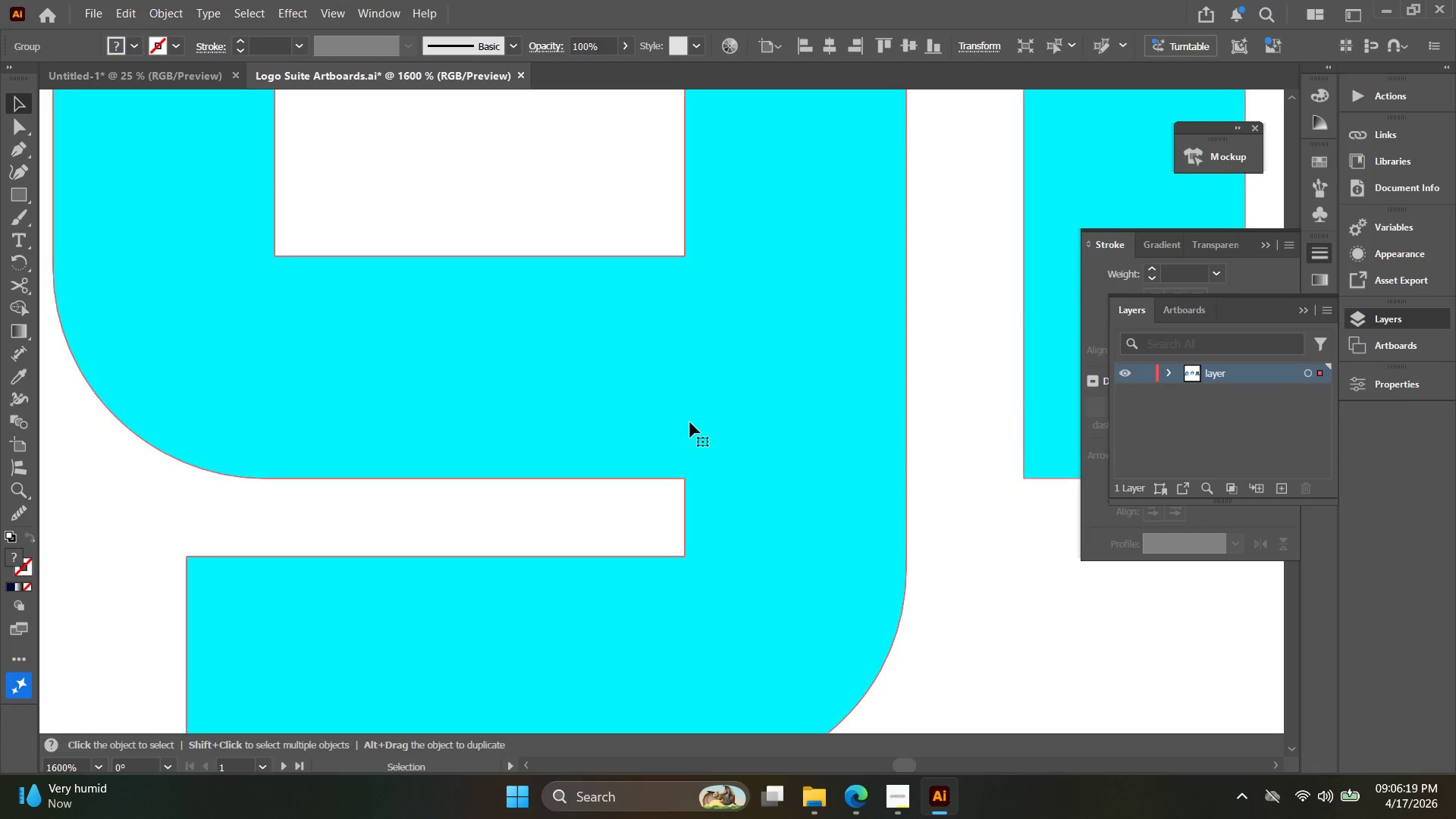 
key(Control+ControlLeft)
 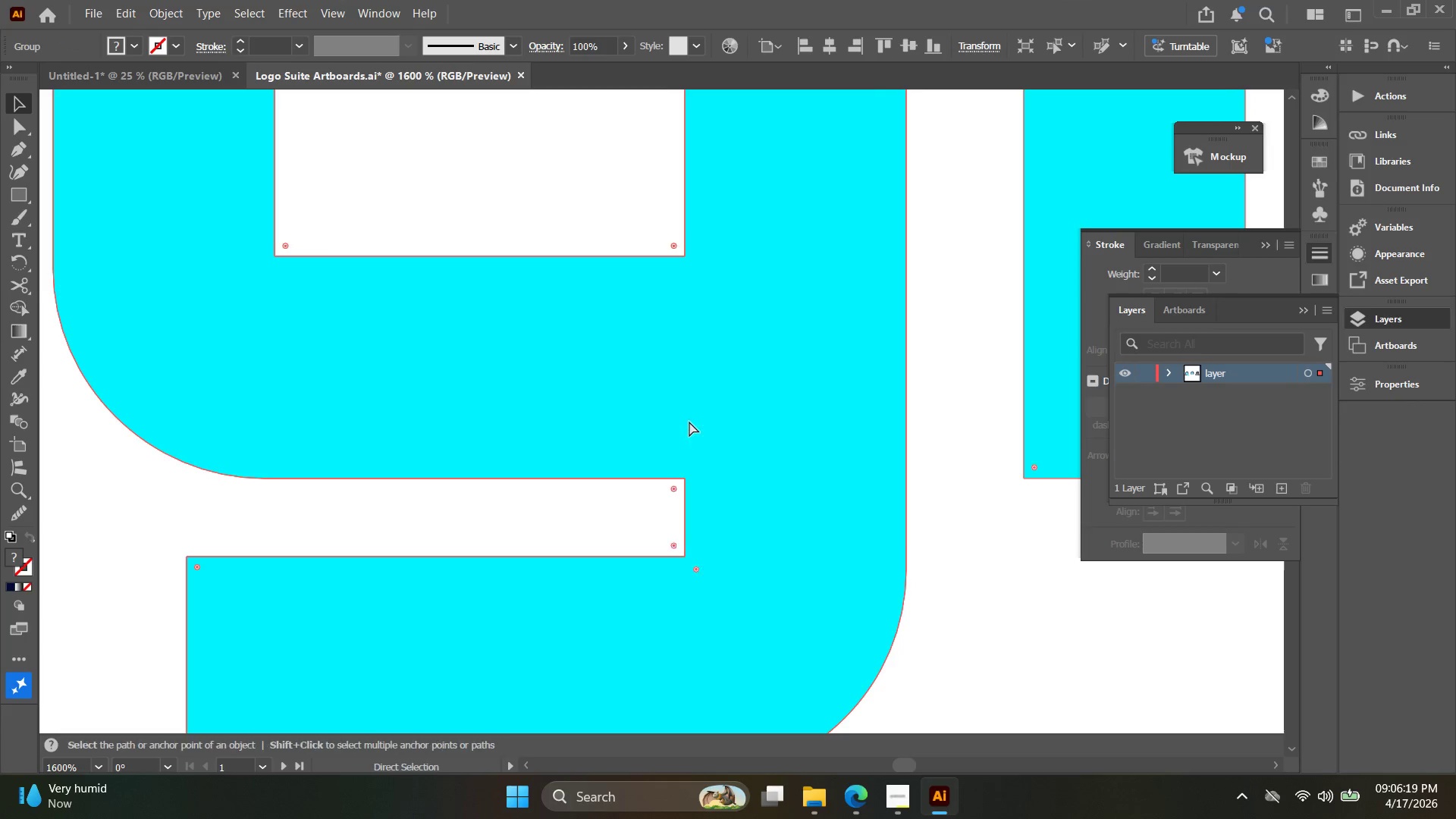 
key(Control+Z)
 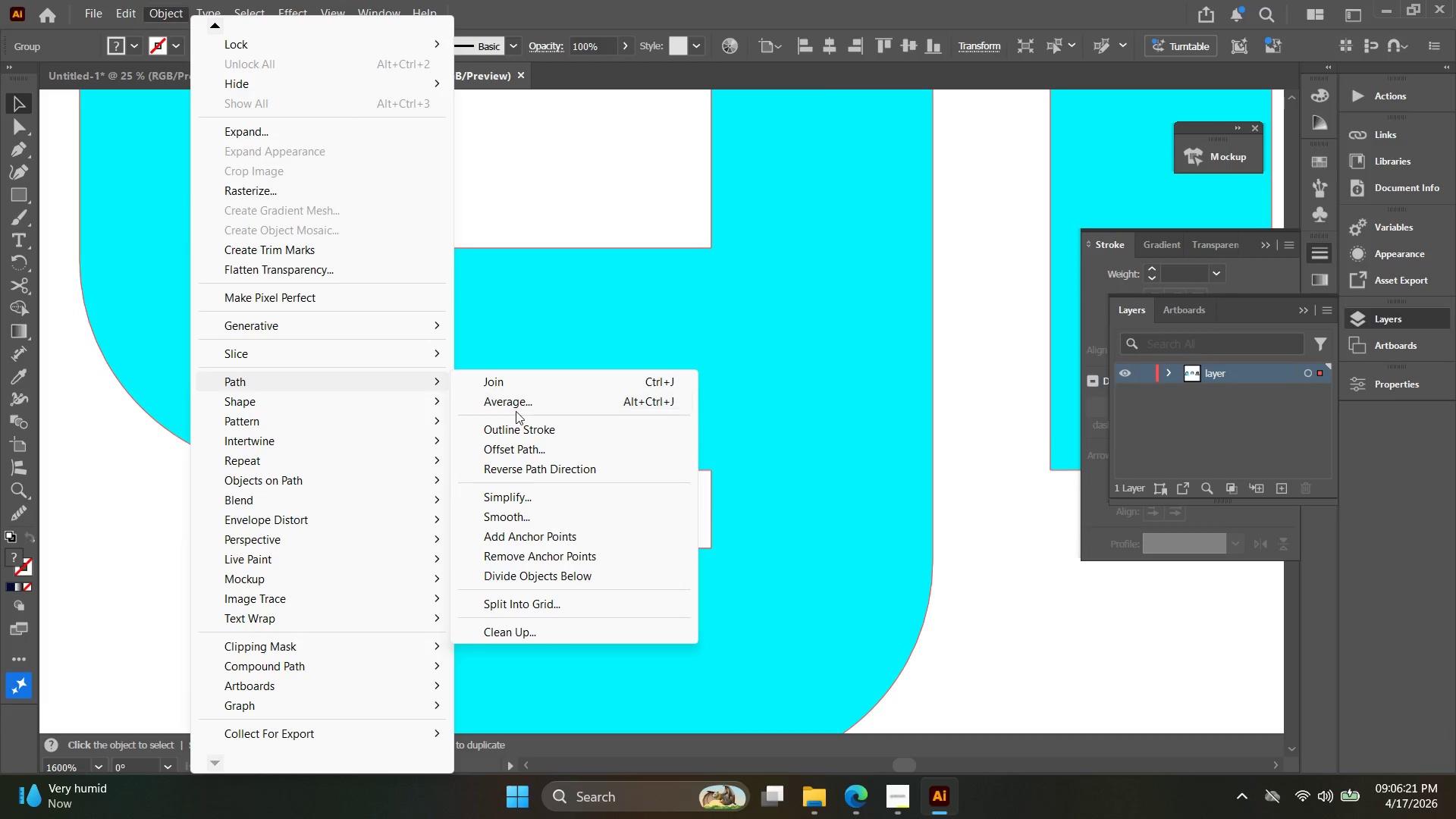 
left_click([524, 450])
 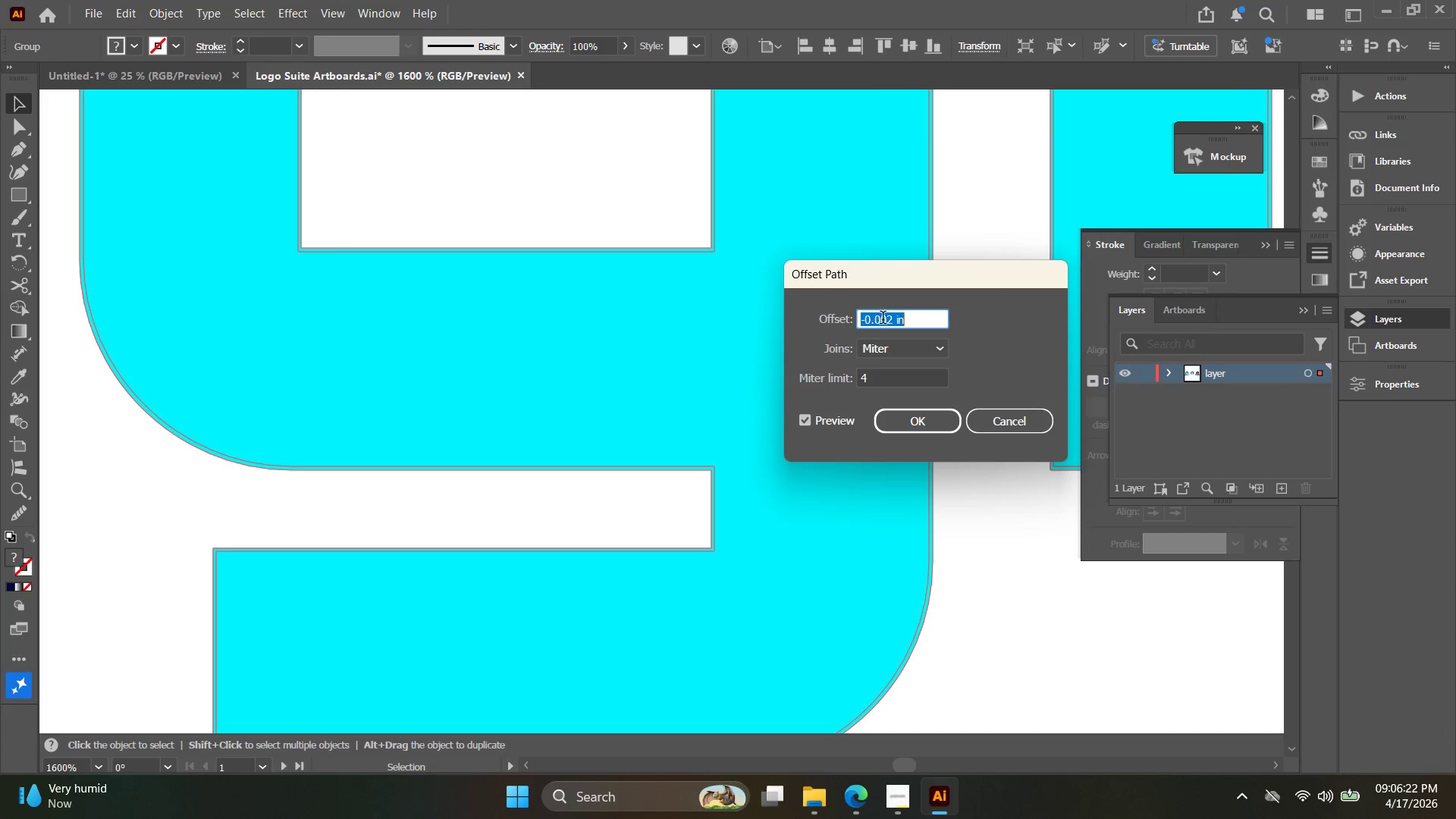 
left_click([893, 325])
 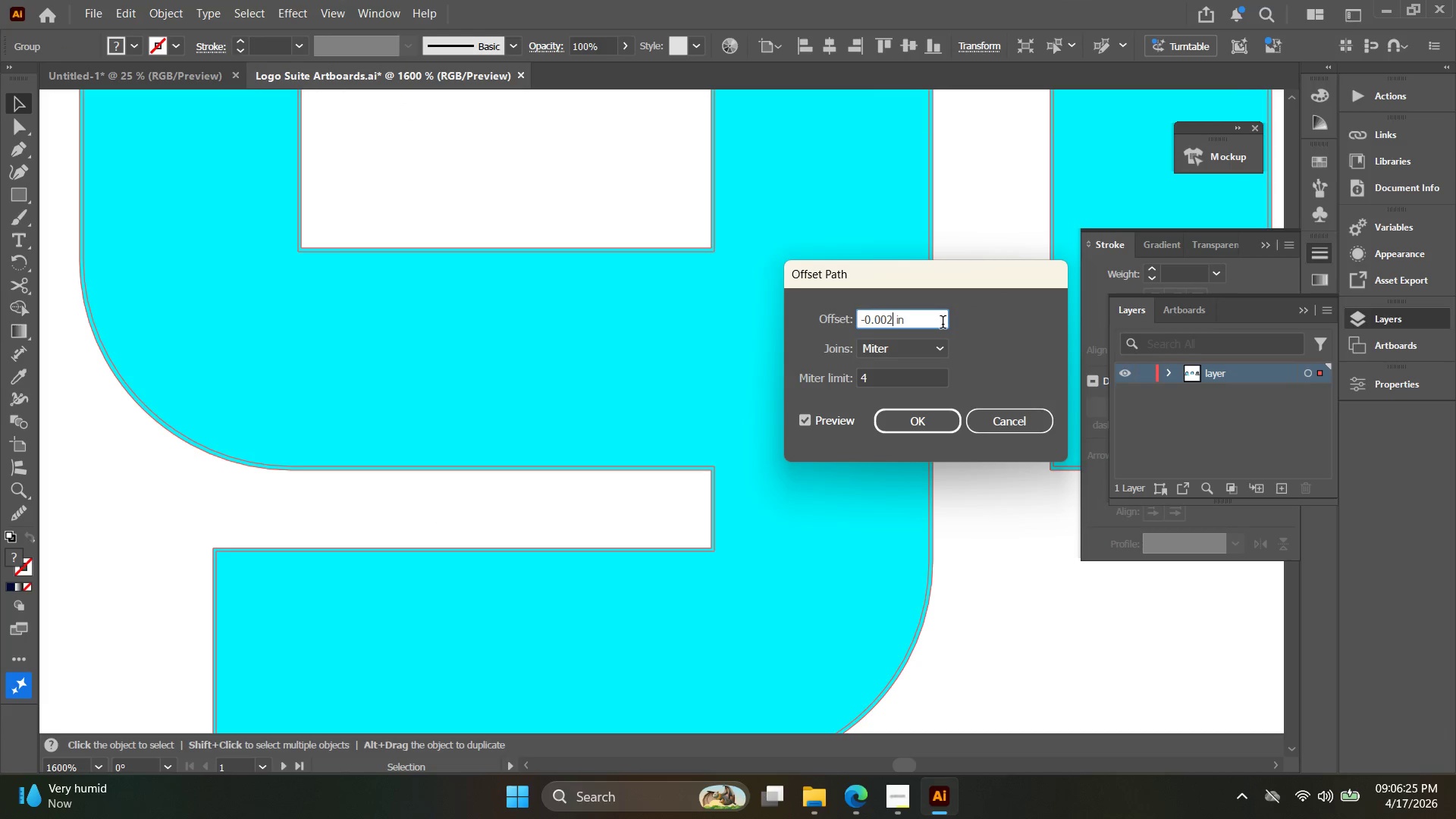 
key(Backspace)
 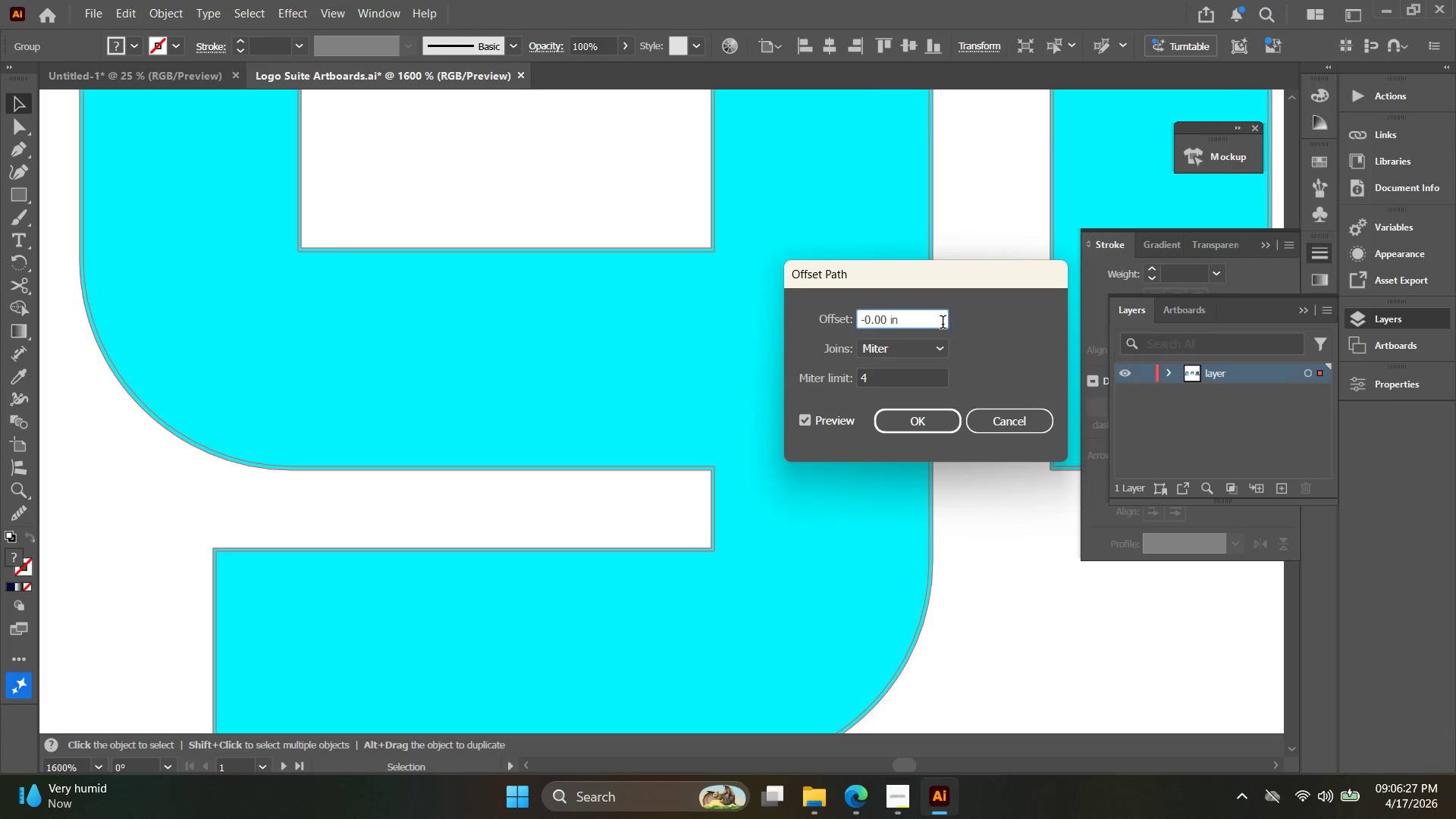 
key(Backspace)
 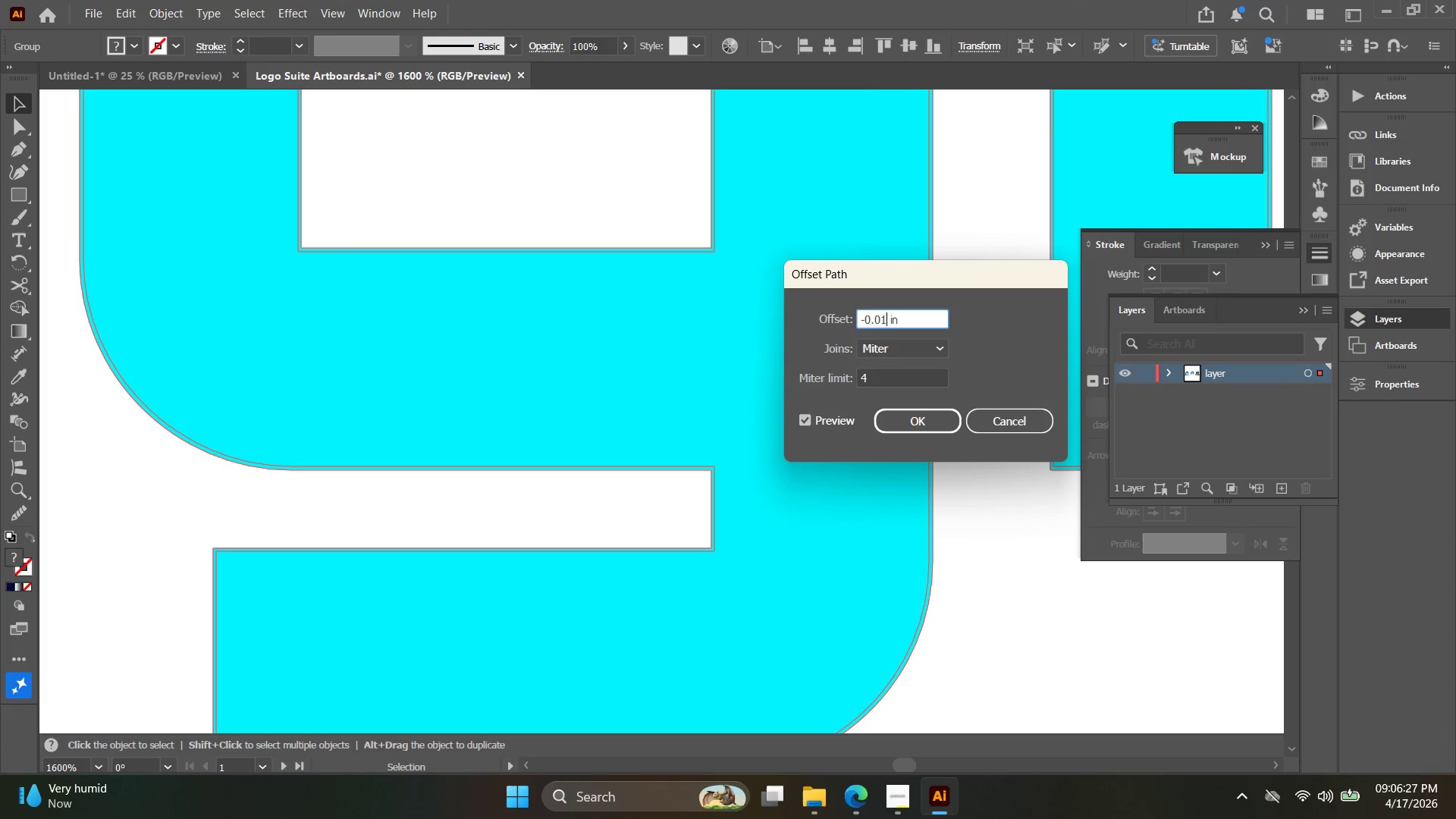 
key(1)
 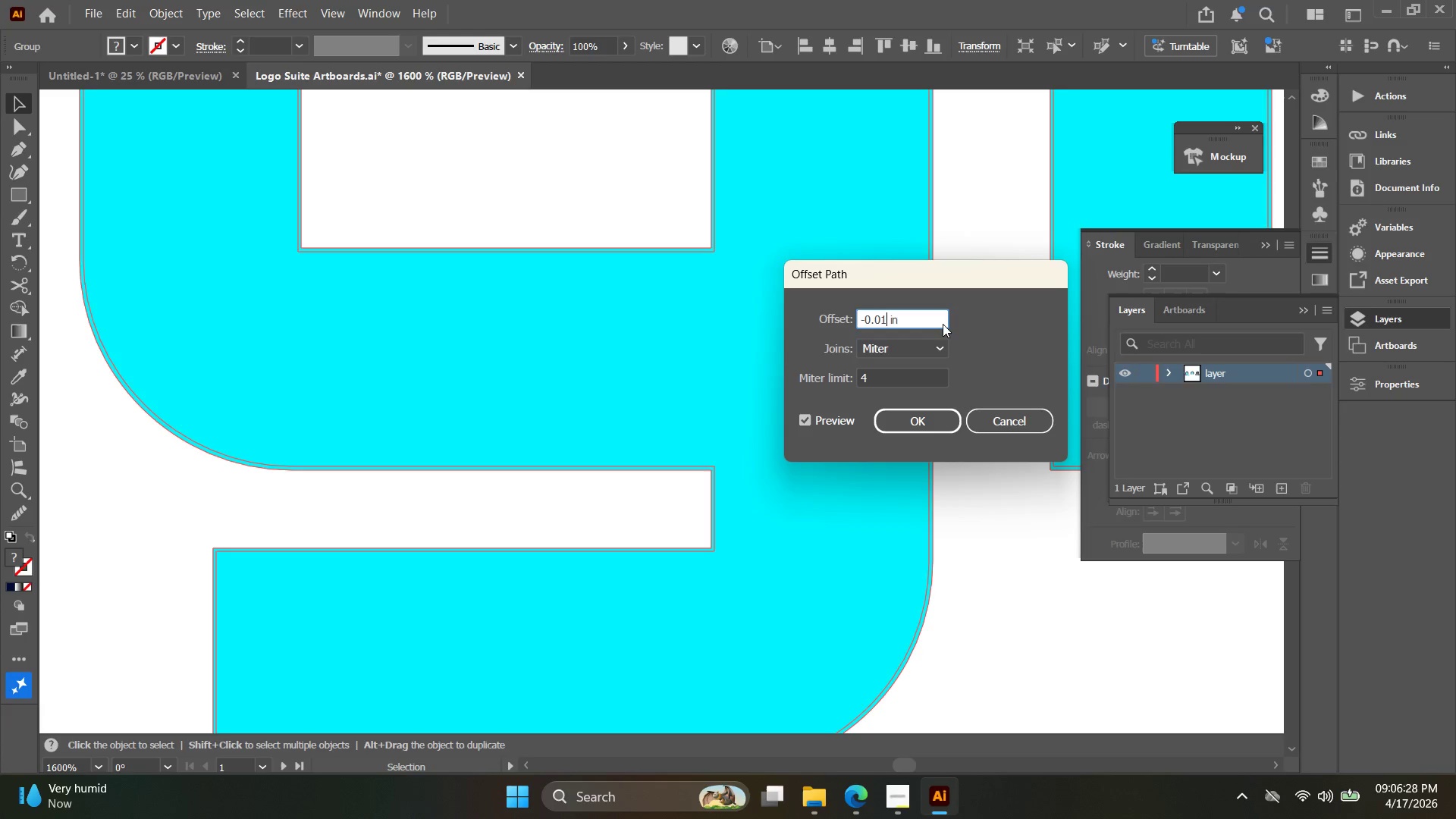 
key(Enter)
 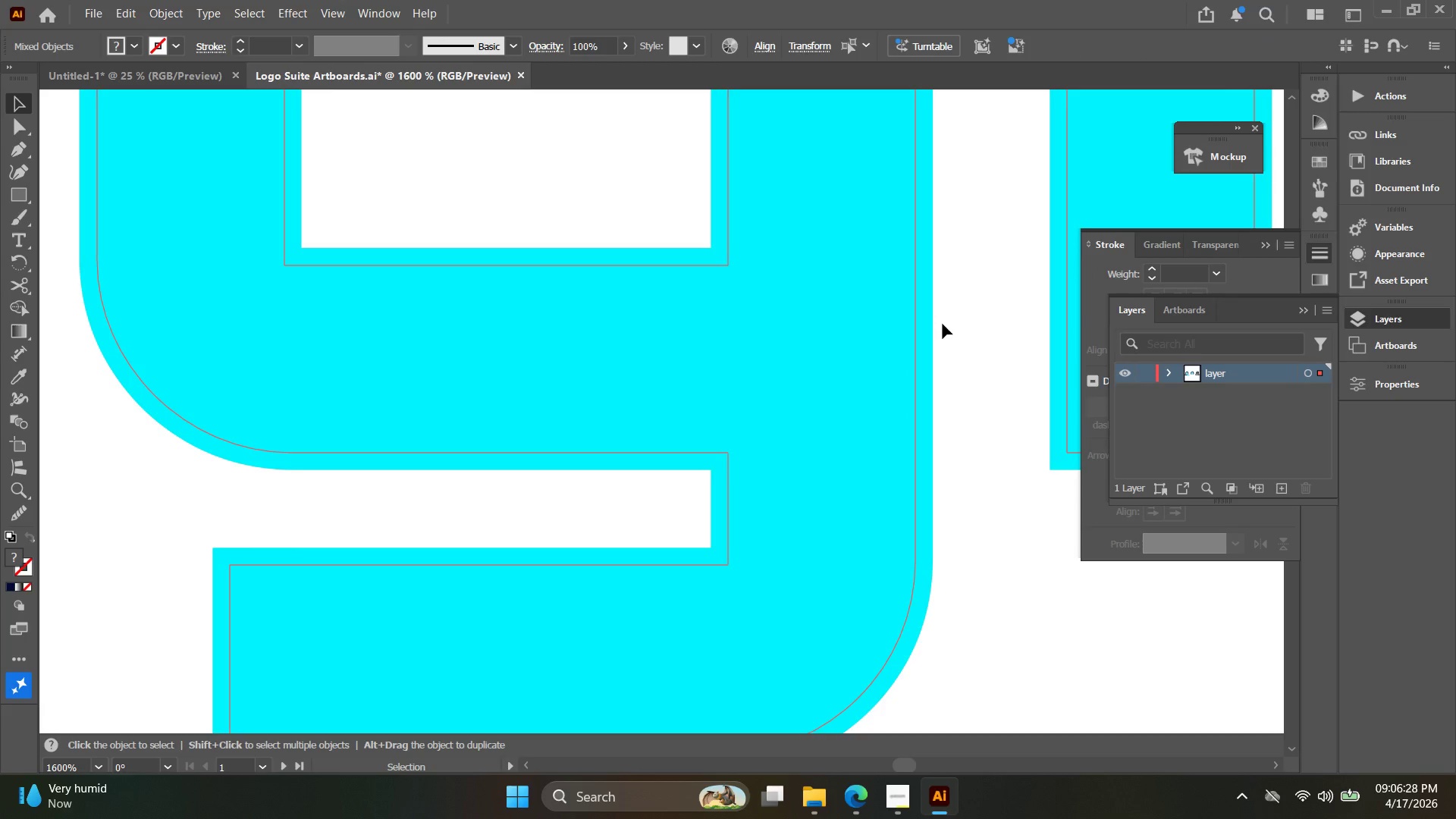 
key(Control+Z)
 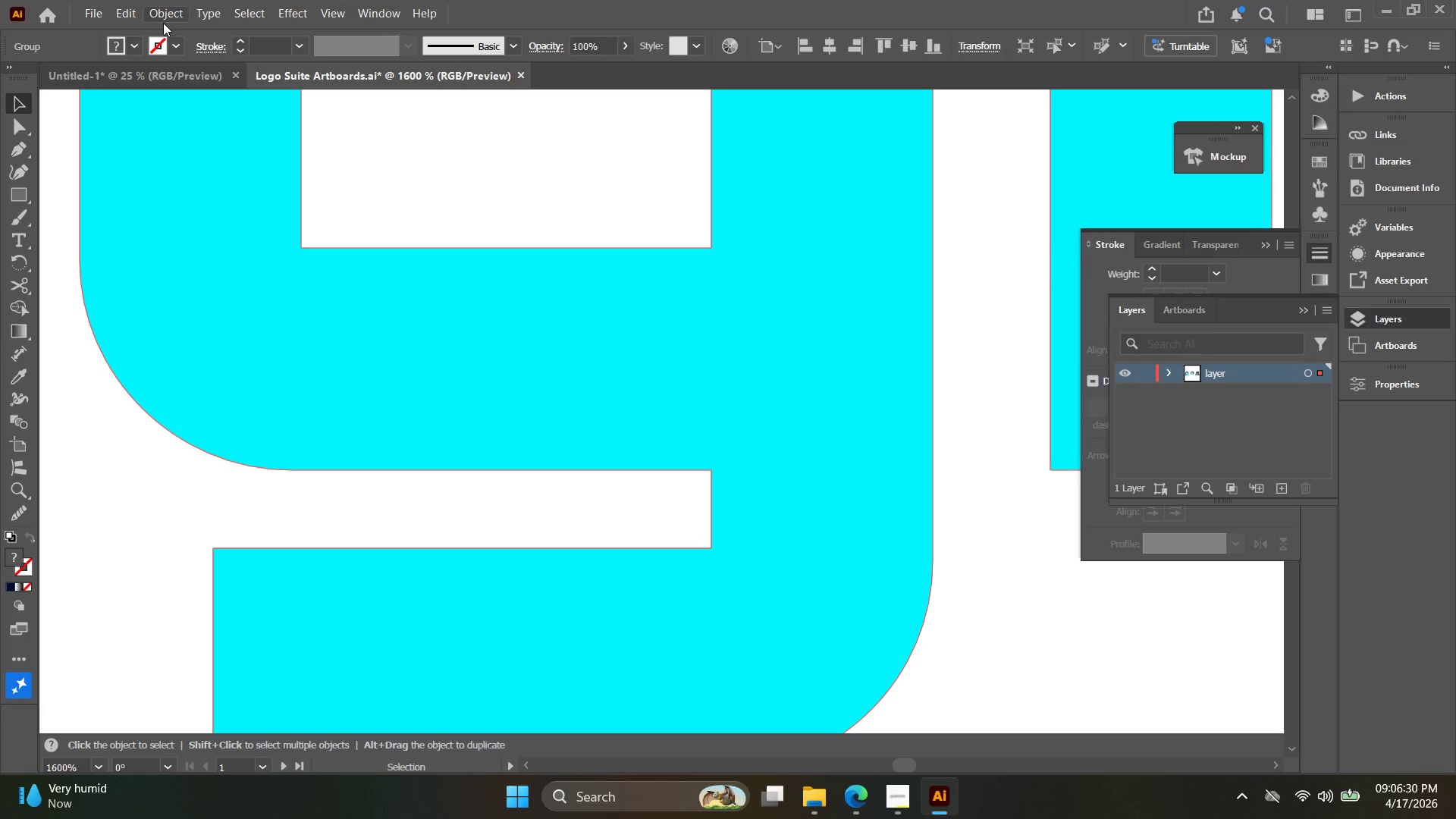 
left_click([166, 17])
 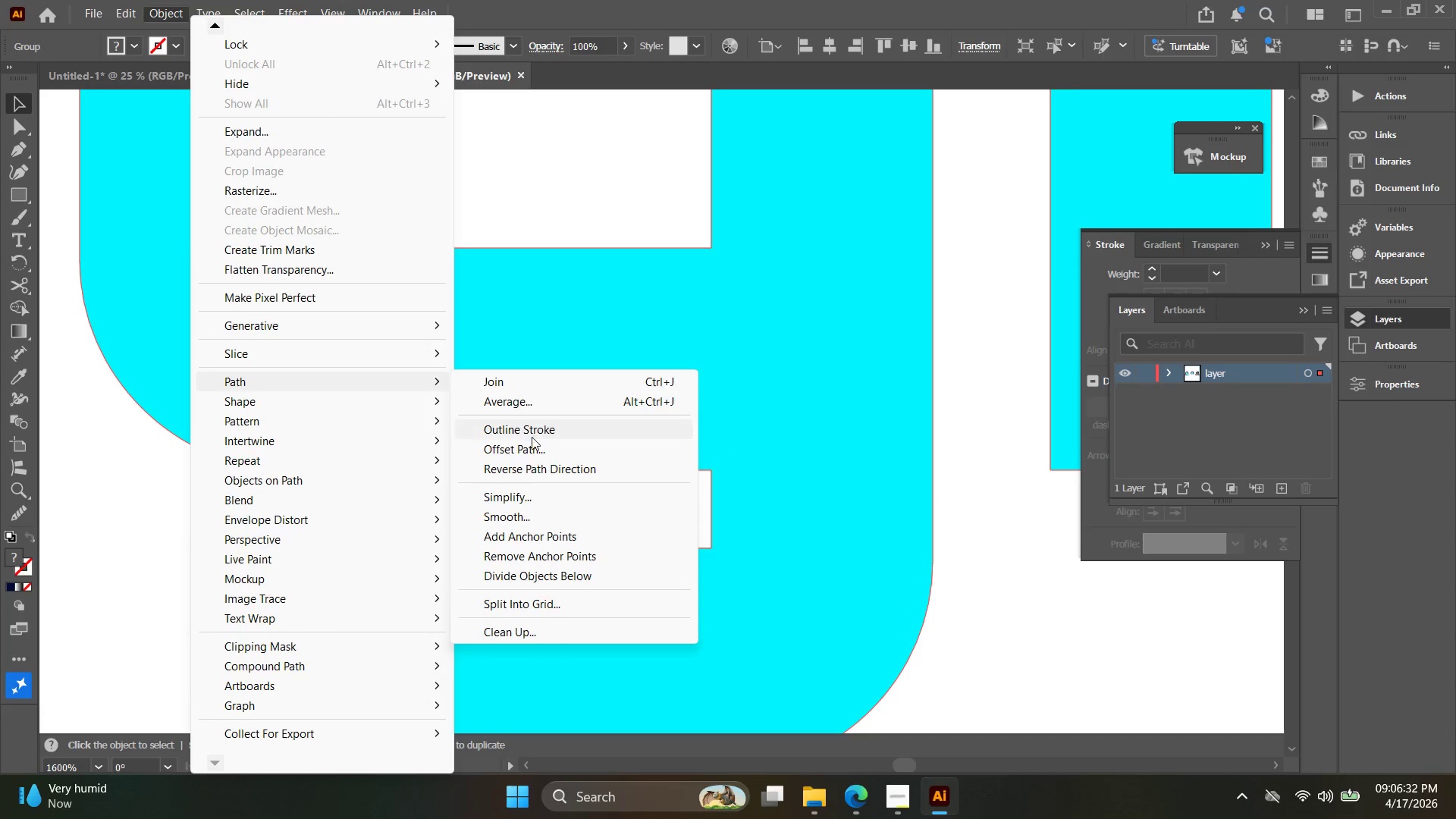 
left_click([537, 447])
 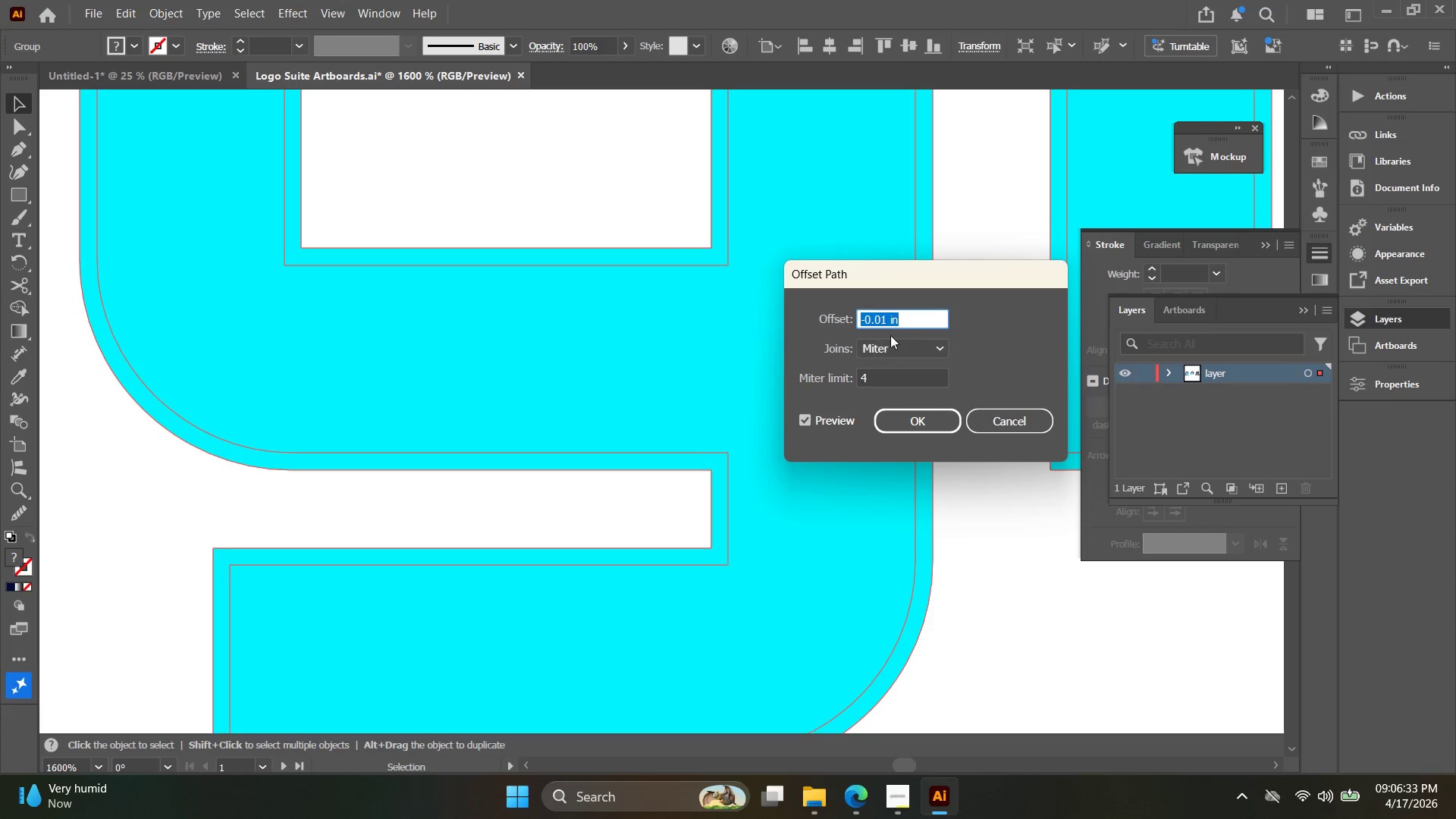 
left_click([885, 319])
 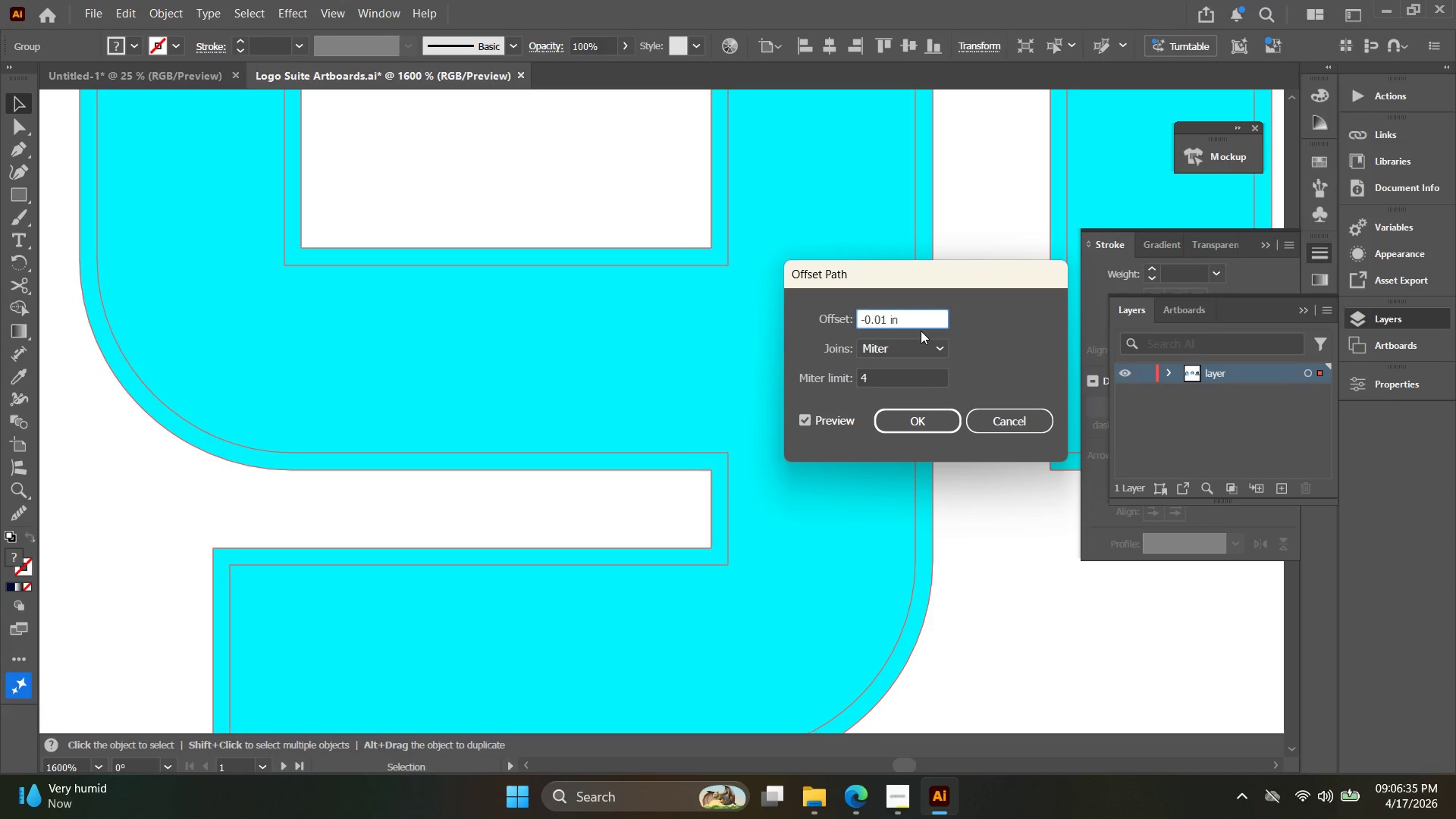 
key(Backspace)
 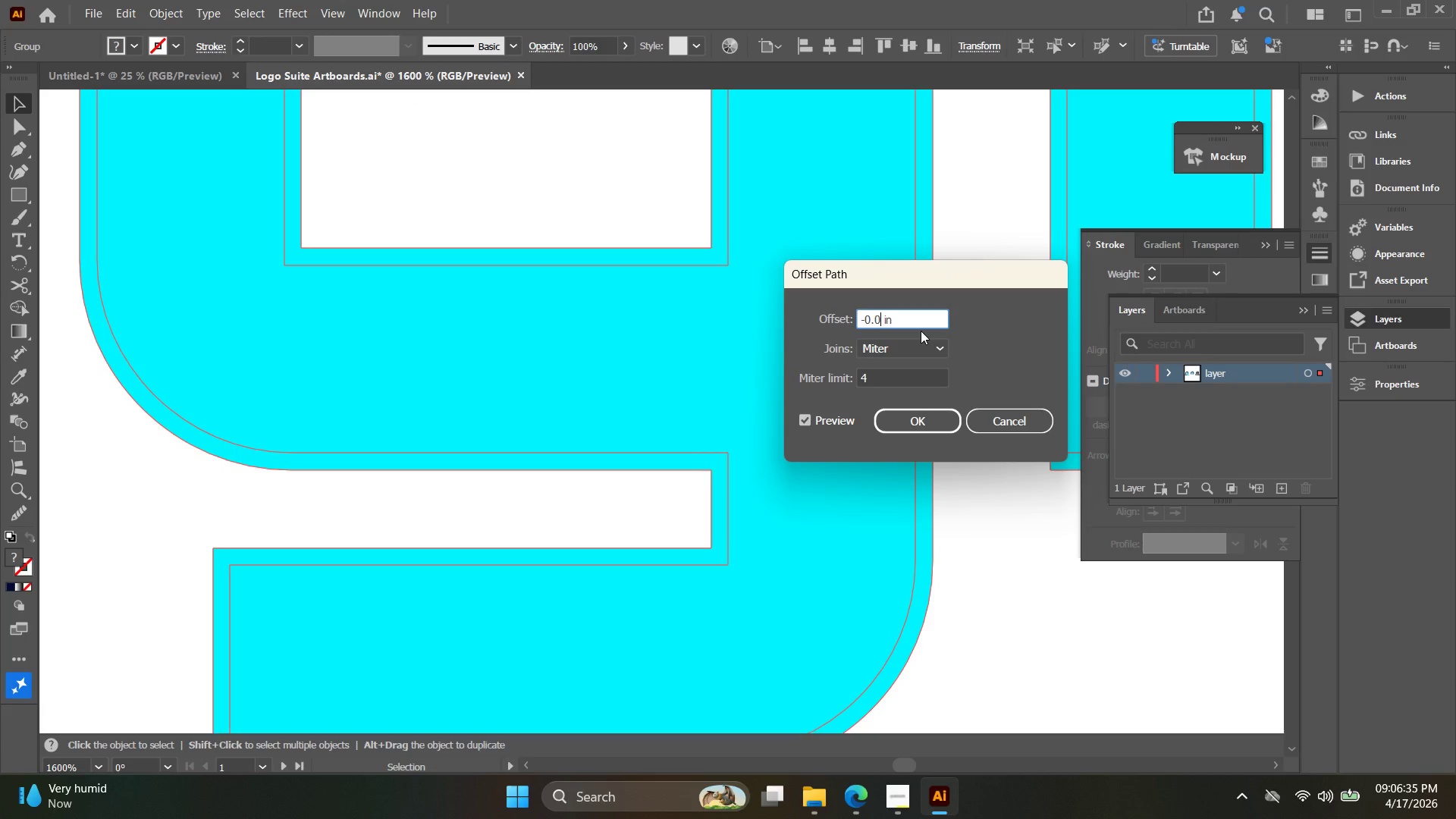 
key(7)
 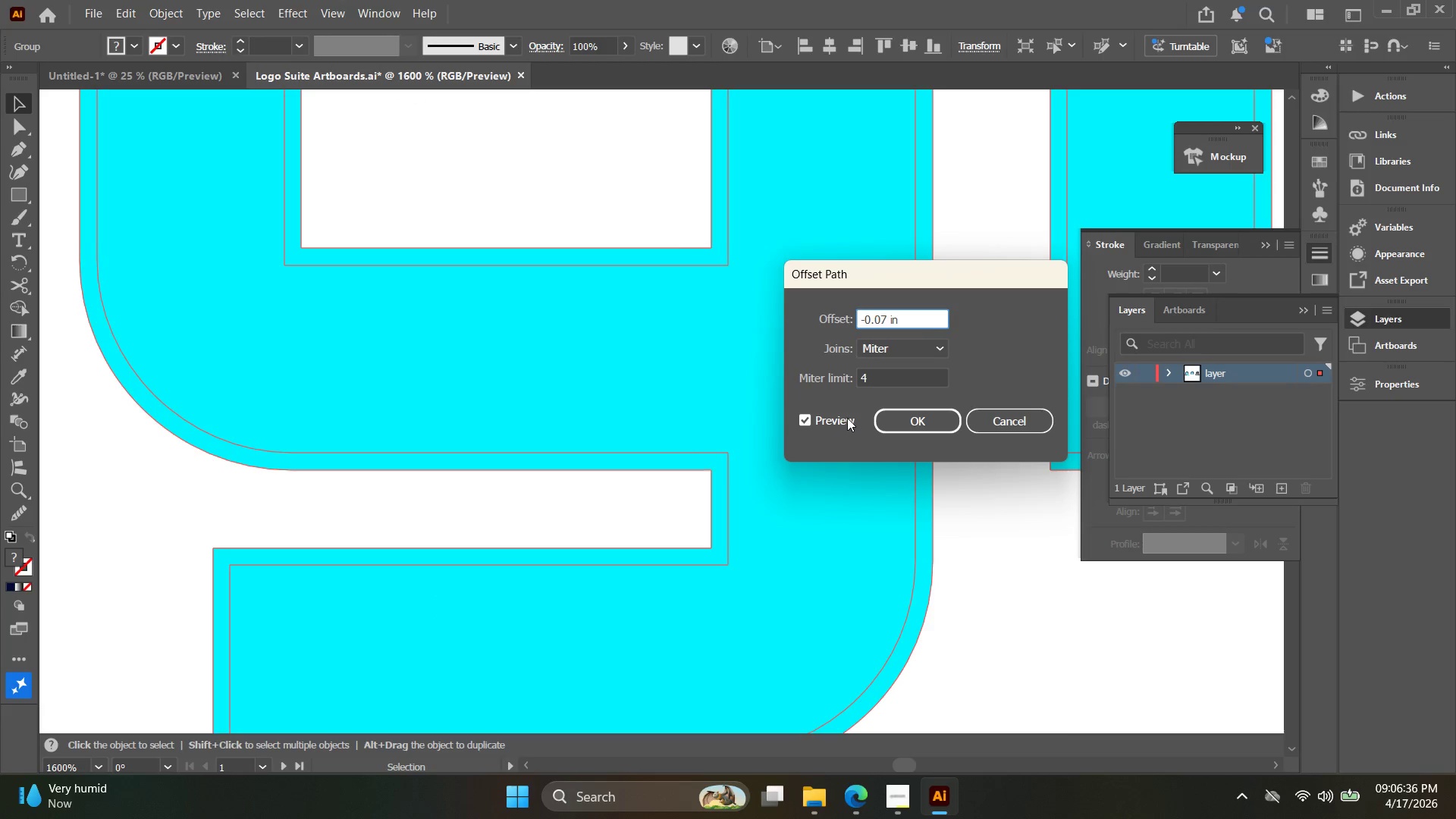 
double_click([848, 419])
 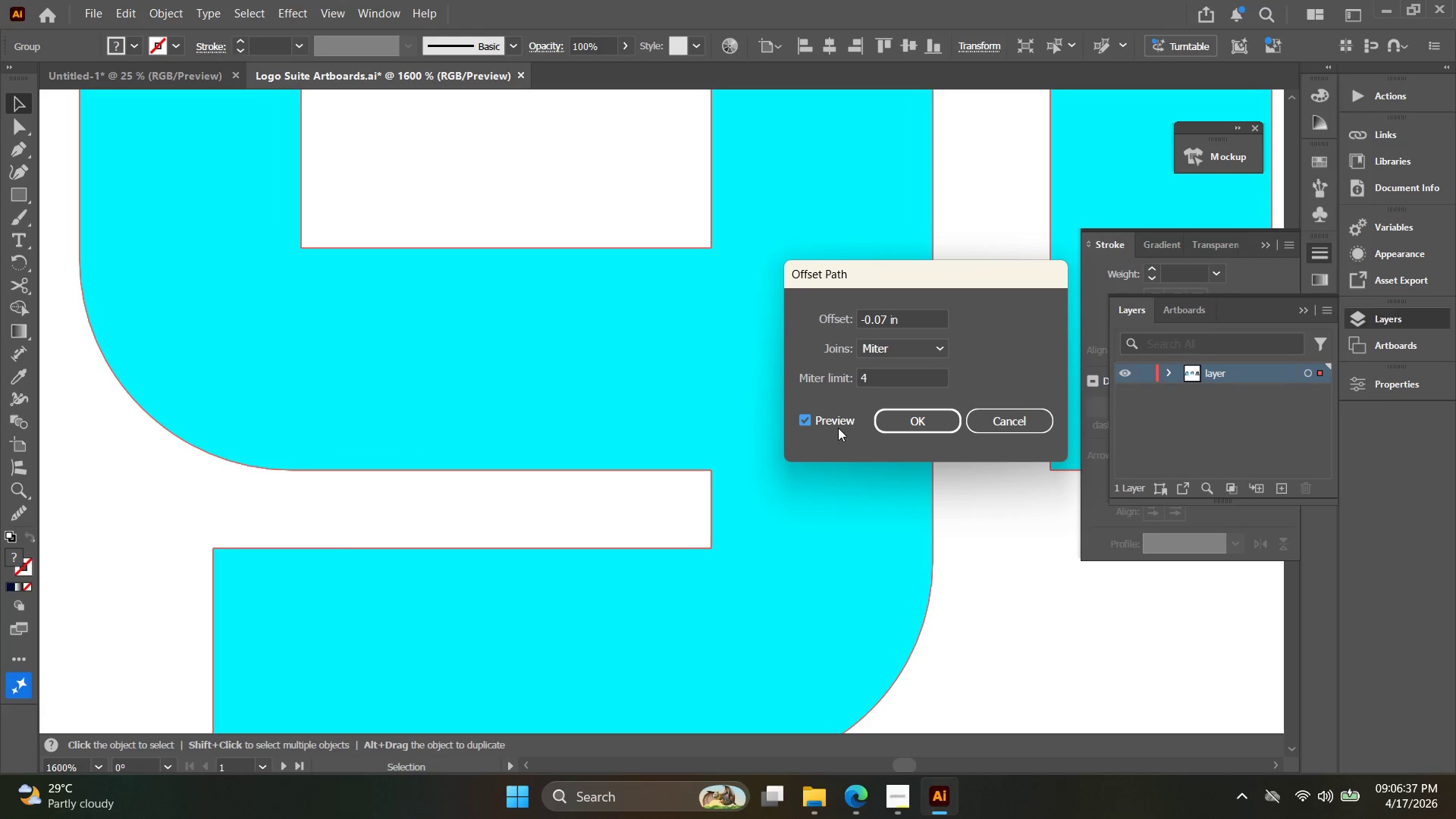 
double_click([838, 422])
 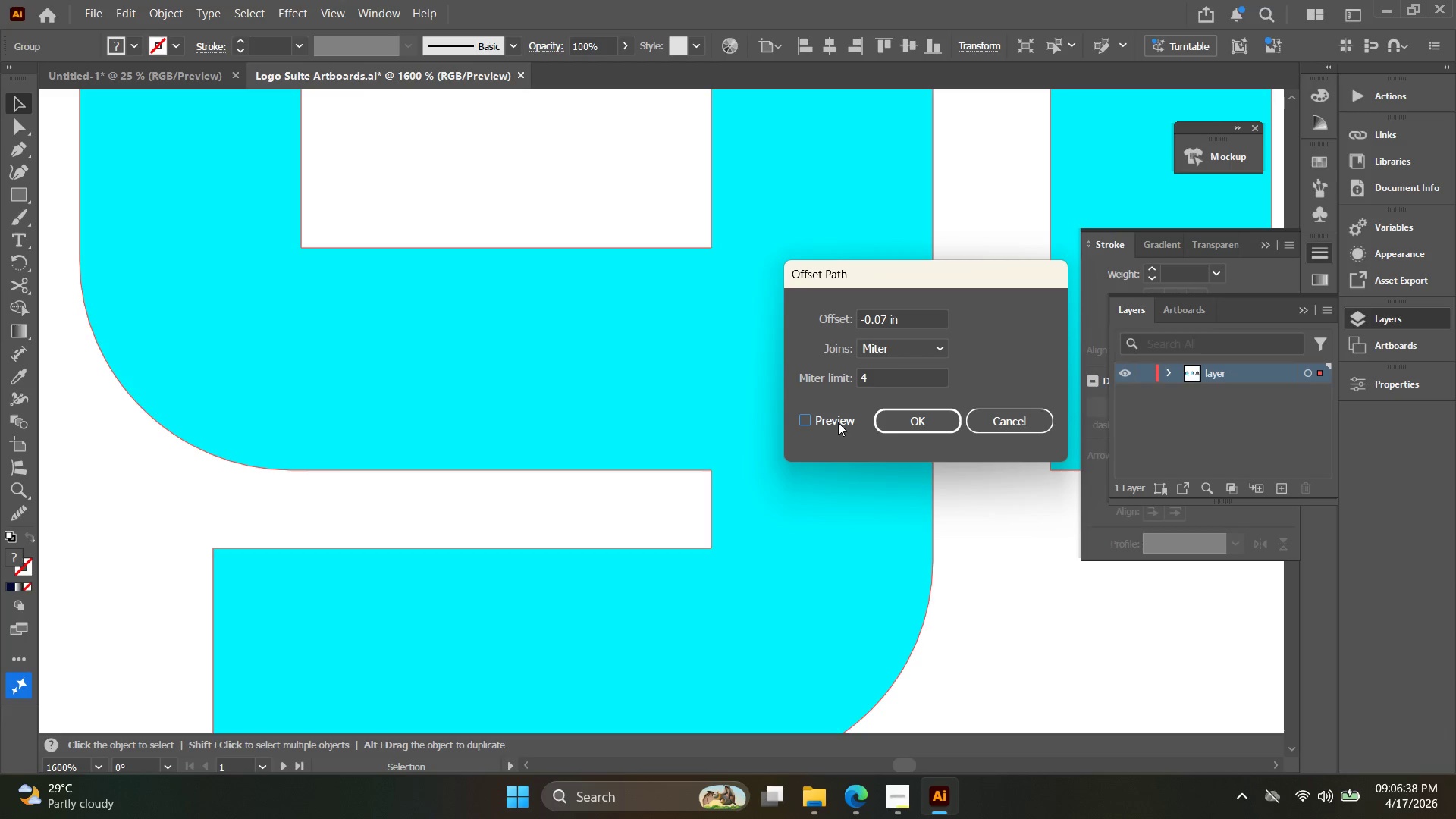 
triple_click([838, 422])
 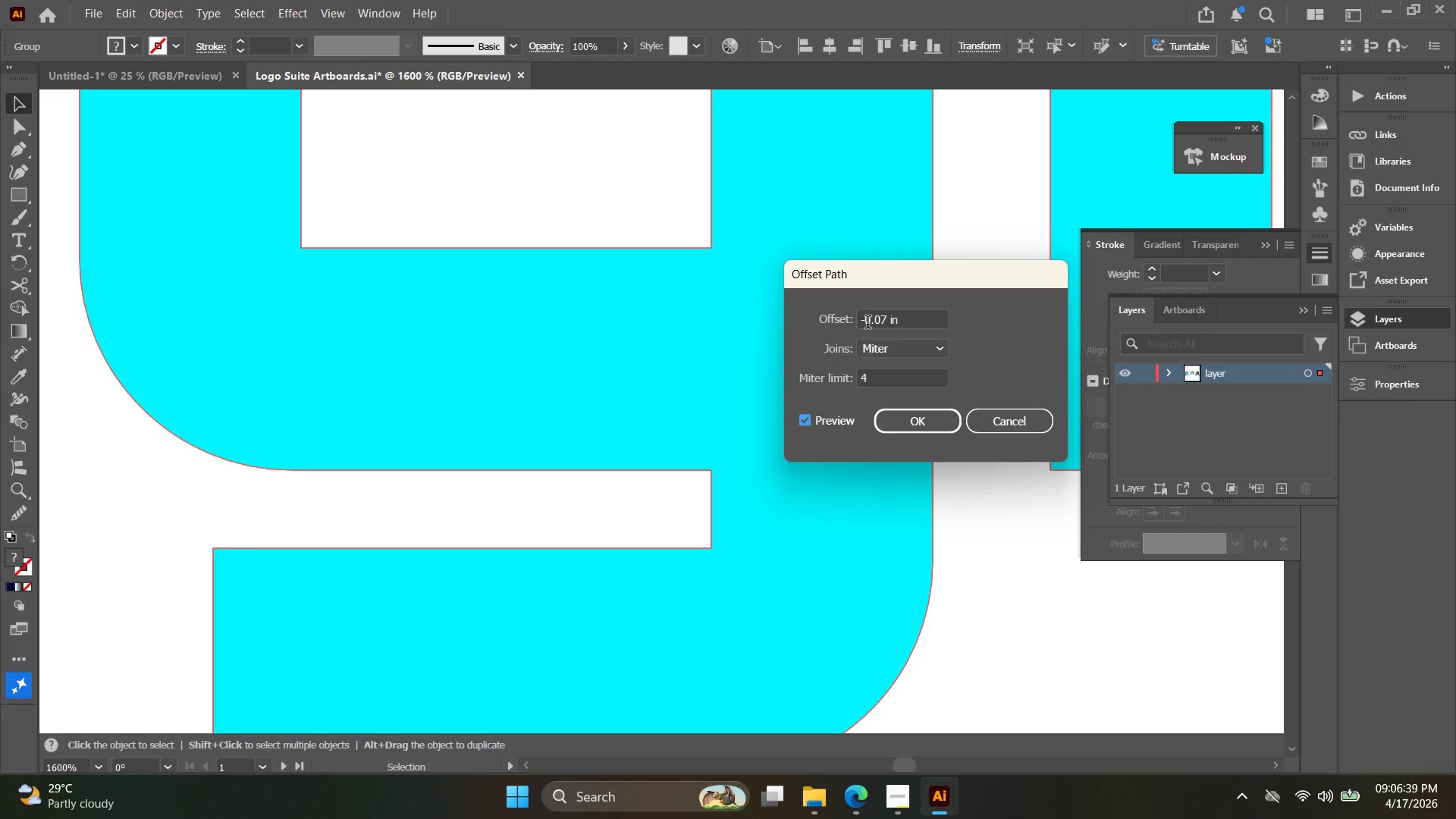 
left_click([888, 318])
 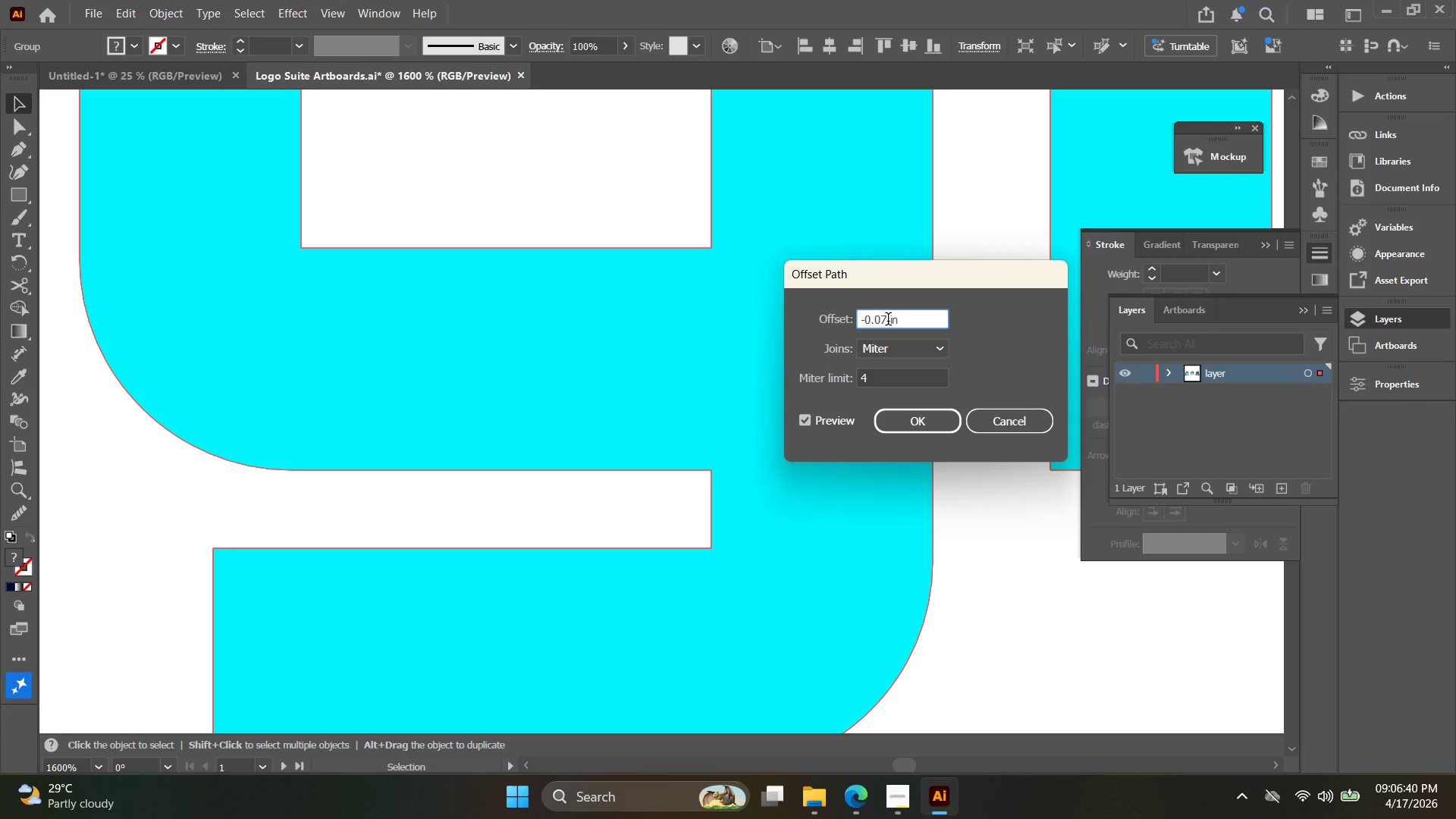 
key(Backspace)
 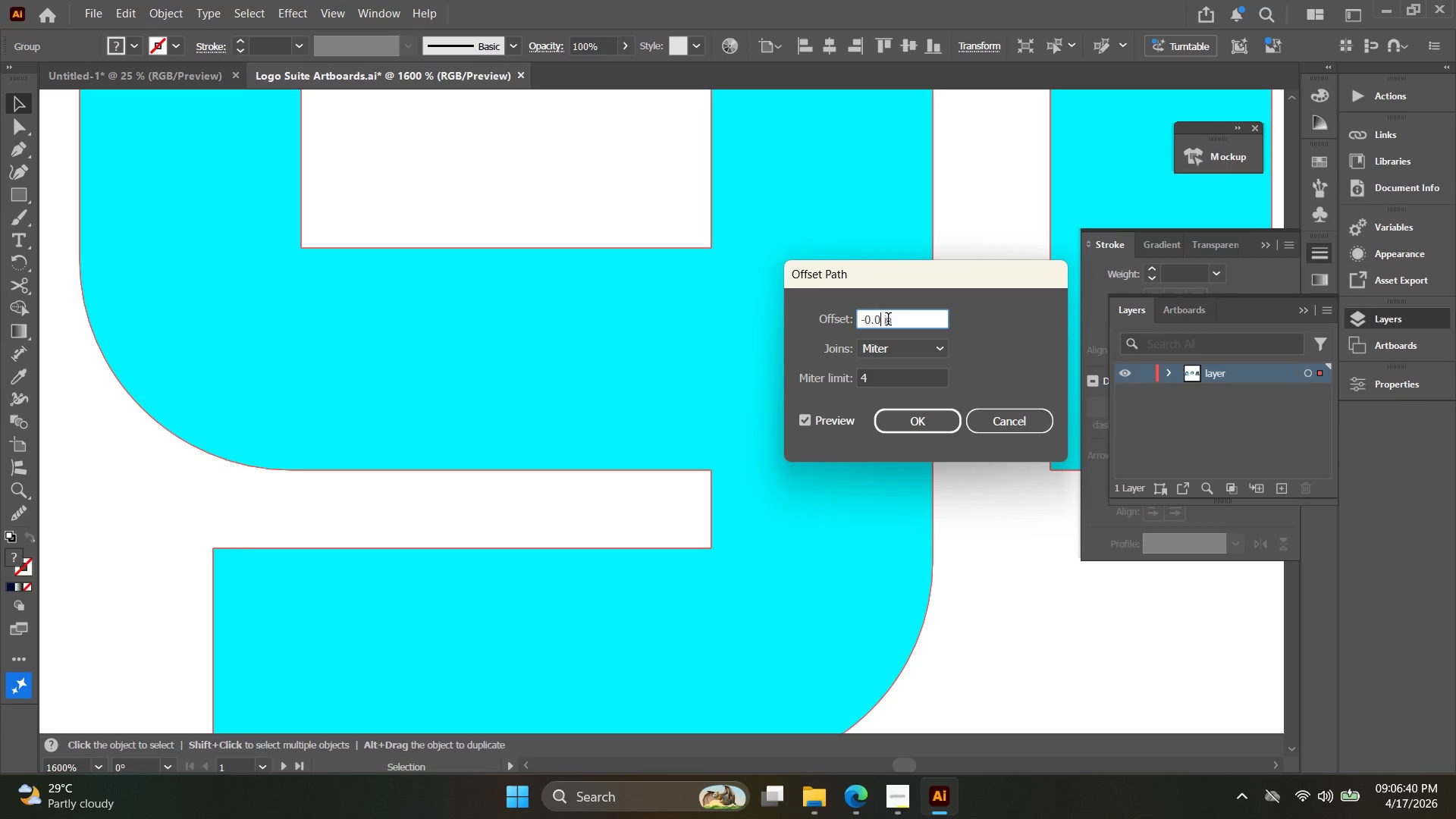 
key(5)
 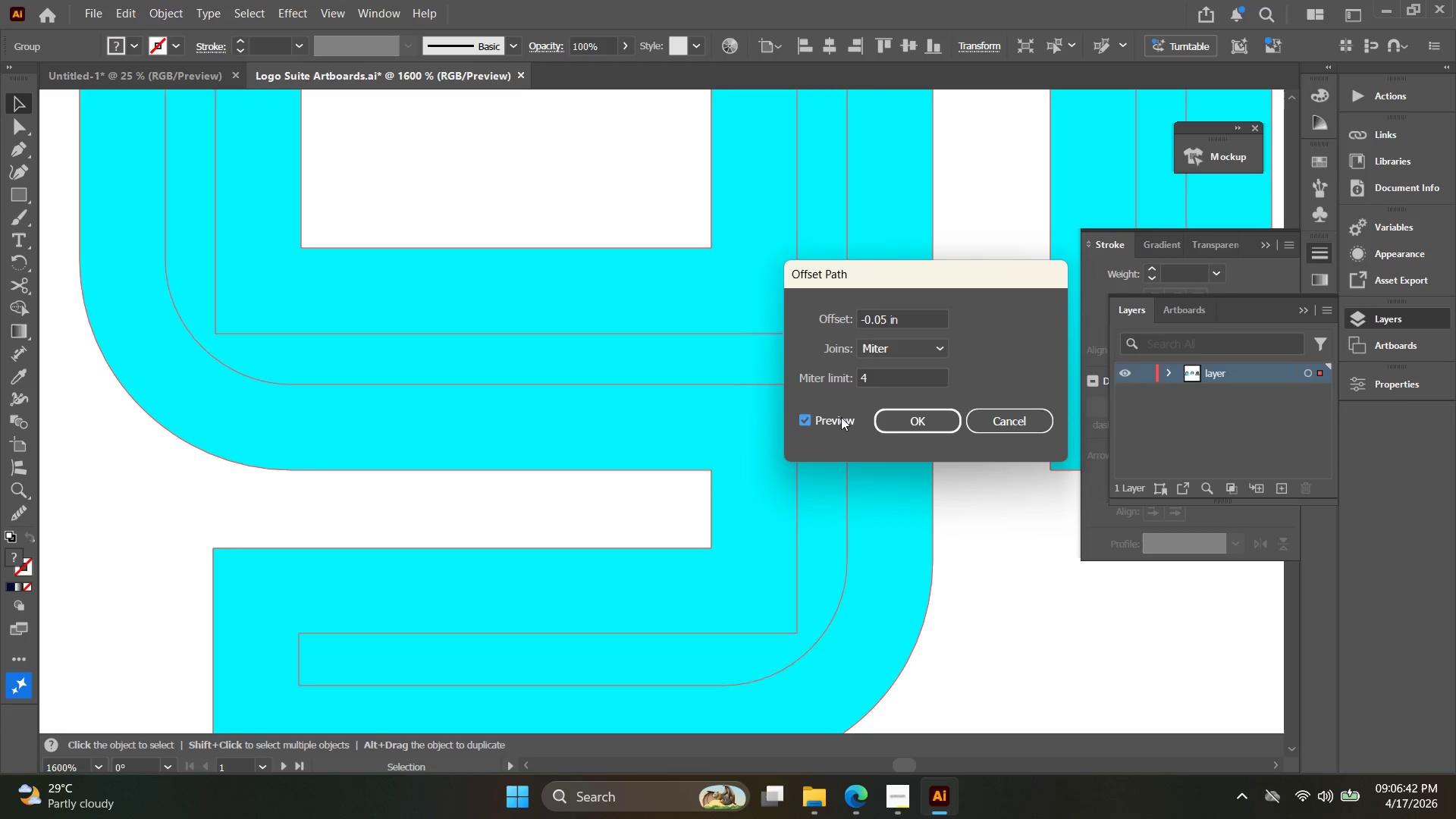 
double_click([841, 417])
 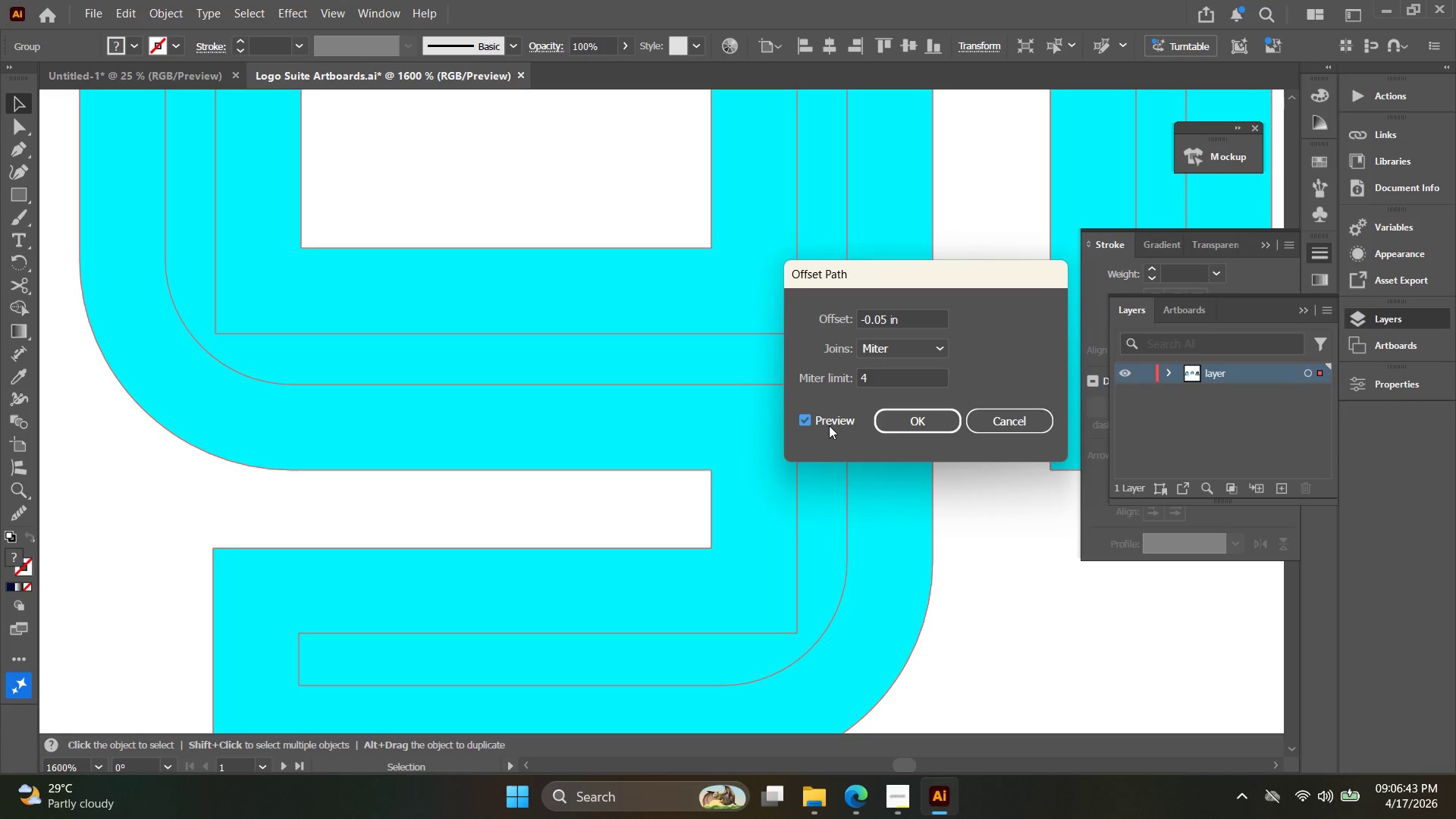 
left_click([940, 424])
 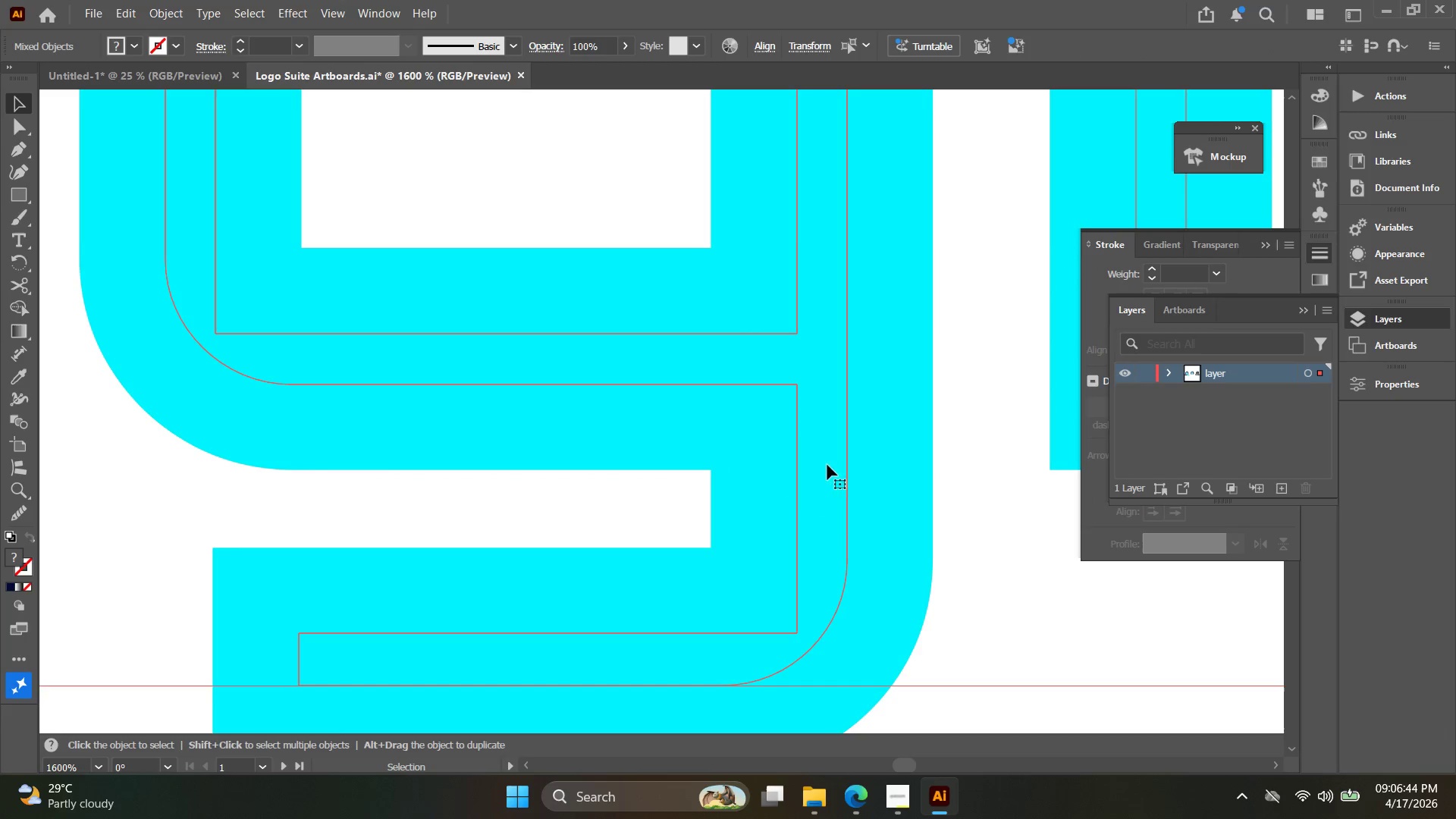 
hold_key(key=AltLeft, duration=0.59)
 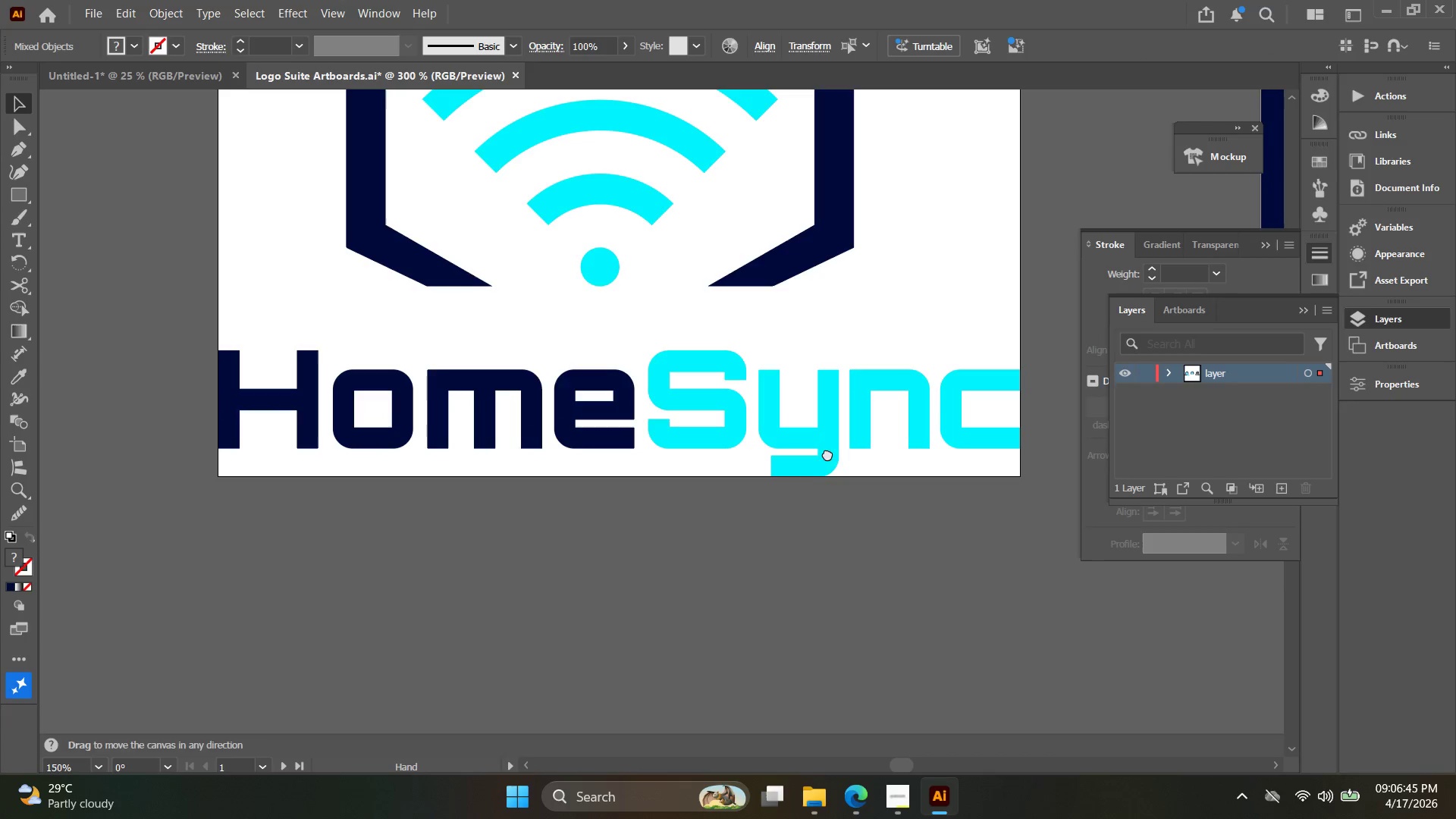 
hold_key(key=Space, duration=0.39)
 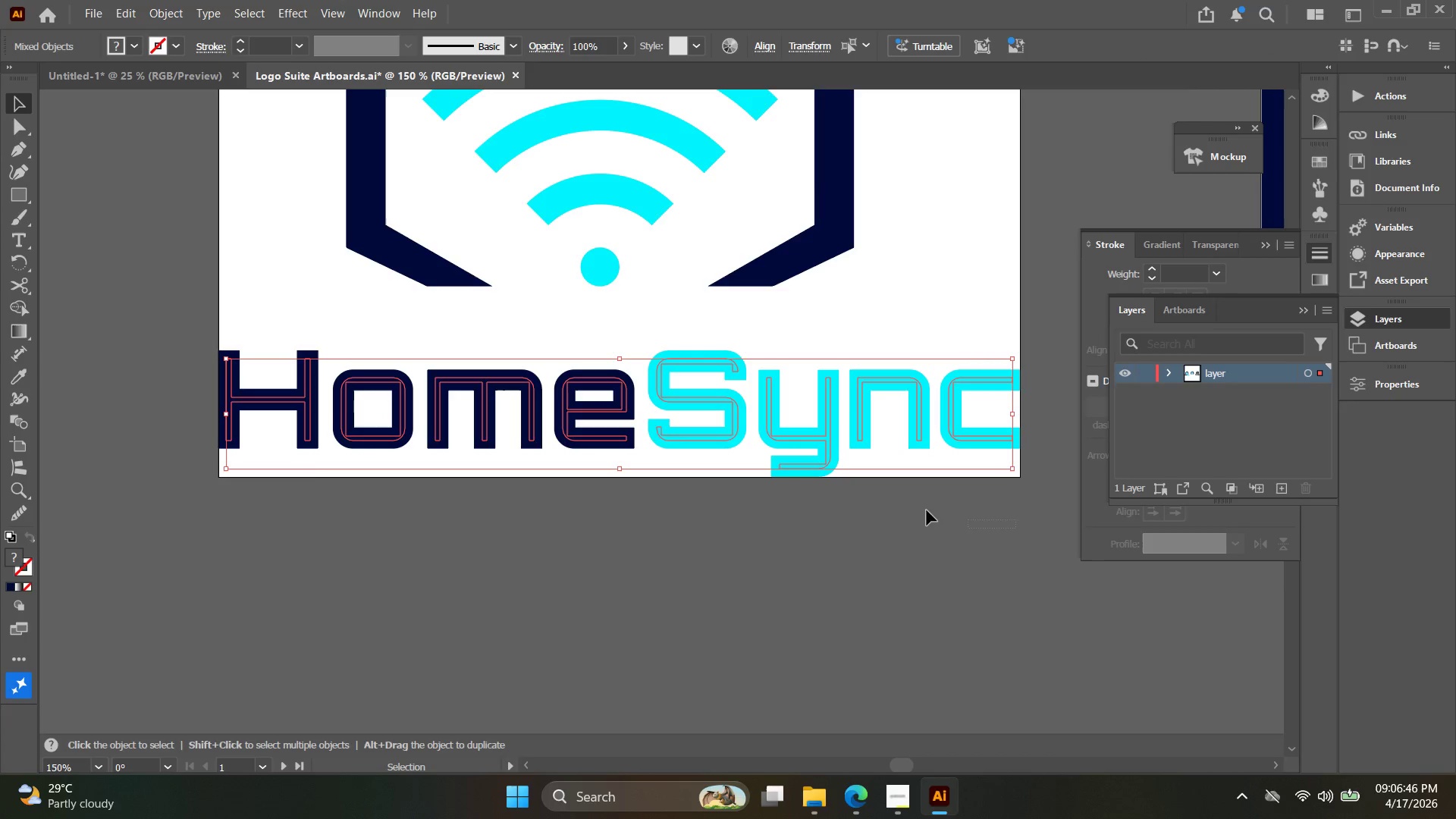 
left_click_drag(start_coordinate=[791, 499], to_coordinate=[827, 453])
 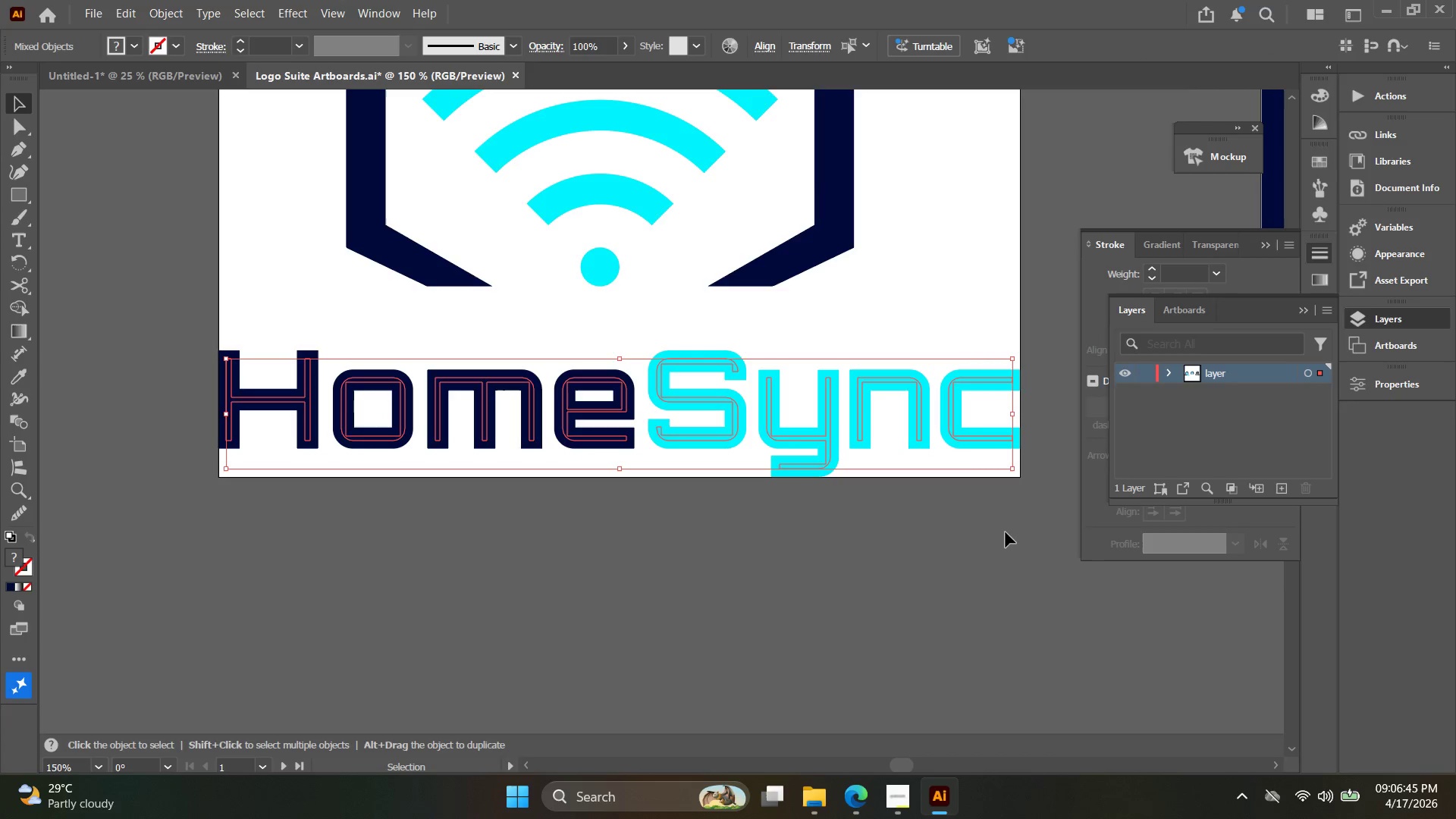 
scroll: coordinate [787, 494], scroll_direction: down, amount: 7.0
 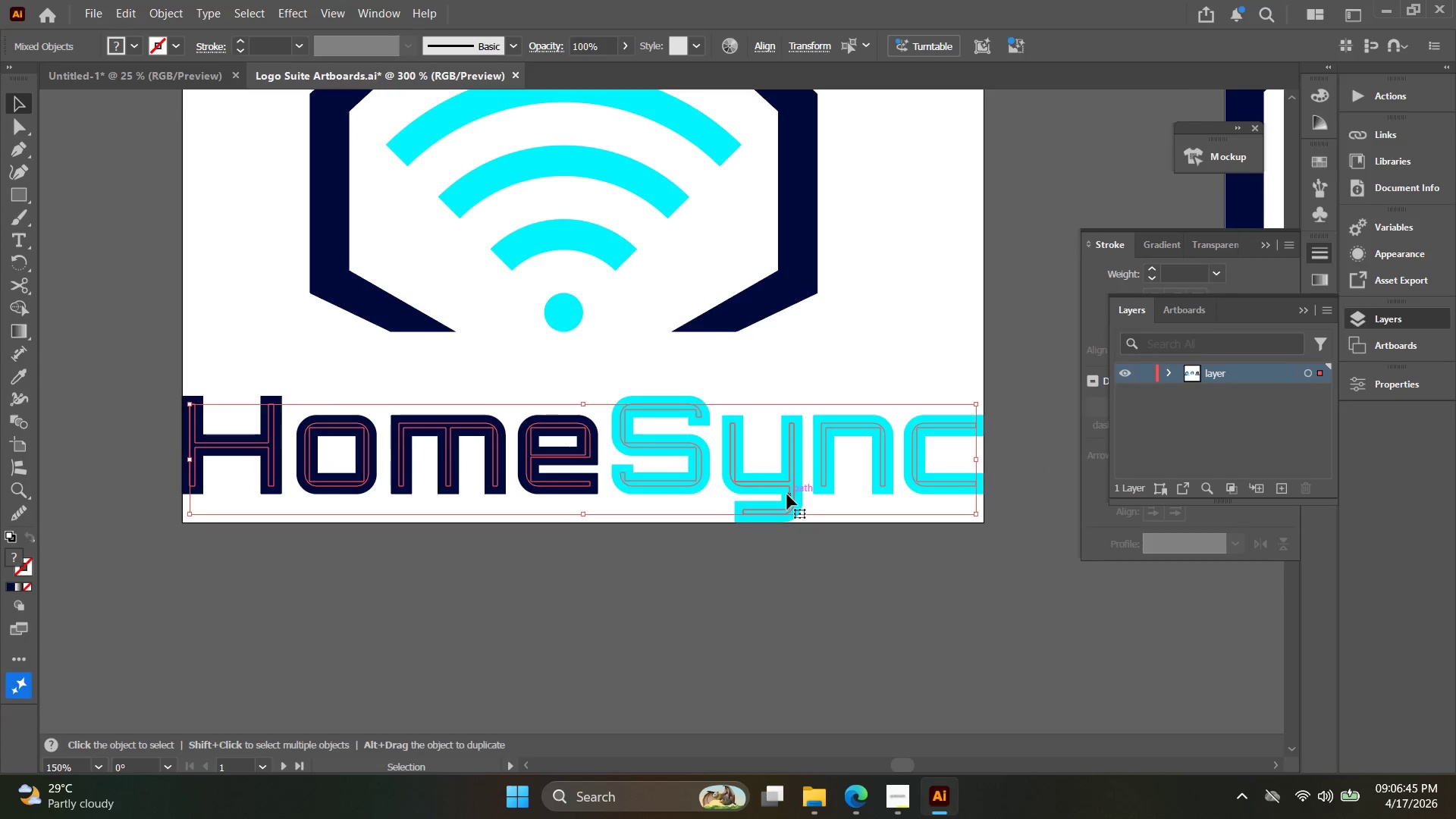 
left_click_drag(start_coordinate=[1016, 529], to_coordinate=[276, 395])
 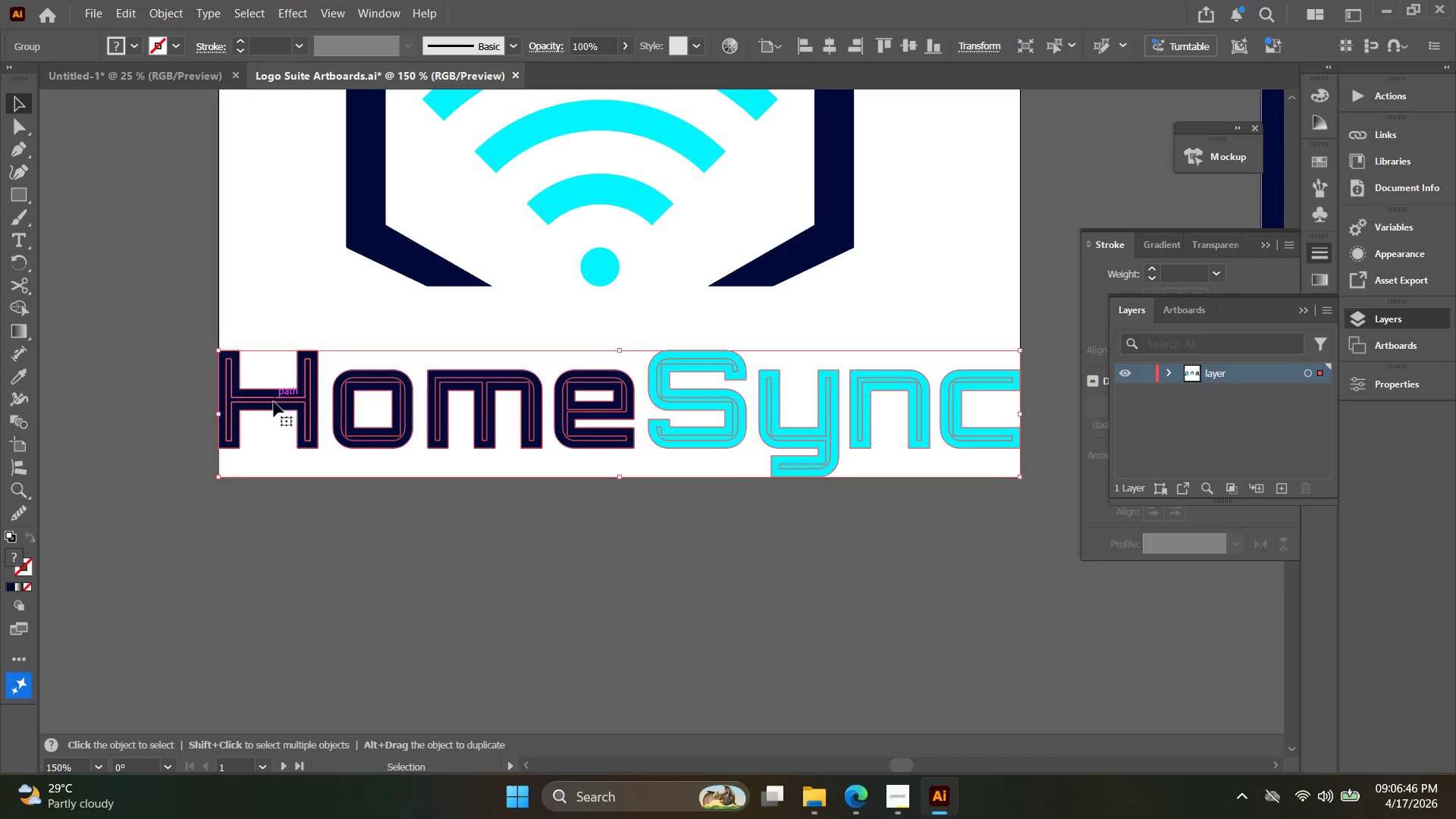 
key(Alt+AltLeft)
 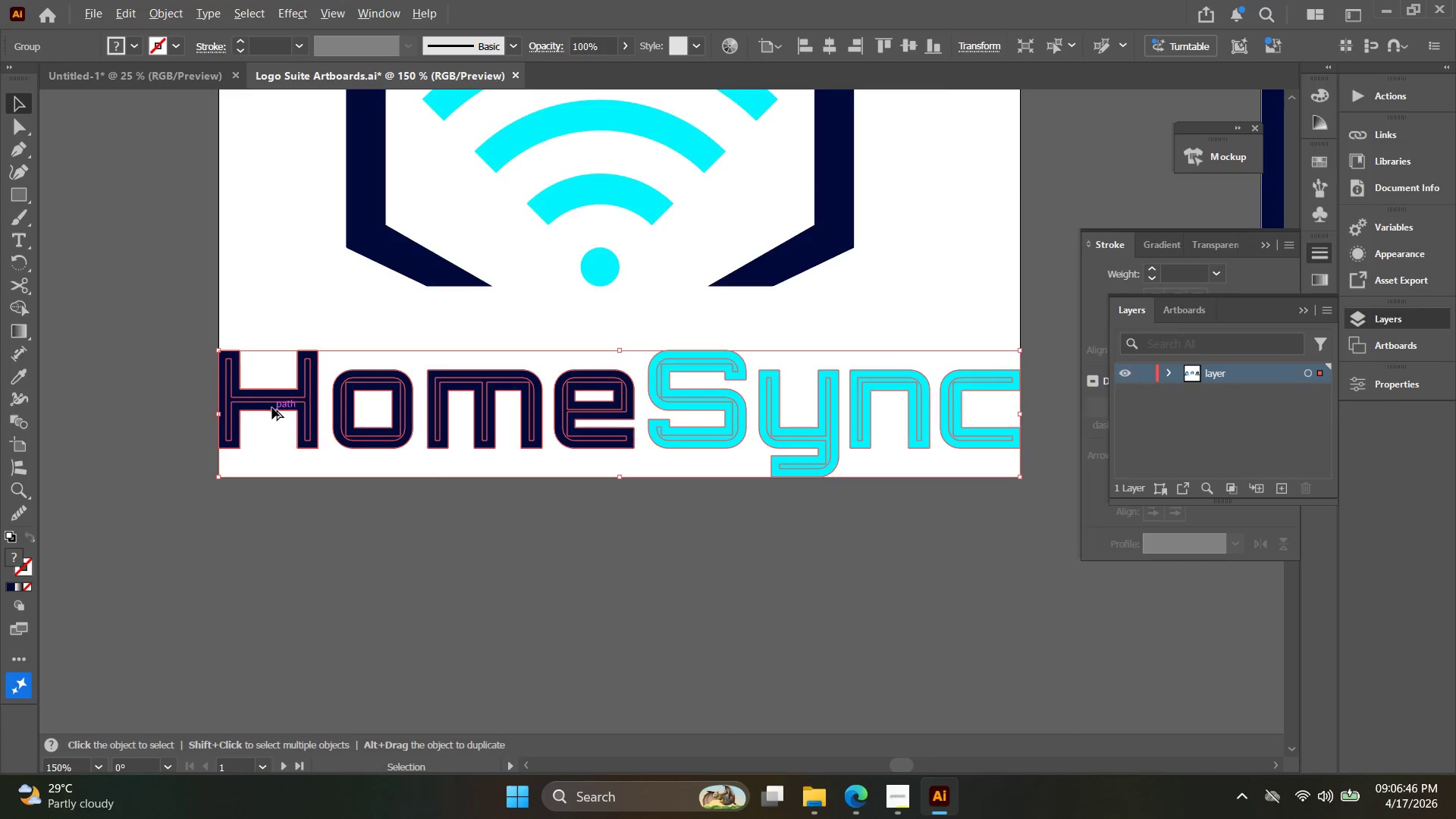 
scroll: coordinate [272, 408], scroll_direction: up, amount: 3.0
 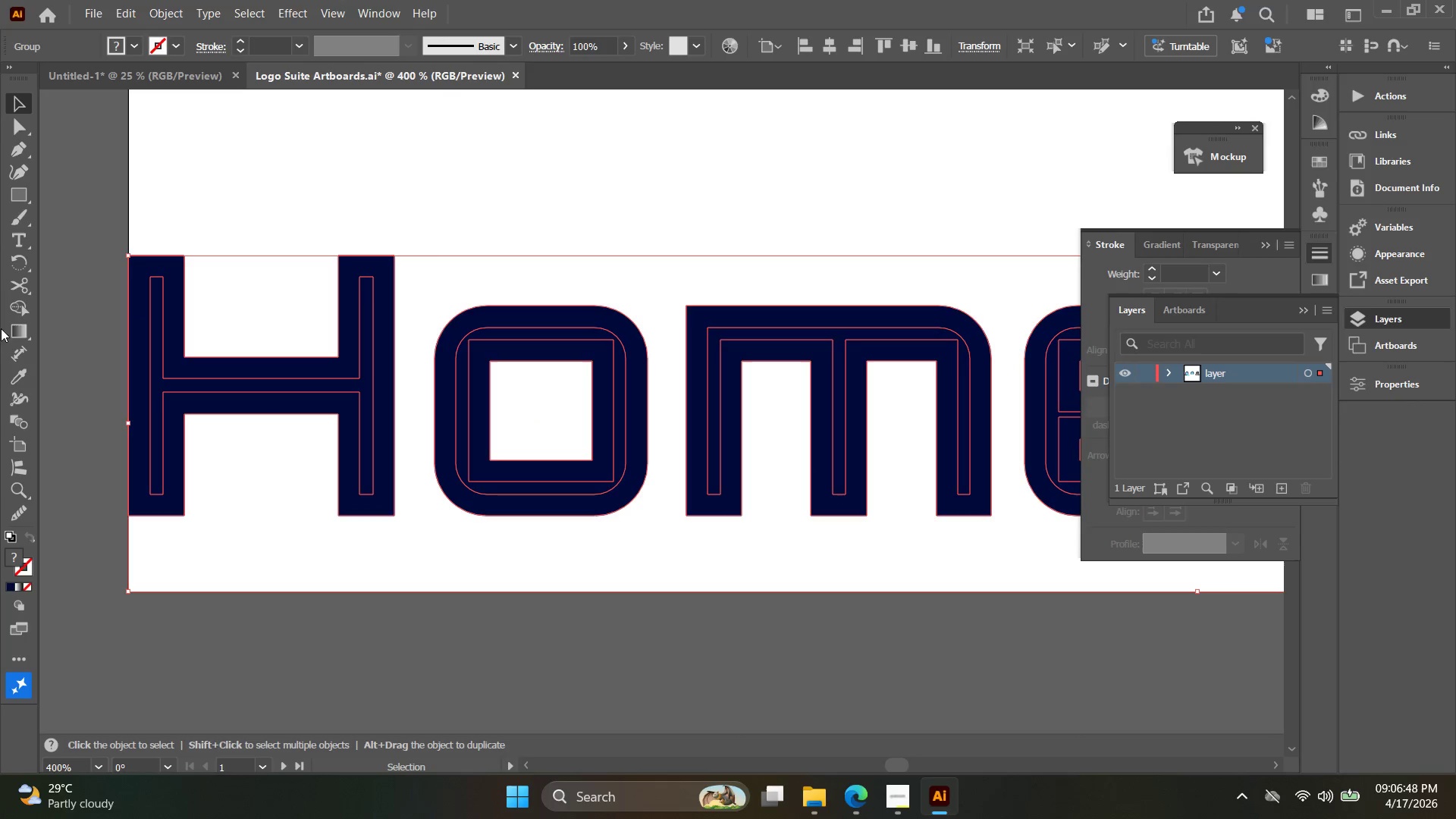 
left_click([20, 314])
 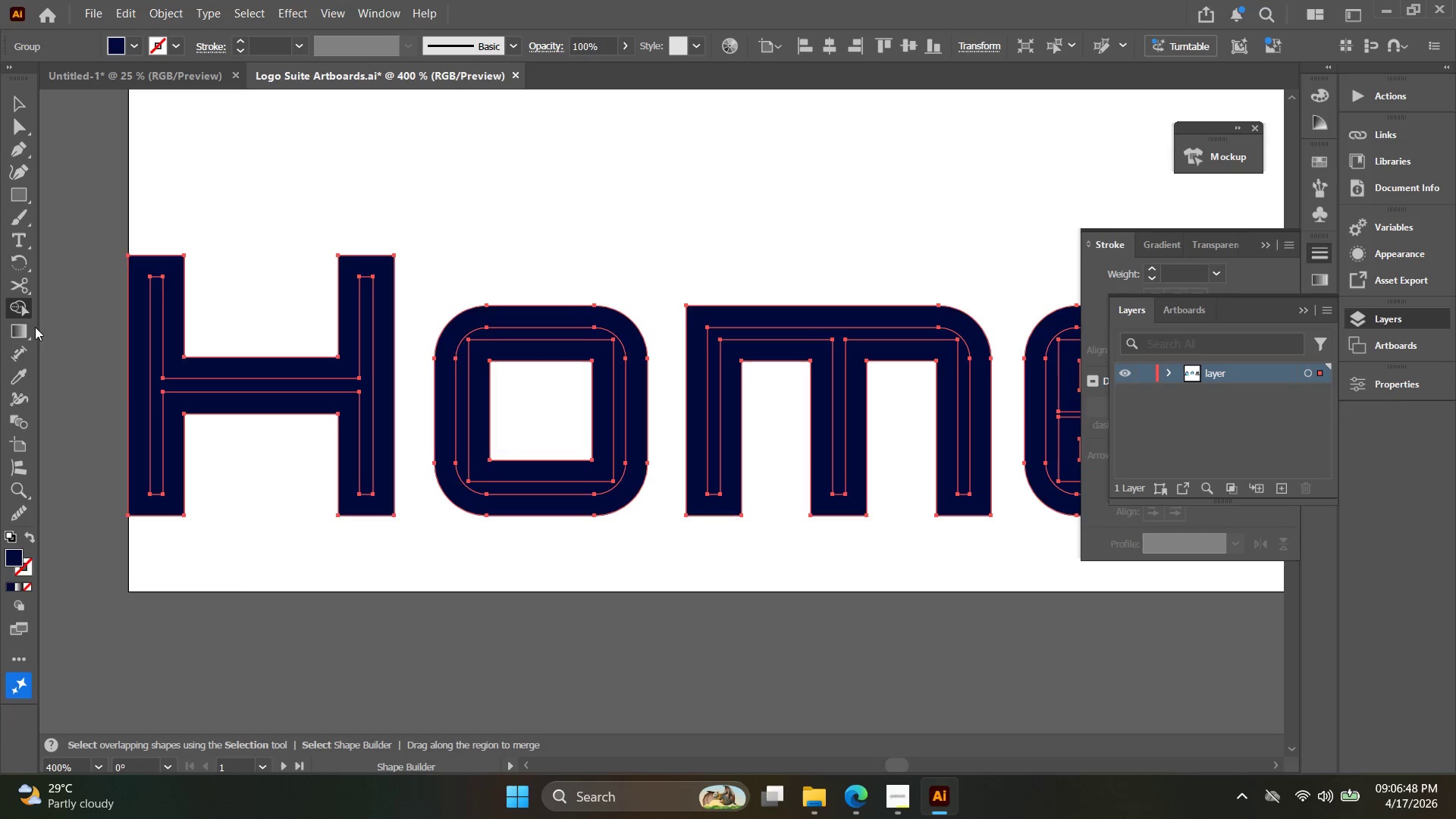 
hold_key(key=AltLeft, duration=2.73)
left_click([167, 382])
 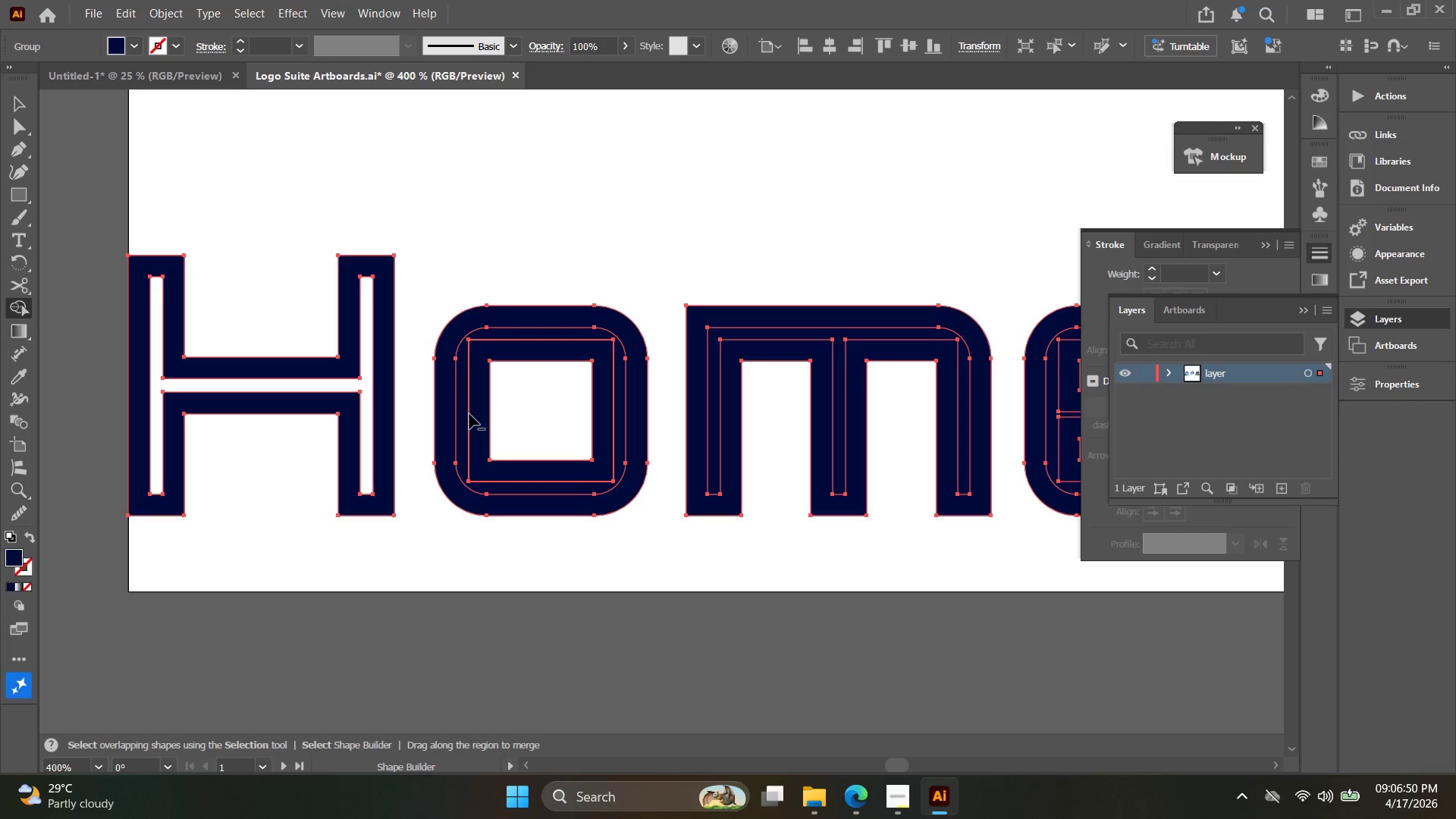 
left_click([464, 415])
 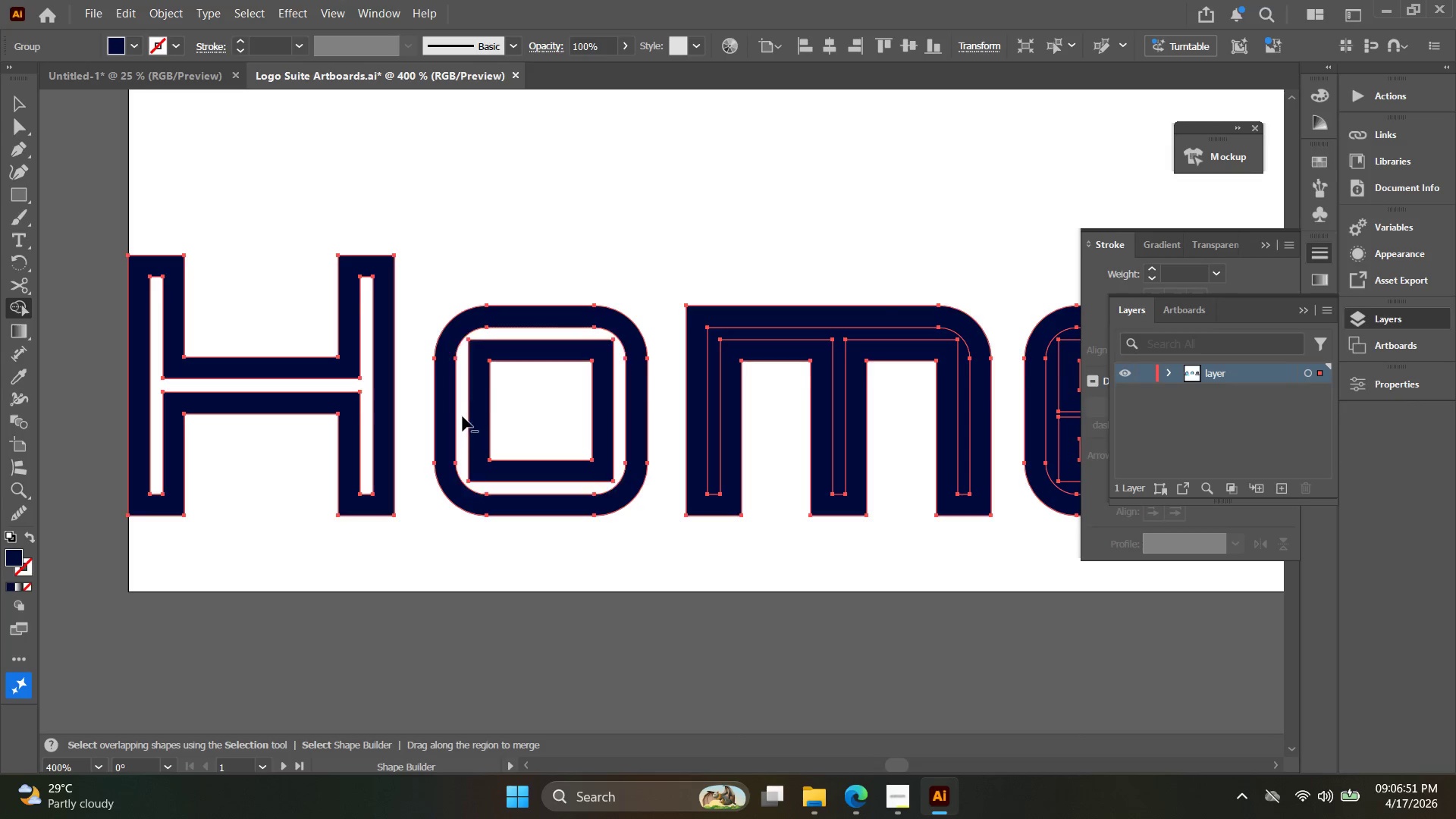 
key(Space)
 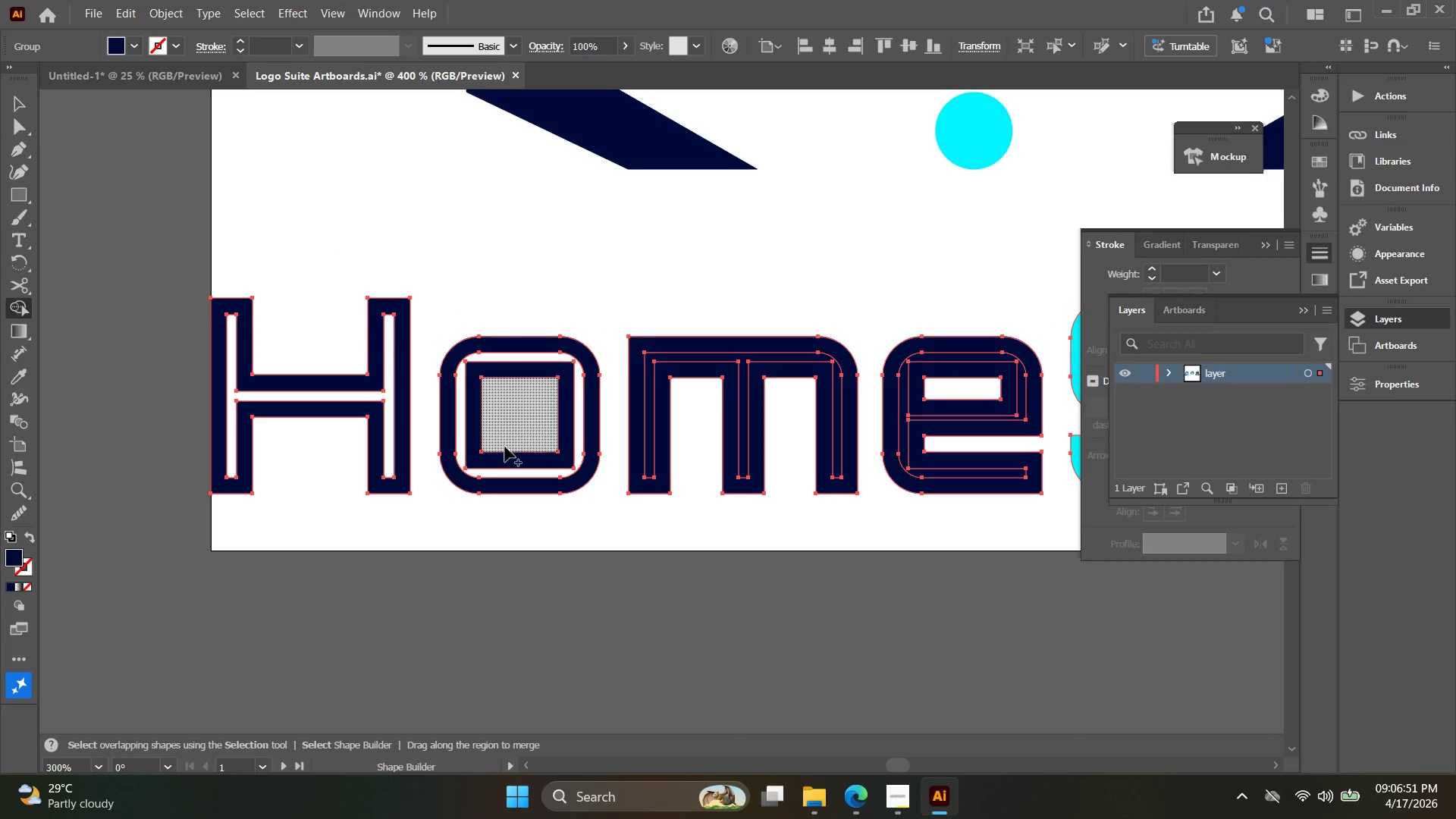 
left_click_drag(start_coordinate=[504, 446], to_coordinate=[413, 432])
 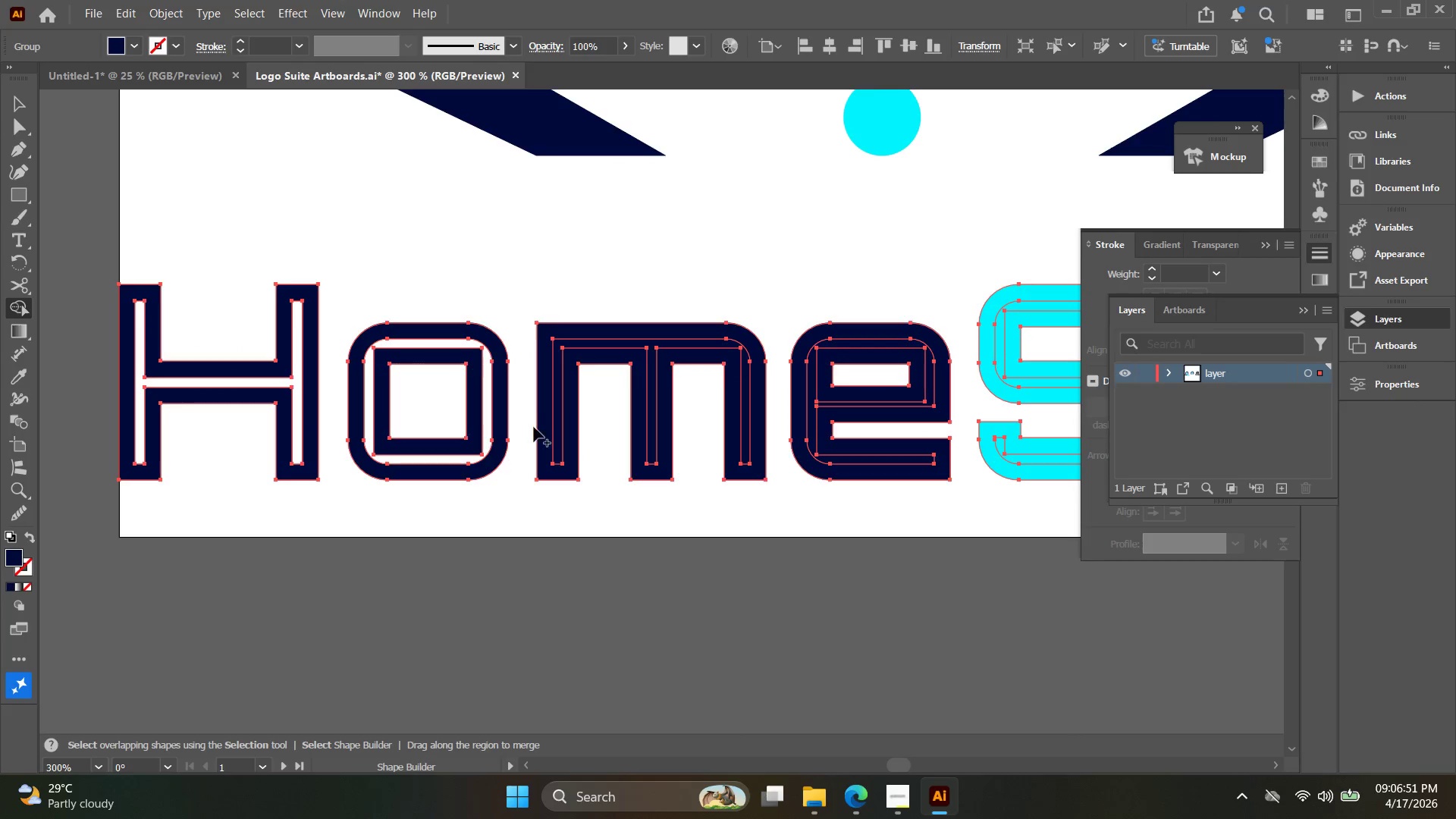 
scroll: coordinate [457, 428], scroll_direction: down, amount: 1.0
 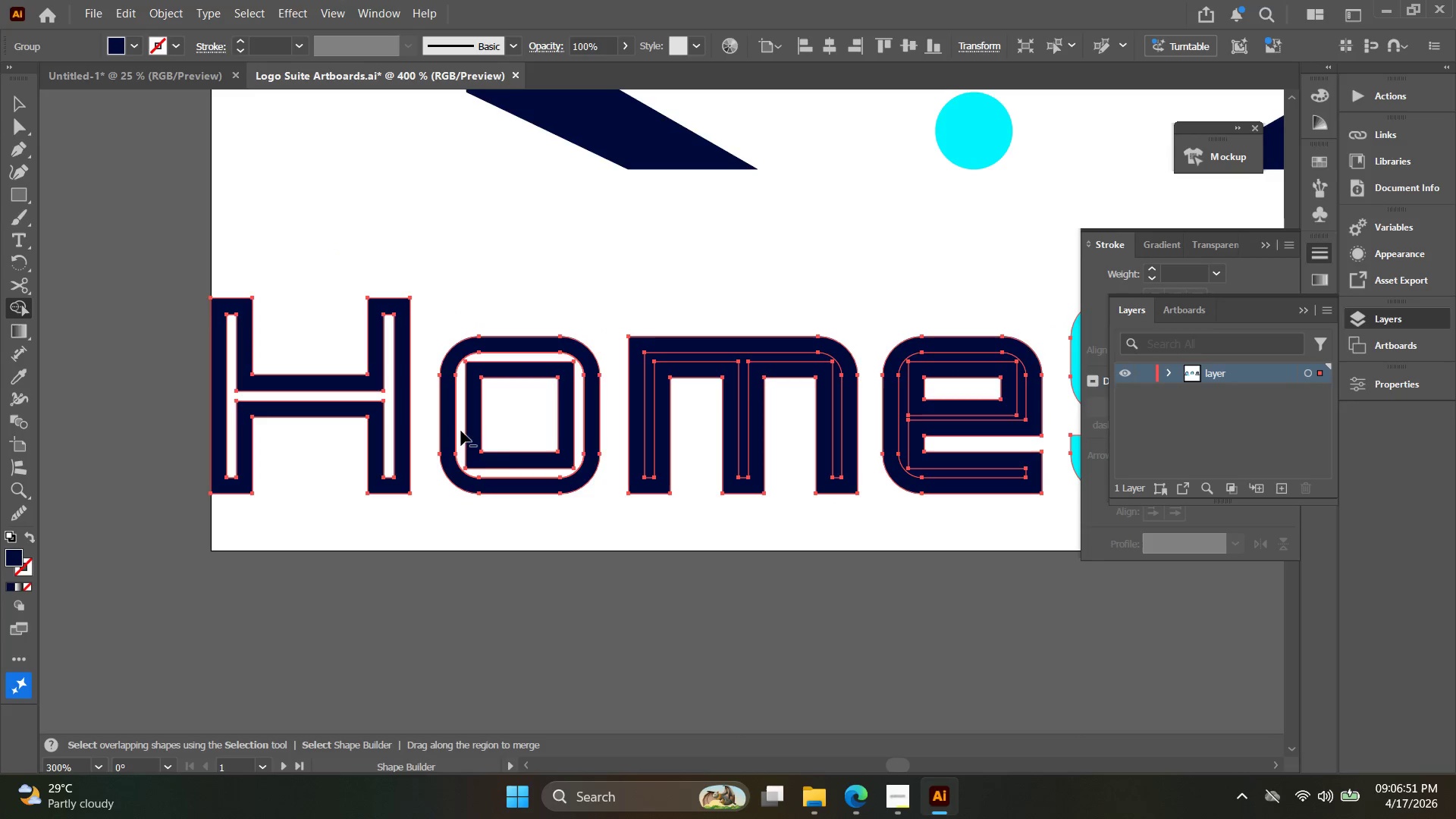 
hold_key(key=AltLeft, duration=1.31)
left_click([572, 433])
 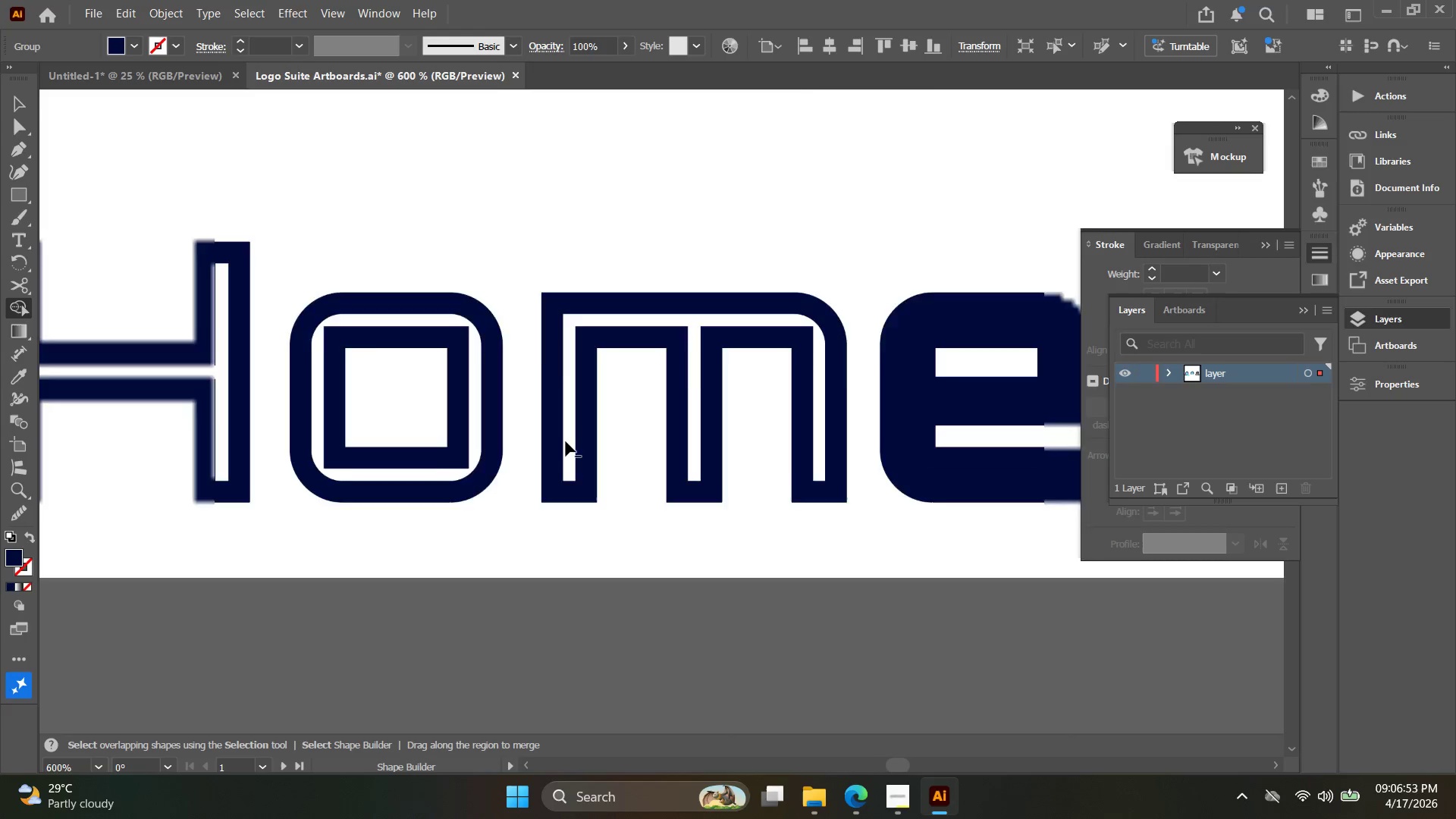 
scroll: coordinate [544, 427], scroll_direction: up, amount: 2.0
 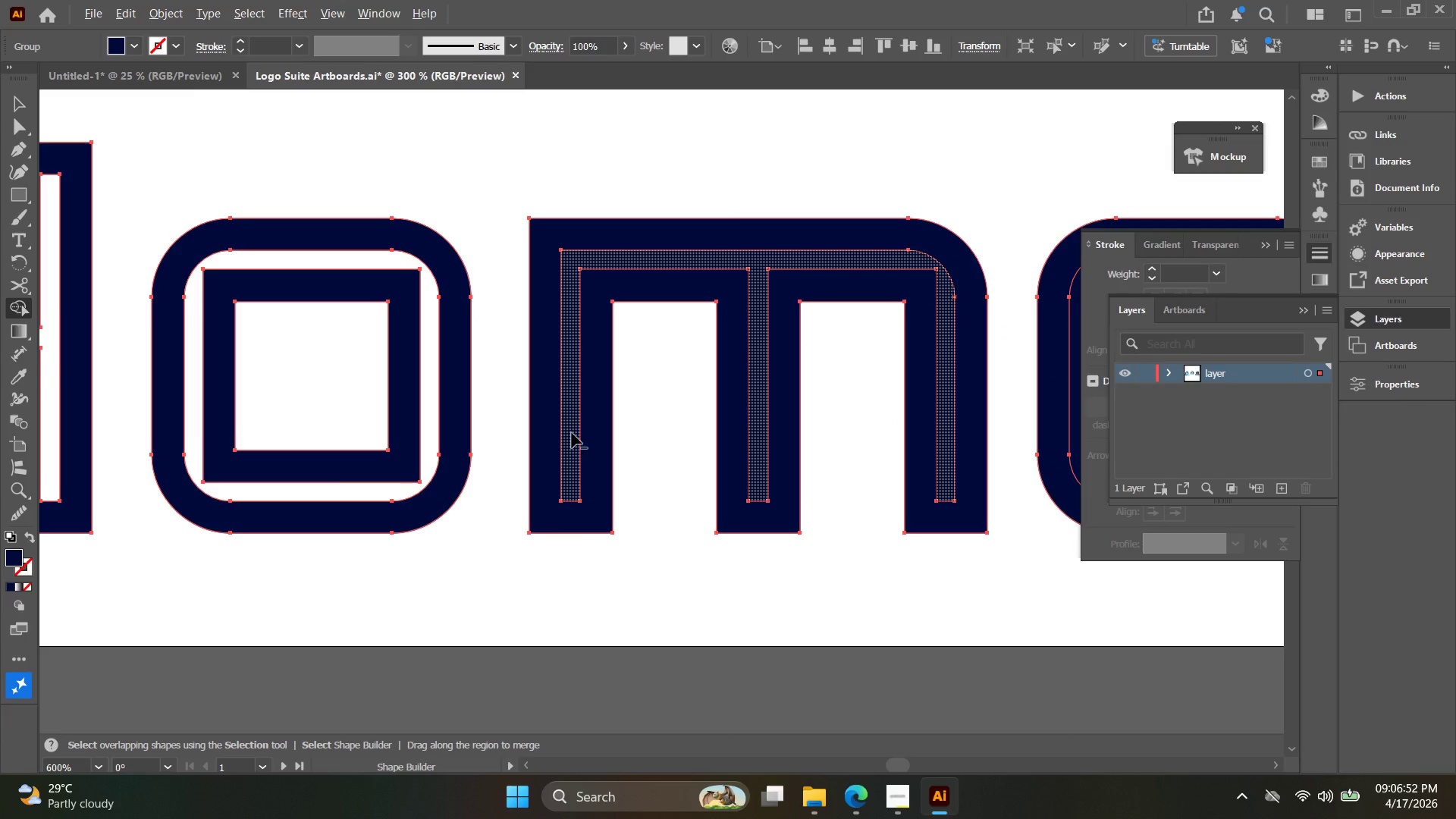 
key(Space)
 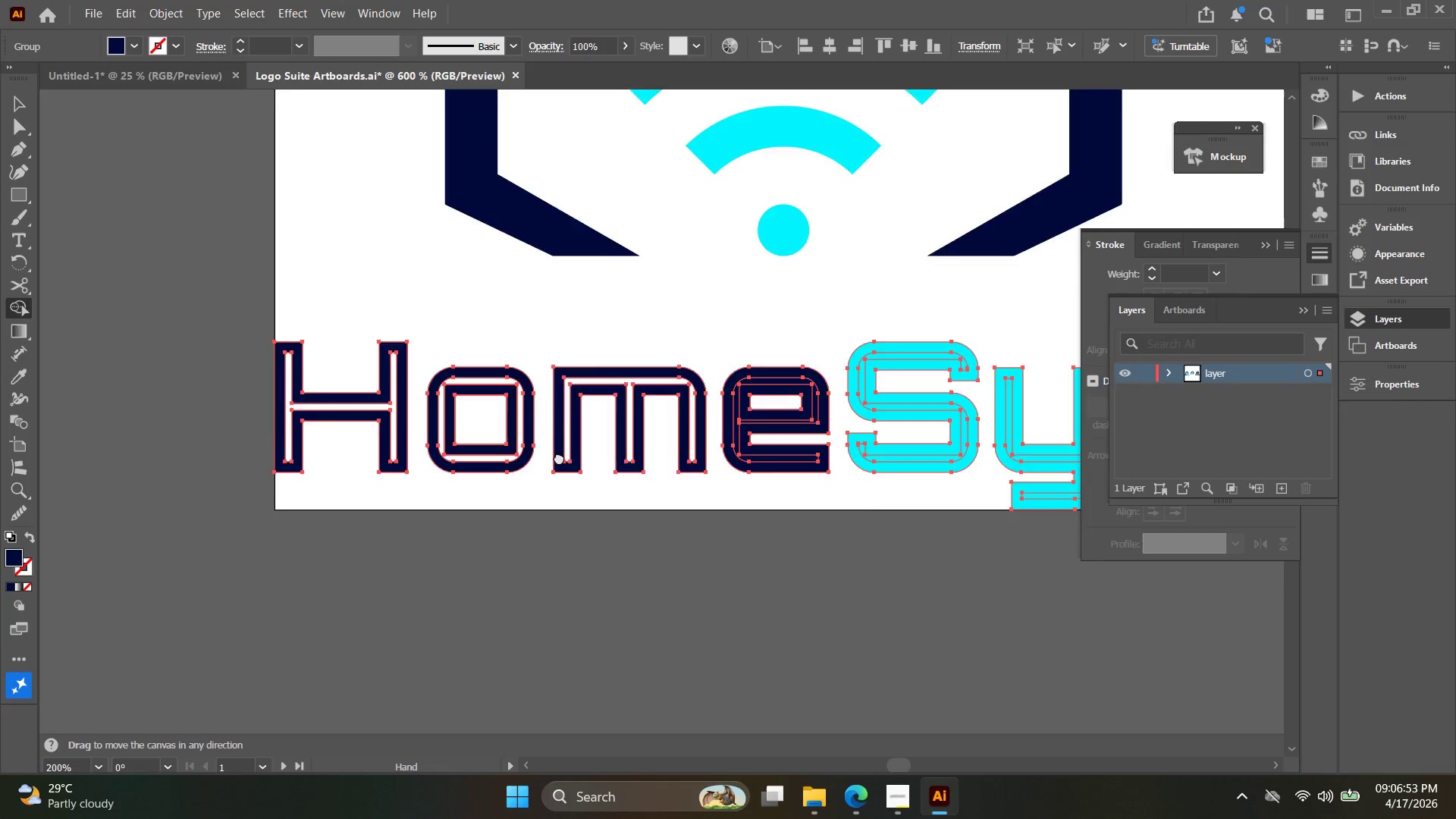 
left_click_drag(start_coordinate=[633, 466], to_coordinate=[417, 444])
 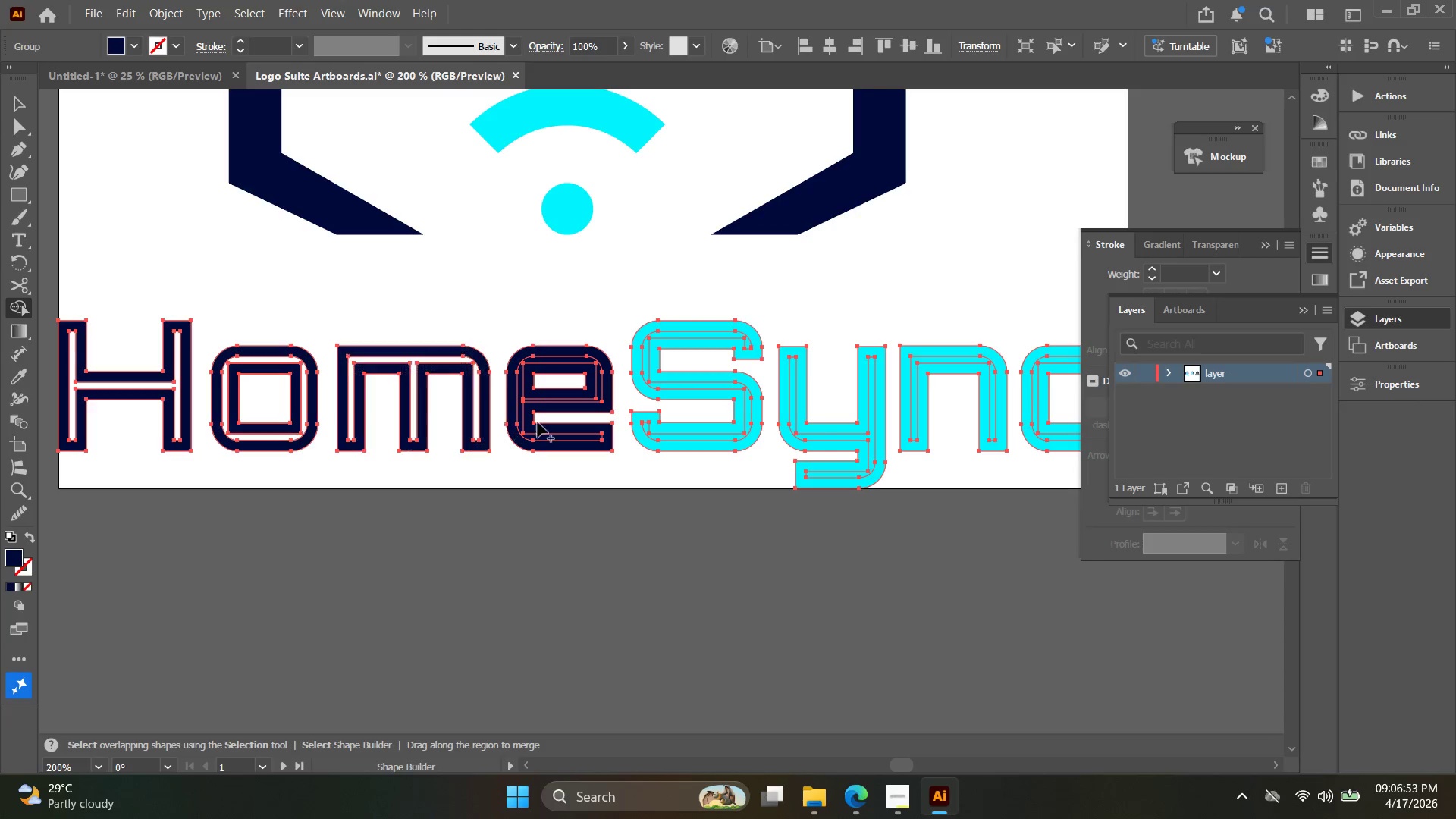 
scroll: coordinate [565, 442], scroll_direction: down, amount: 3.0
 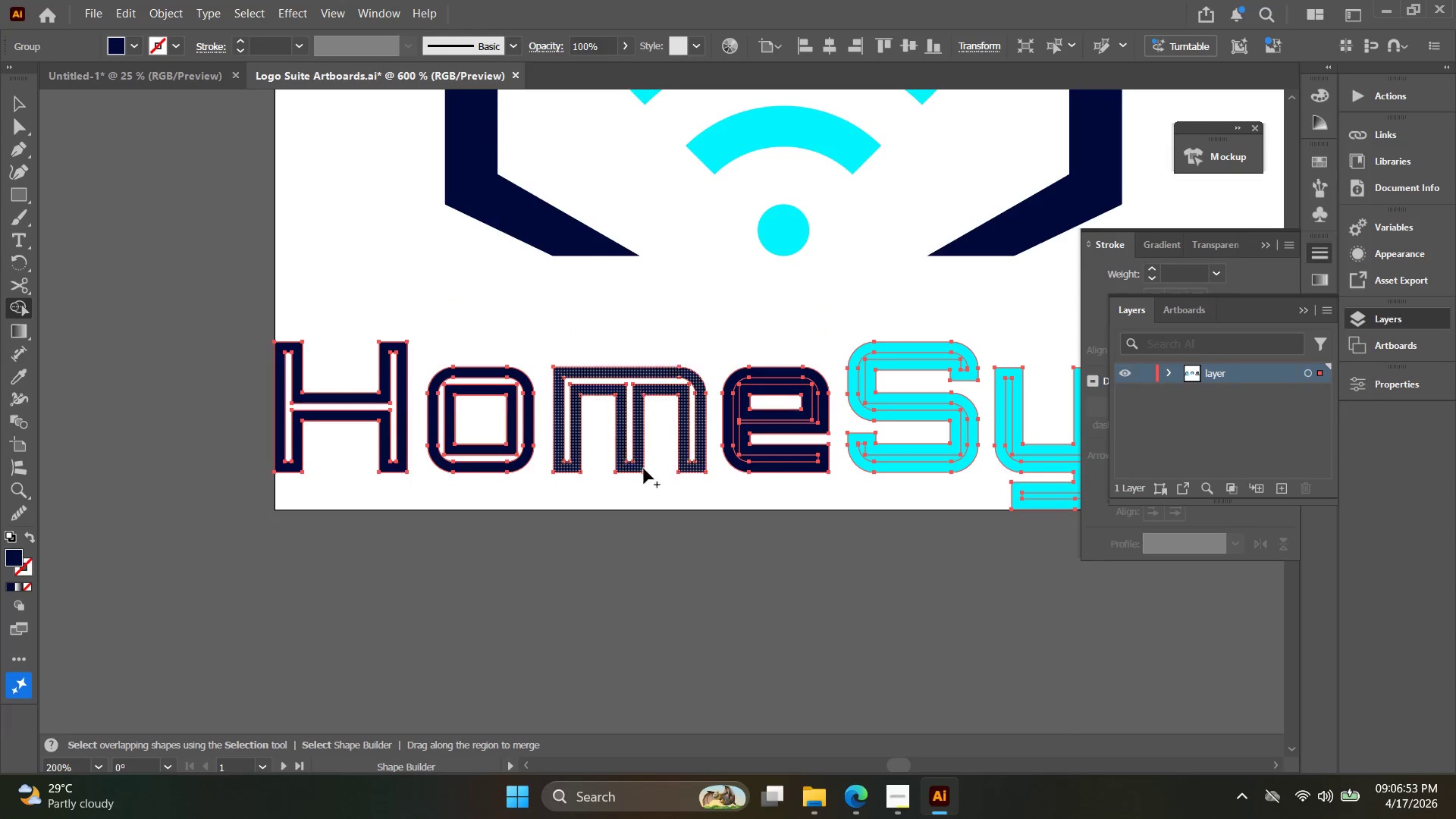 
hold_key(key=AltLeft, duration=2.16)
scroll: coordinate [538, 419], scroll_direction: up, amount: 3.0
 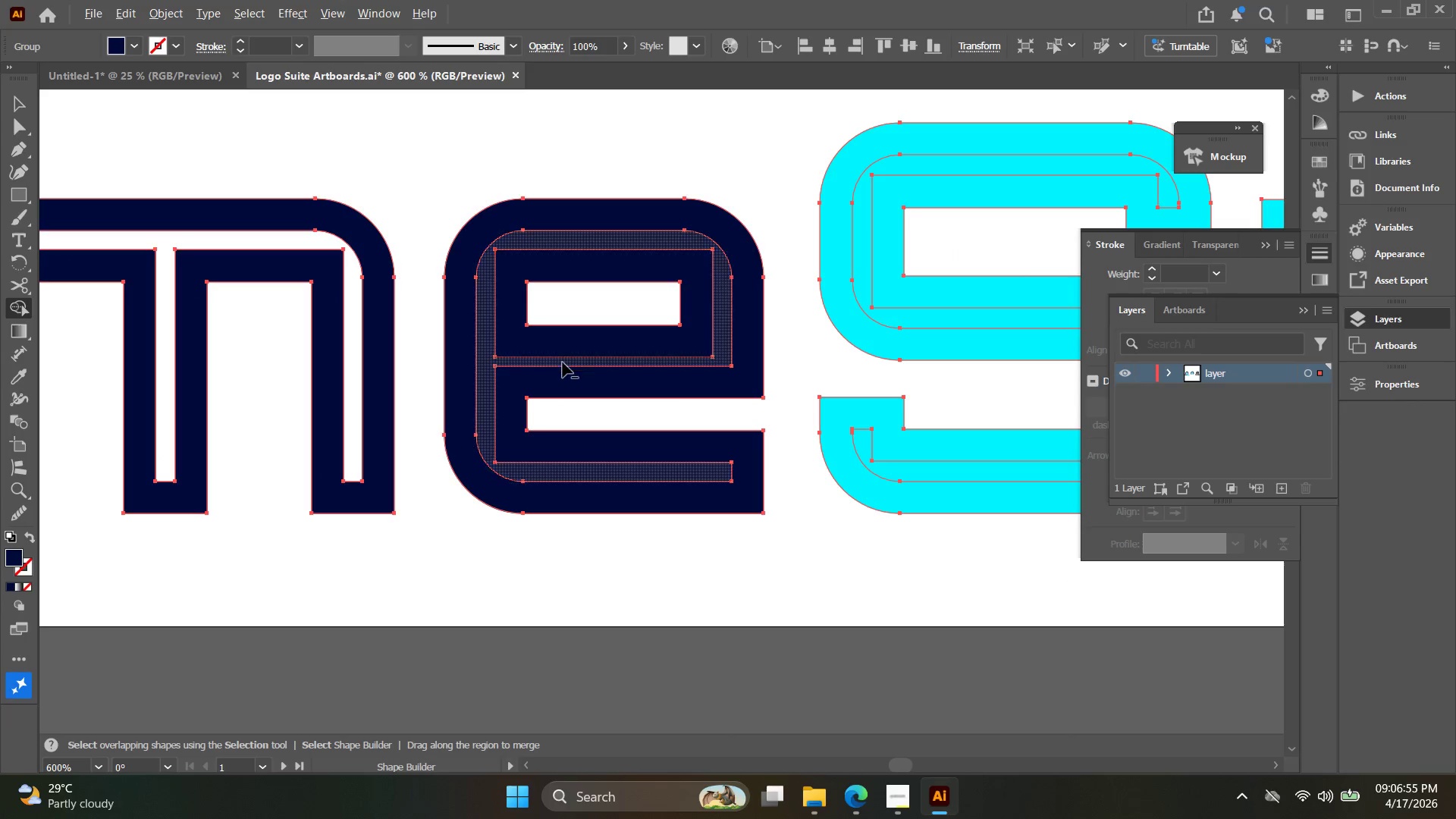 
left_click([563, 362])
 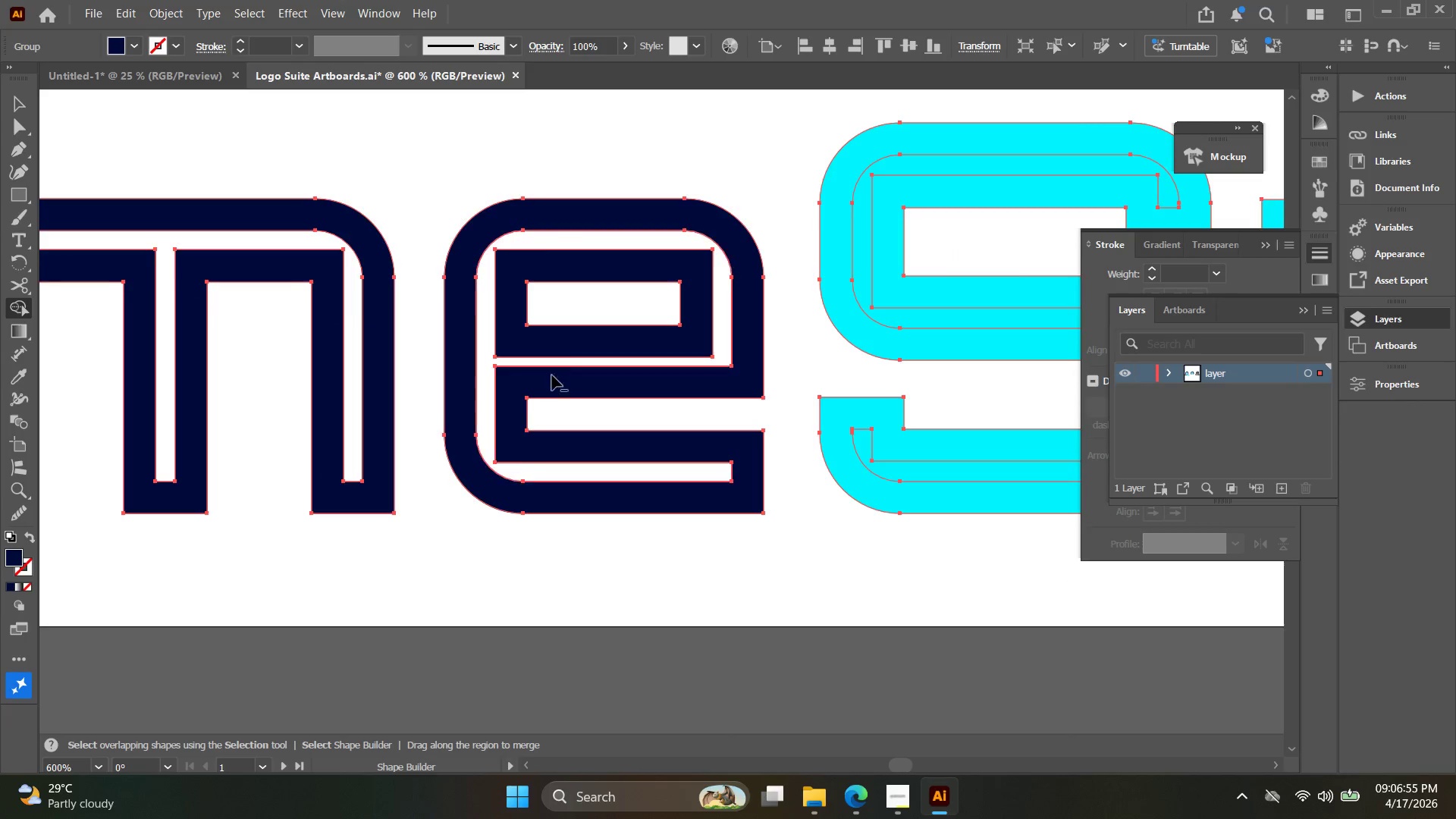 
key(Space)
 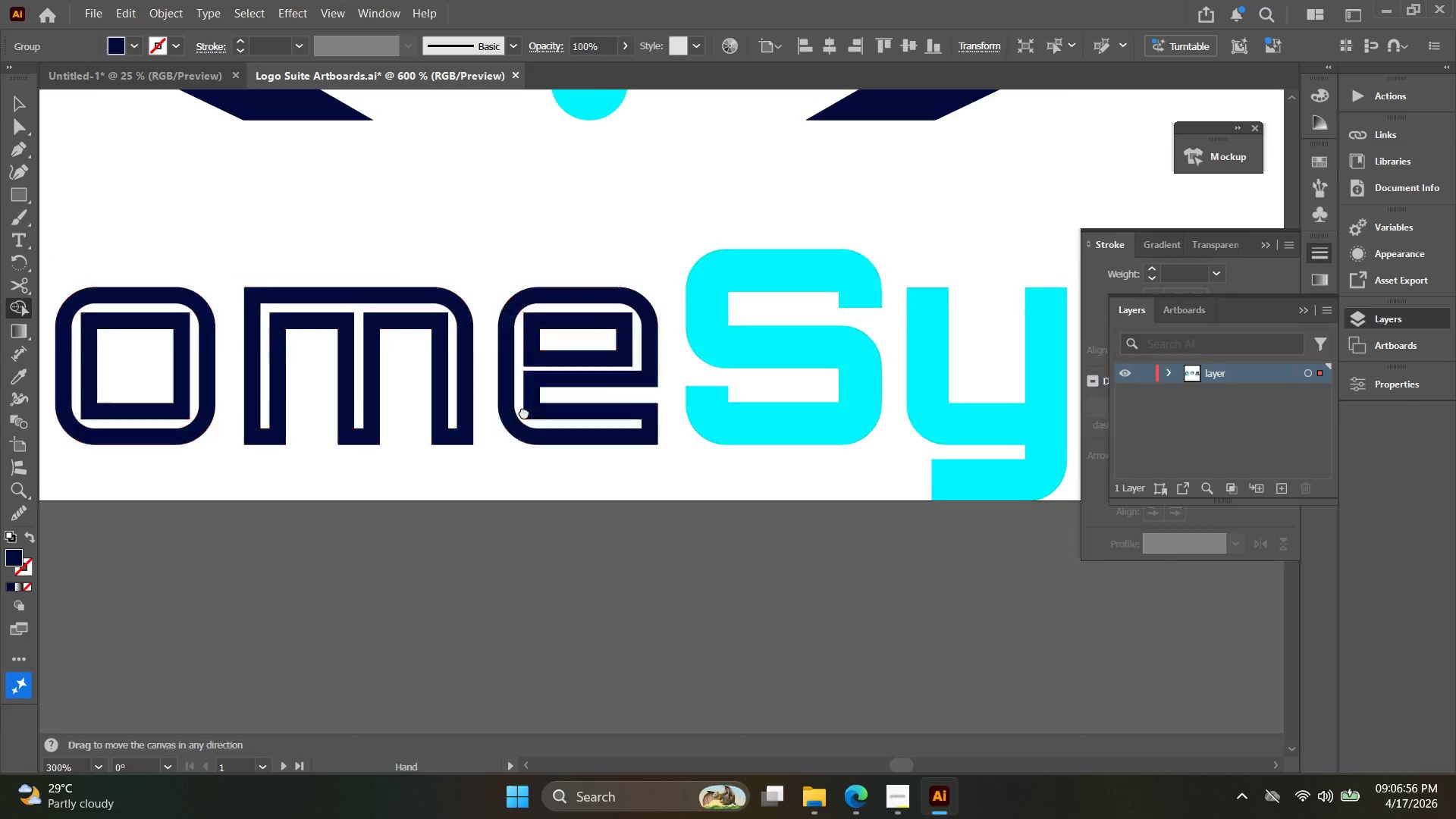 
left_click_drag(start_coordinate=[579, 413], to_coordinate=[312, 392])
 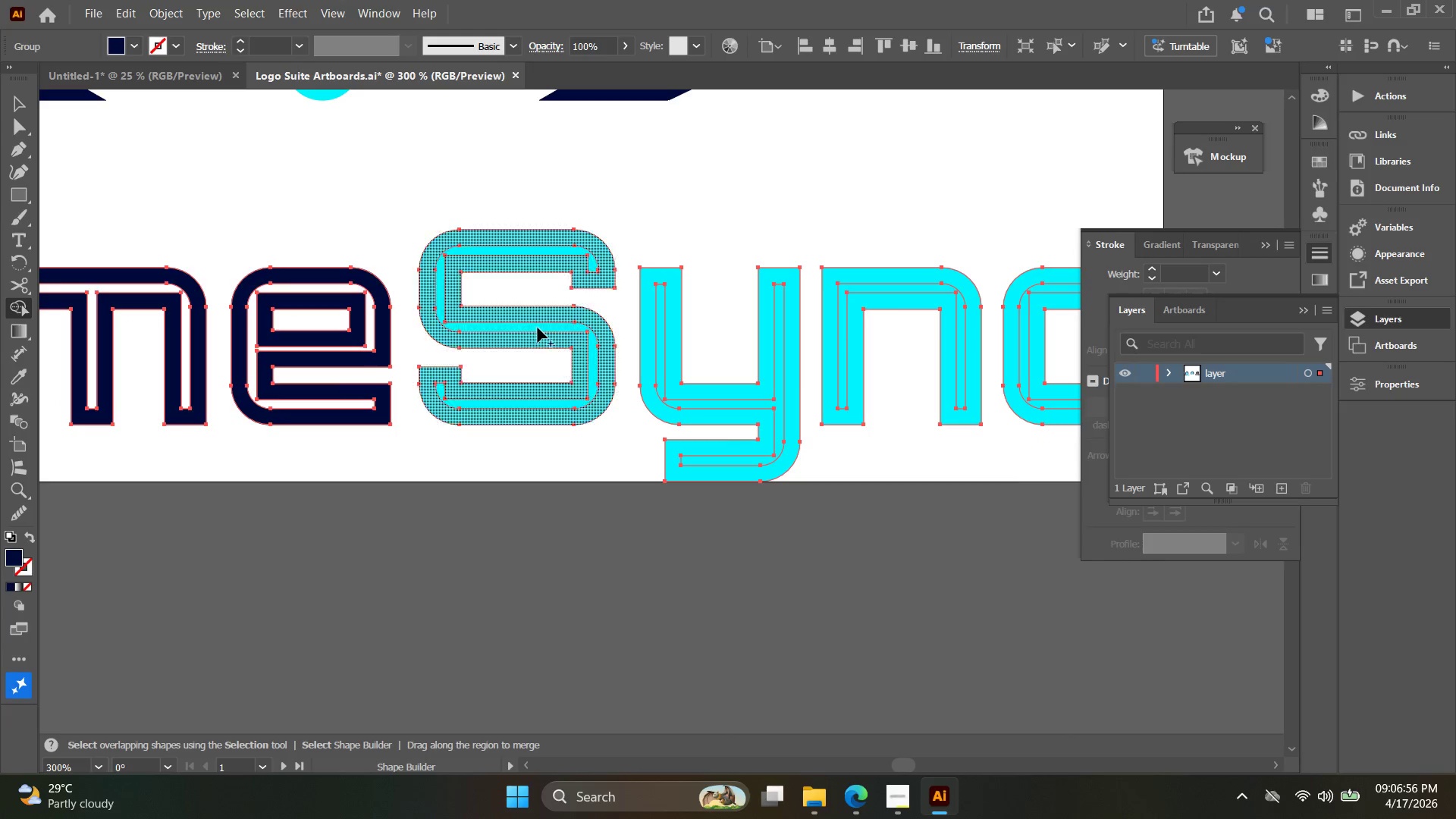 
scroll: coordinate [552, 376], scroll_direction: down, amount: 2.0
 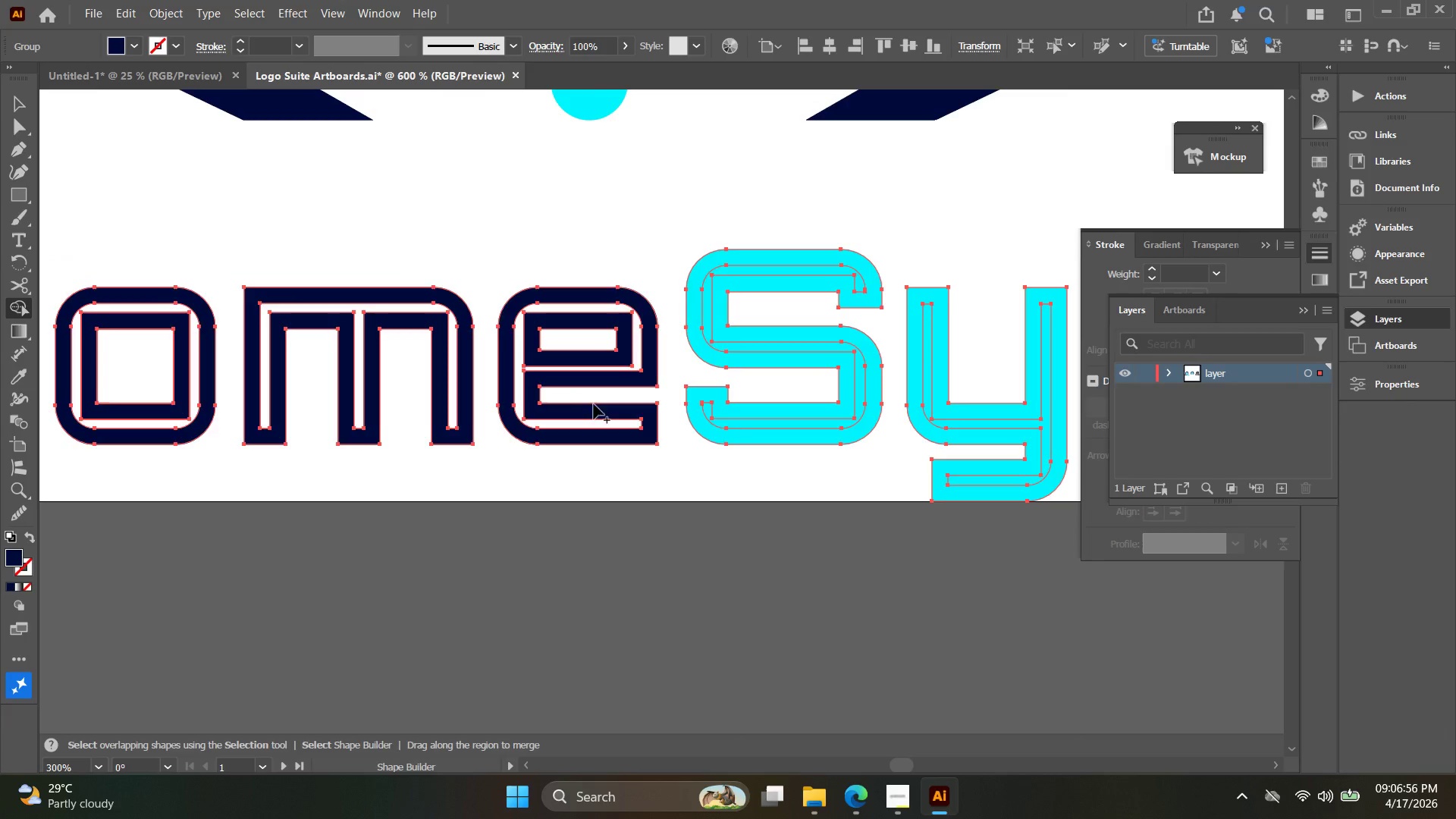 
hold_key(key=AltLeft, duration=1.61)
scroll: coordinate [538, 328], scroll_direction: up, amount: 2.0
 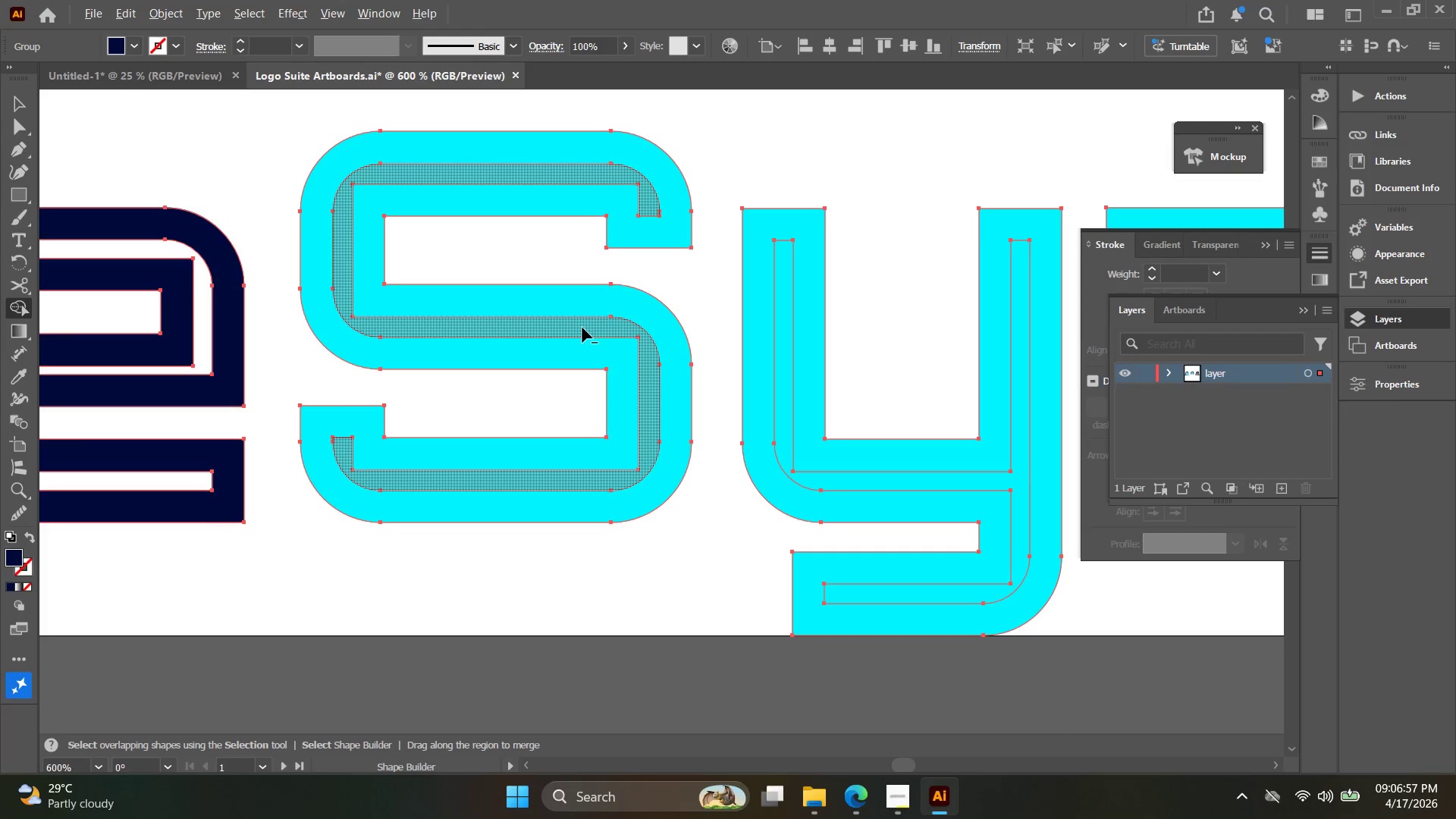 
left_click([584, 328])
 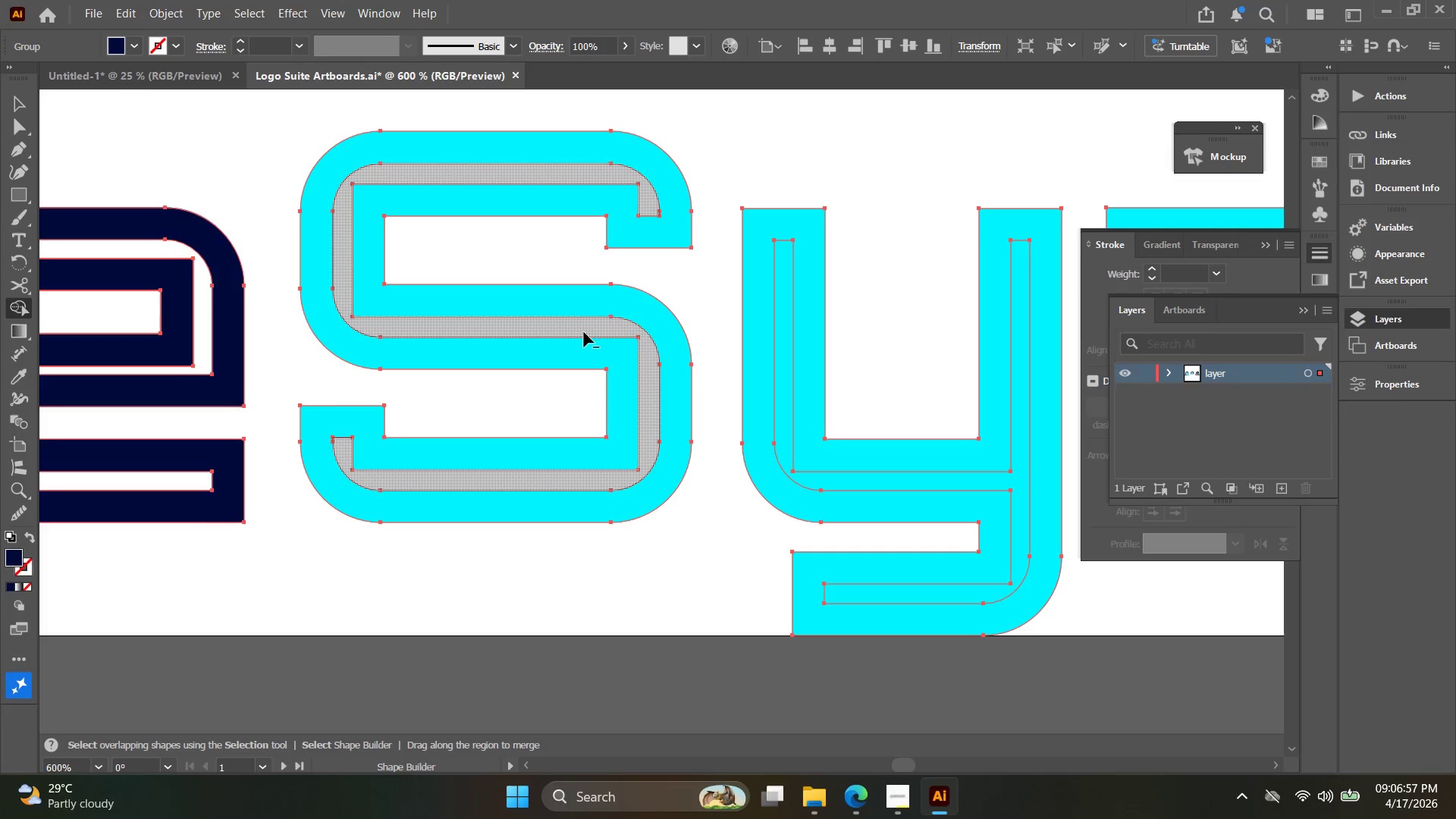 
key(Space)
 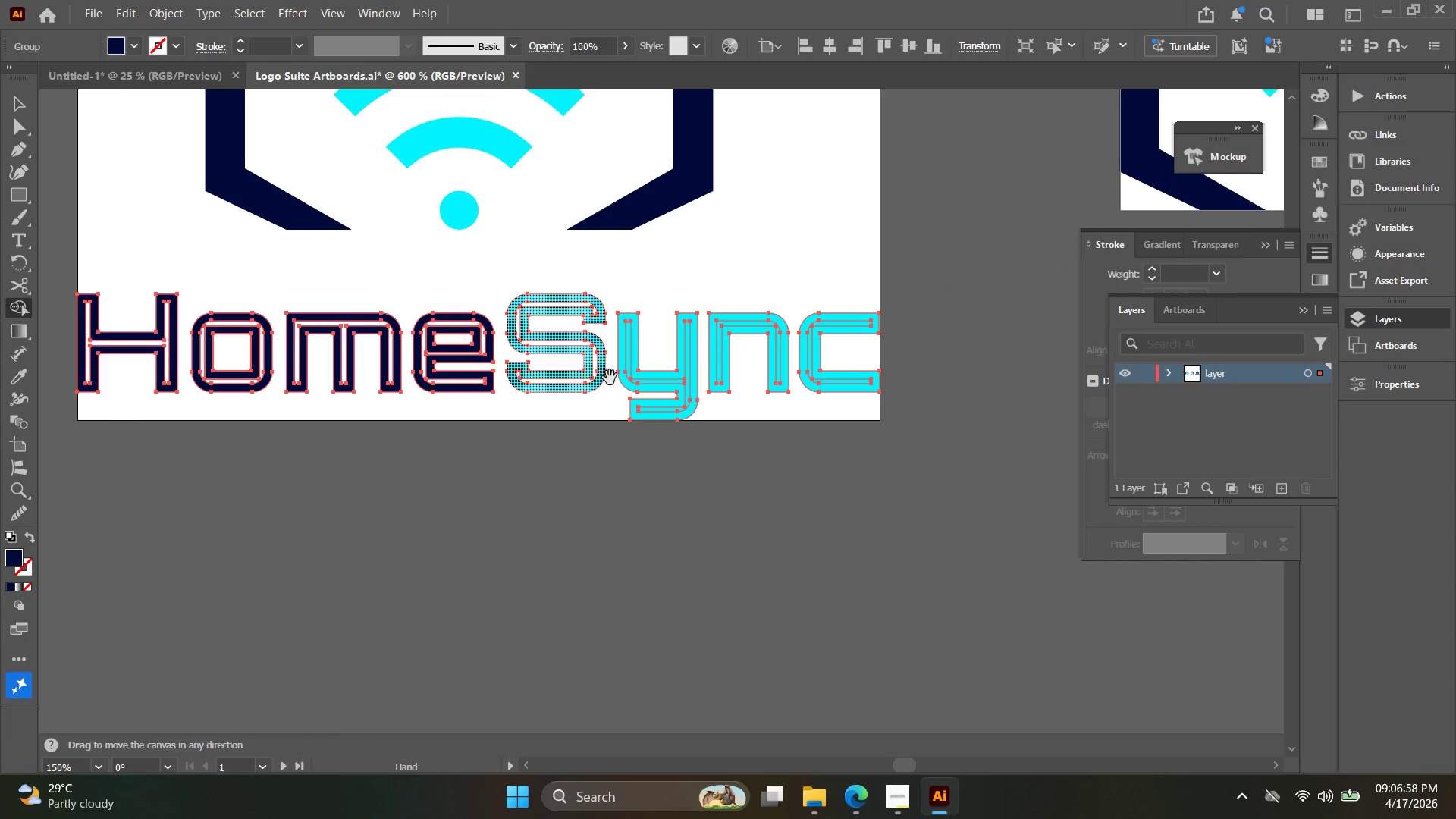 
left_click_drag(start_coordinate=[607, 378], to_coordinate=[475, 366])
 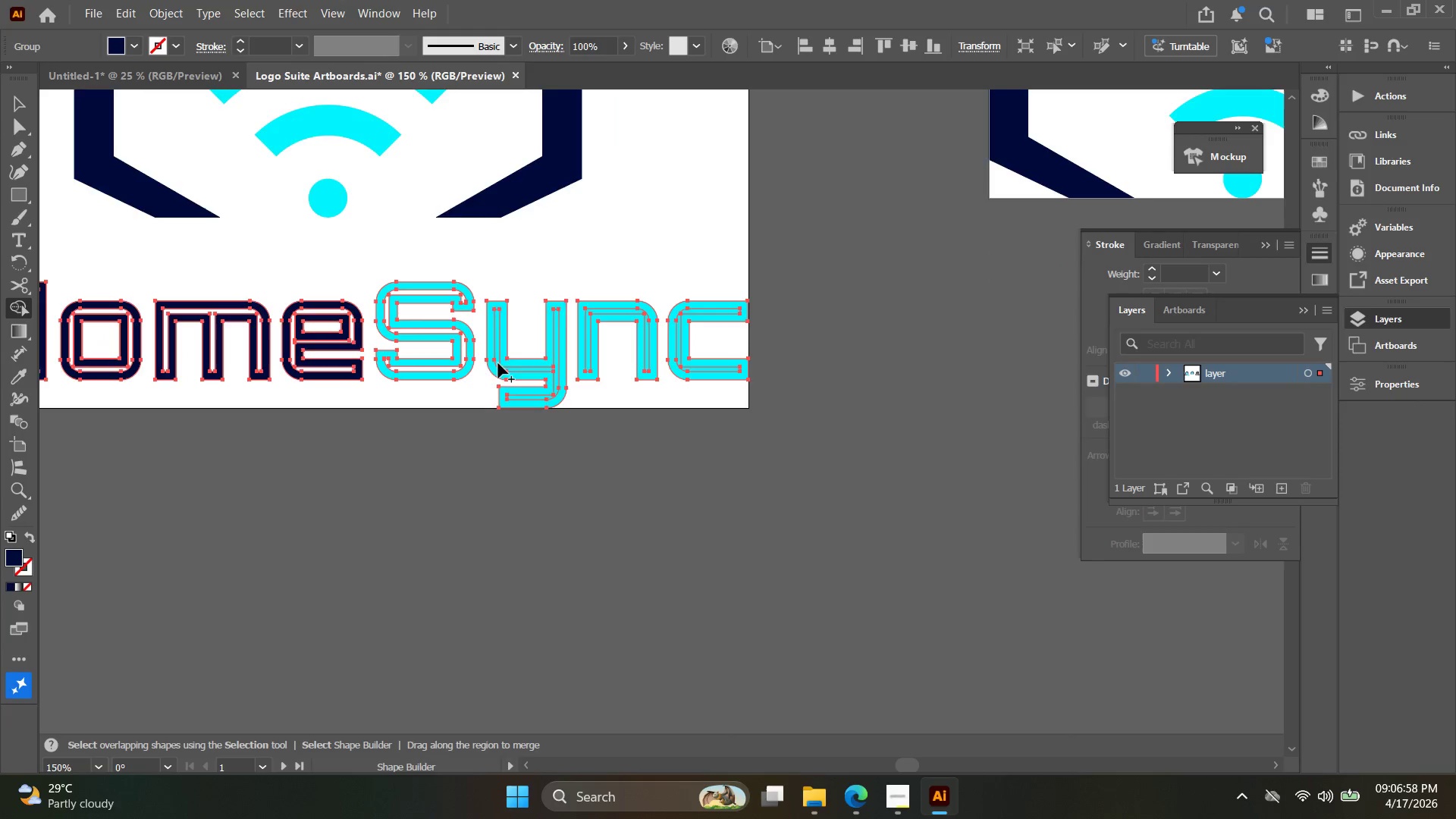 
scroll: coordinate [576, 349], scroll_direction: down, amount: 4.0
 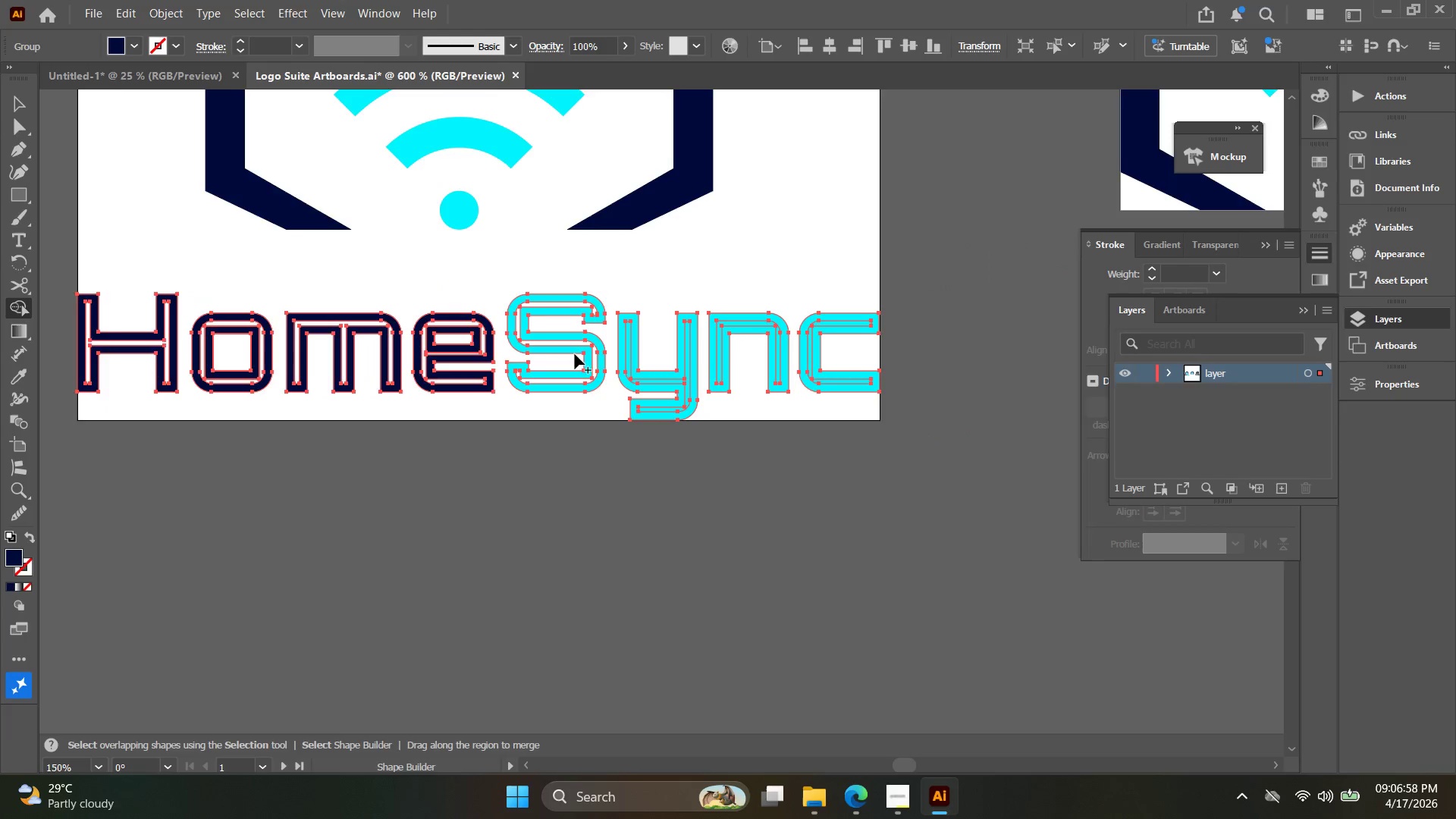 
key(Alt+AltLeft)
 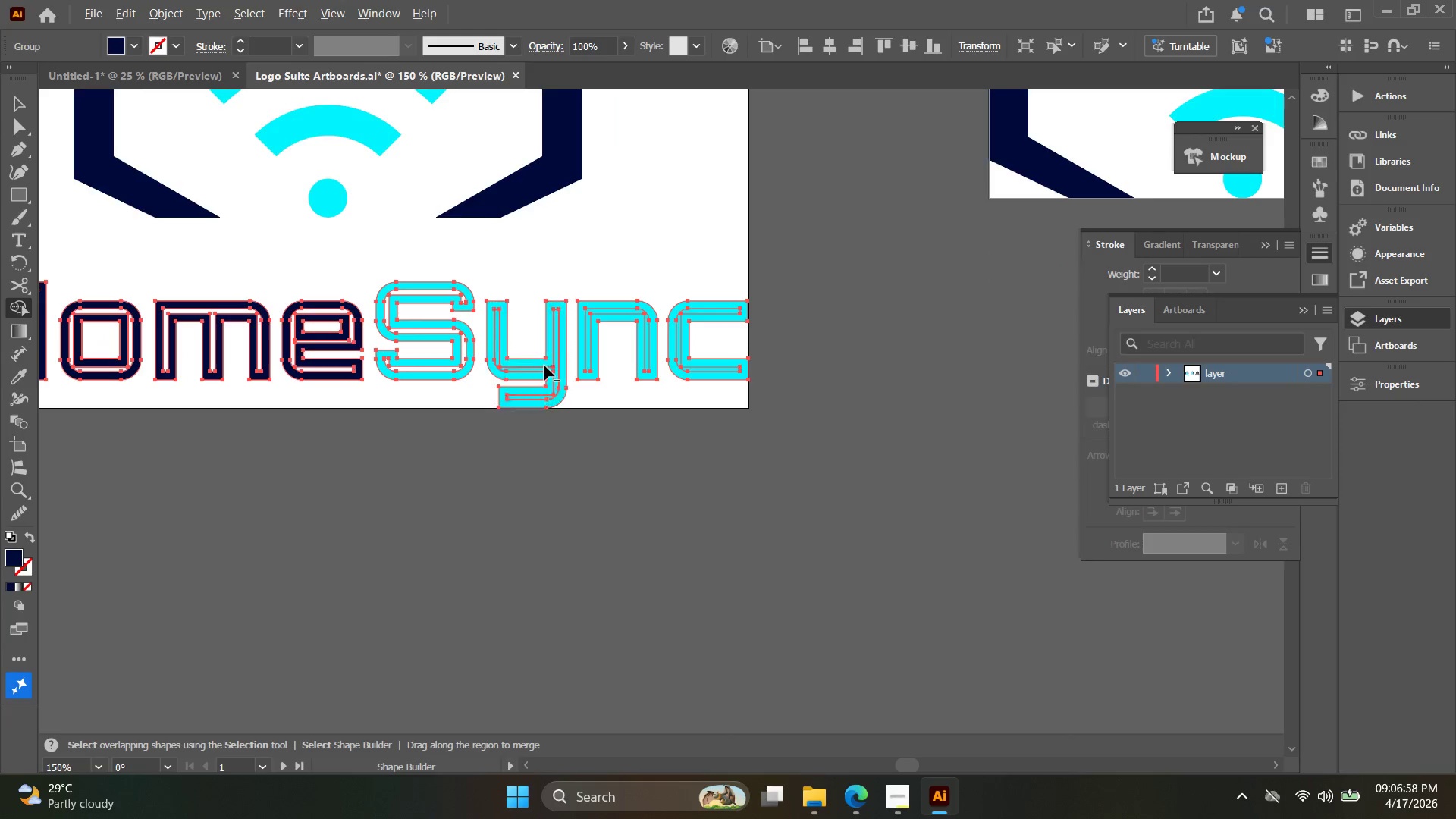 
hold_key(key=AltLeft, duration=1.03)
 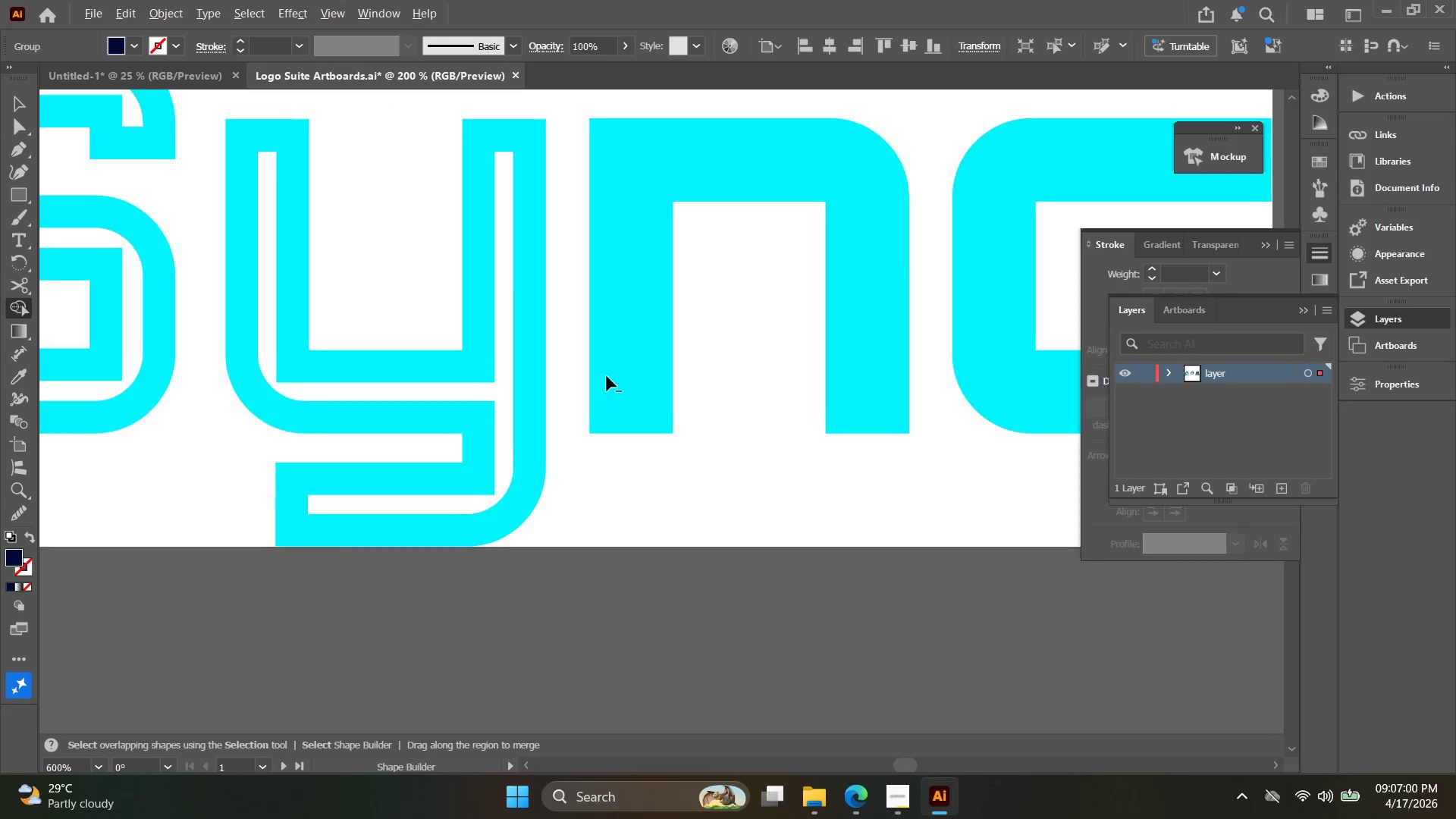 
scroll: coordinate [544, 366], scroll_direction: up, amount: 3.0
 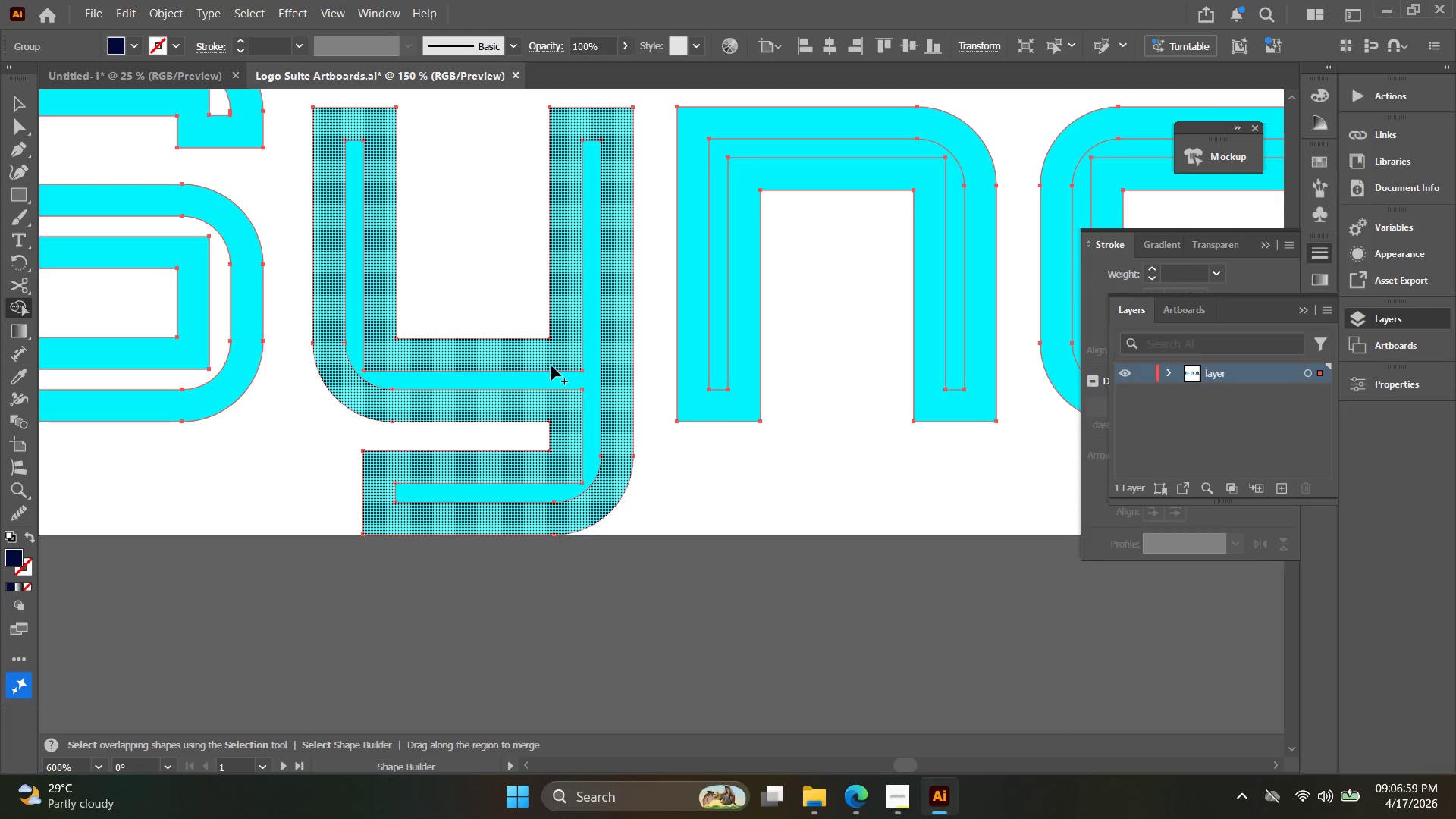 
left_click([564, 377])
 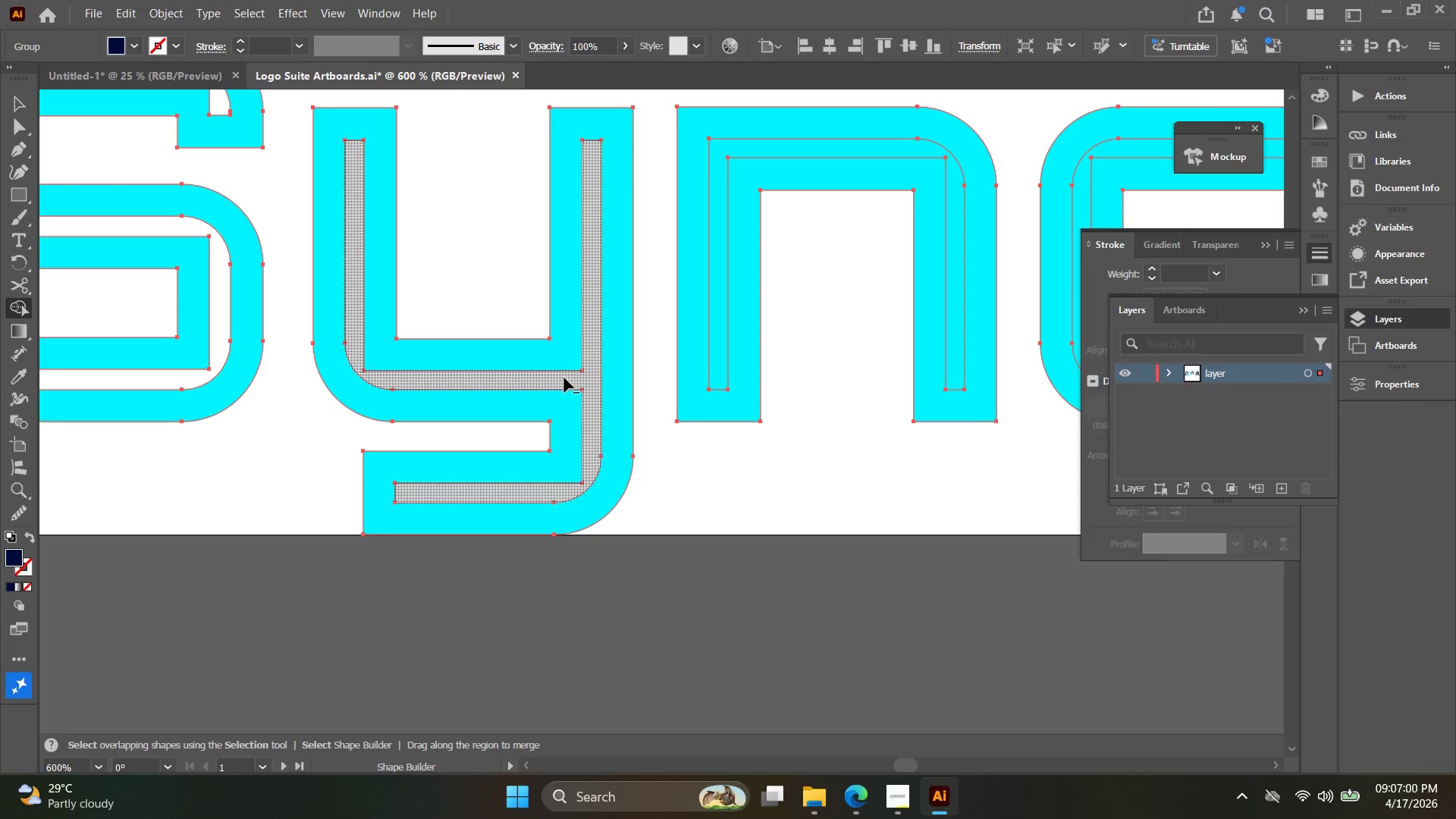 
hold_key(key=AltLeft, duration=1.19)
 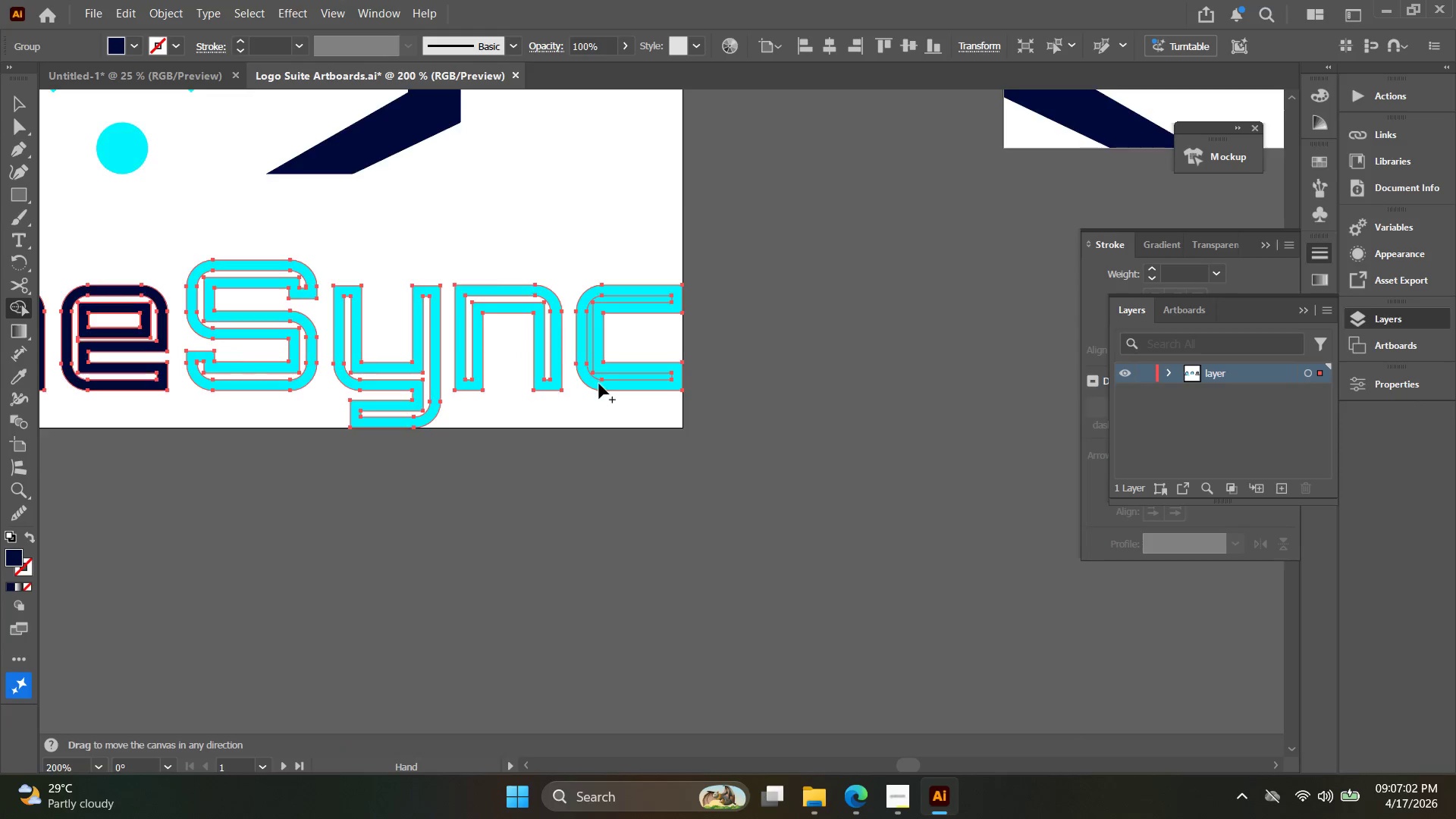 
scroll: coordinate [561, 382], scroll_direction: down, amount: 3.0
 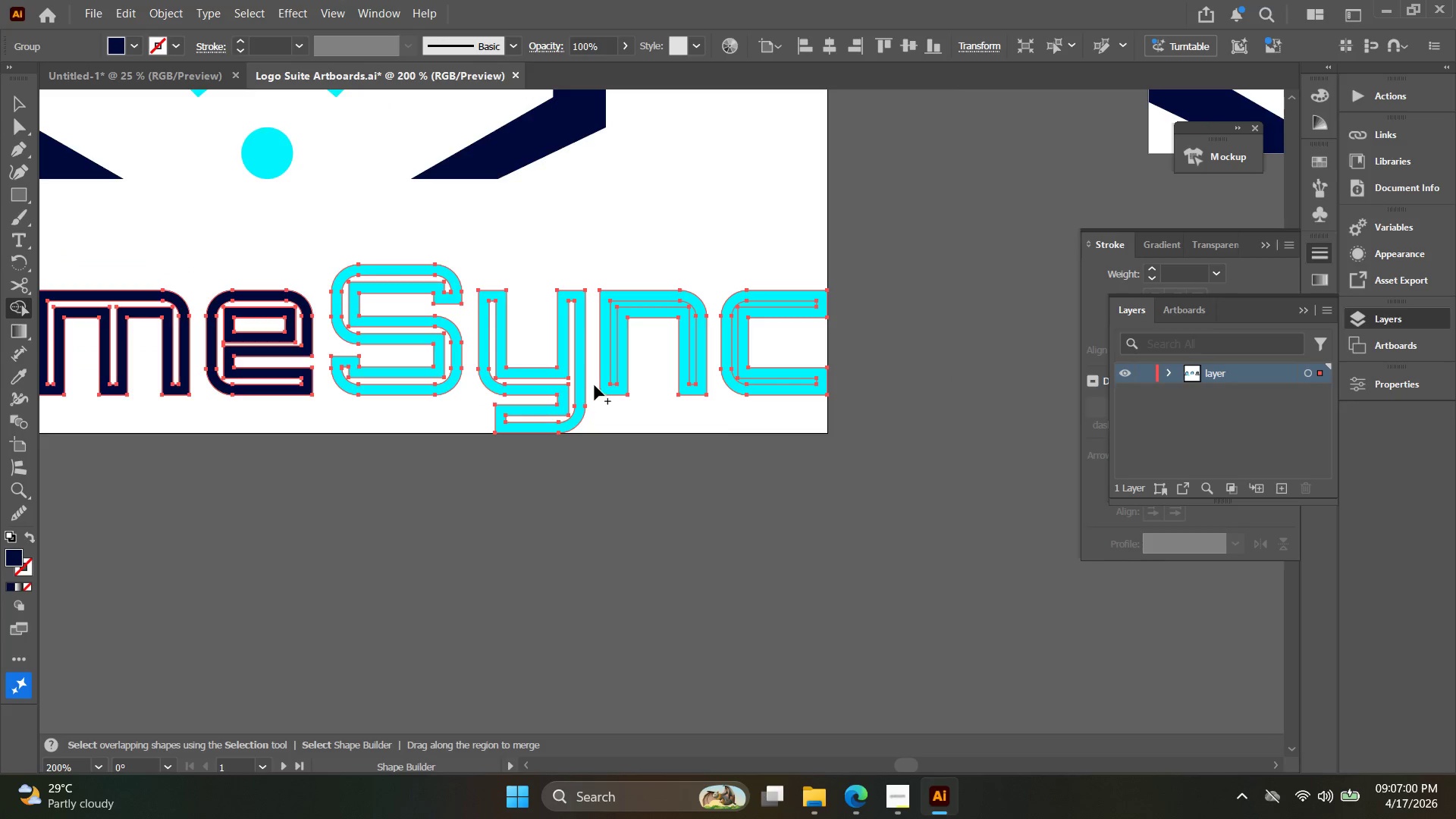 
scroll: coordinate [606, 376], scroll_direction: up, amount: 3.0
 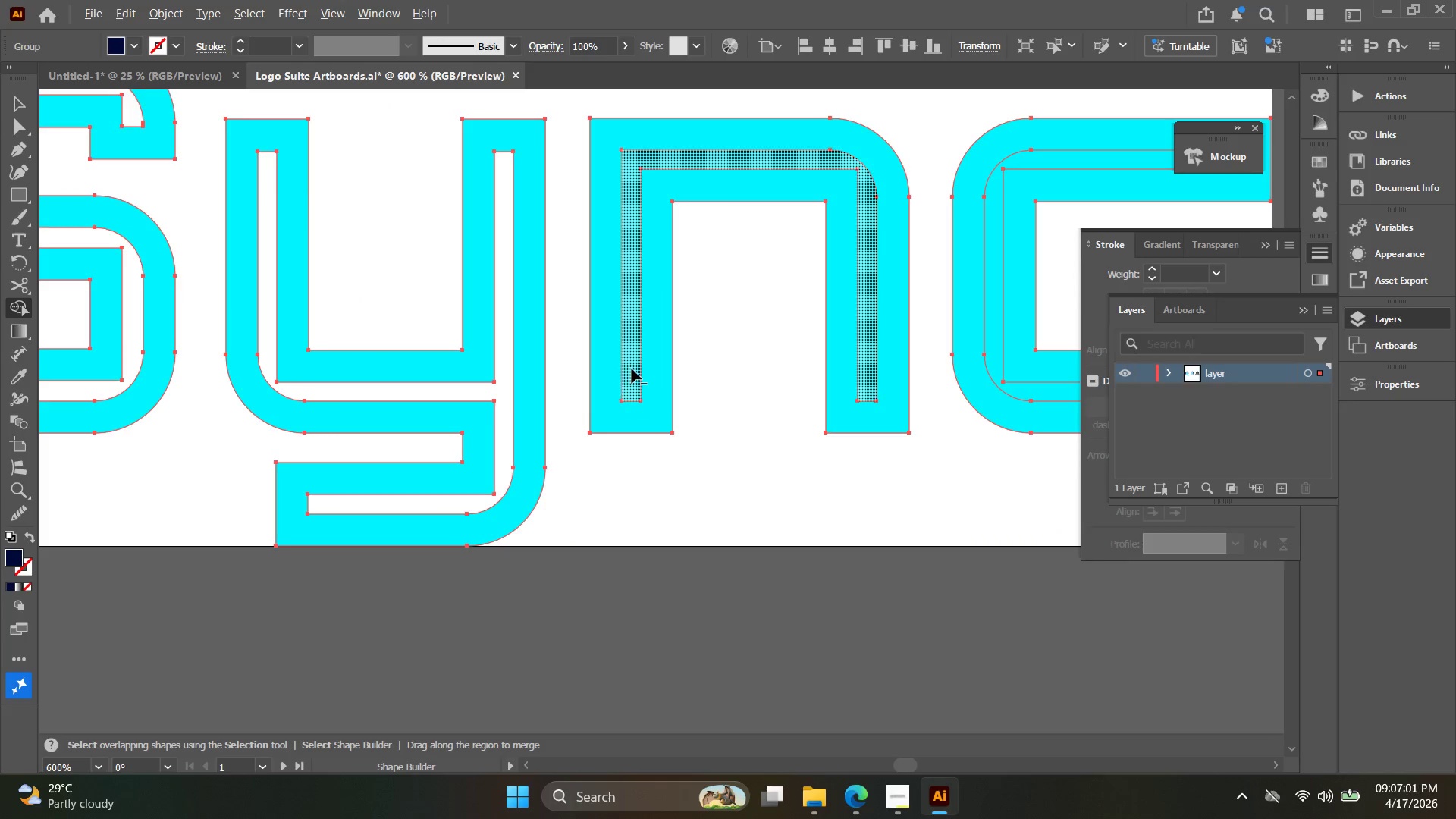 
left_click([632, 369])
 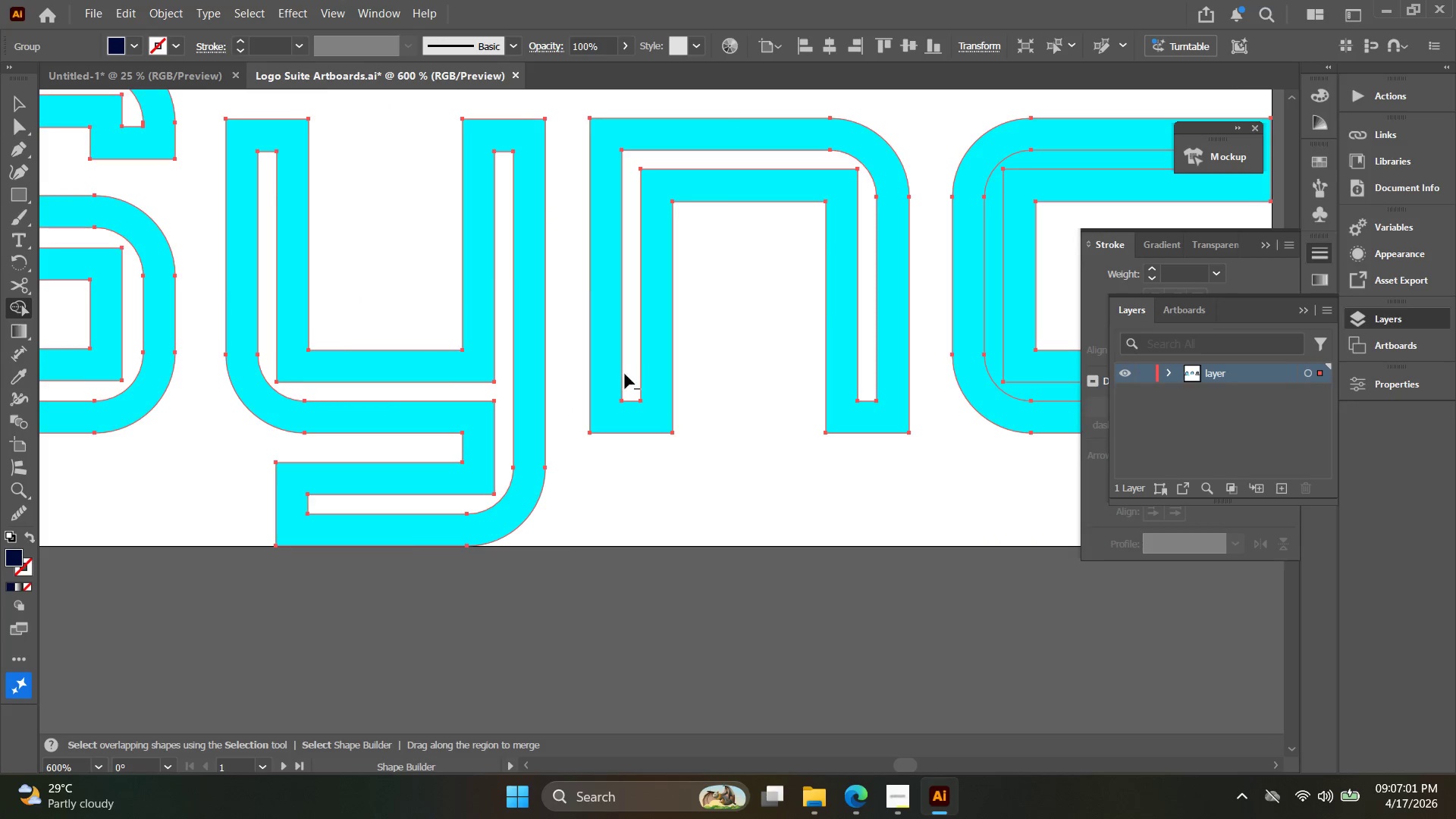 
key(Space)
 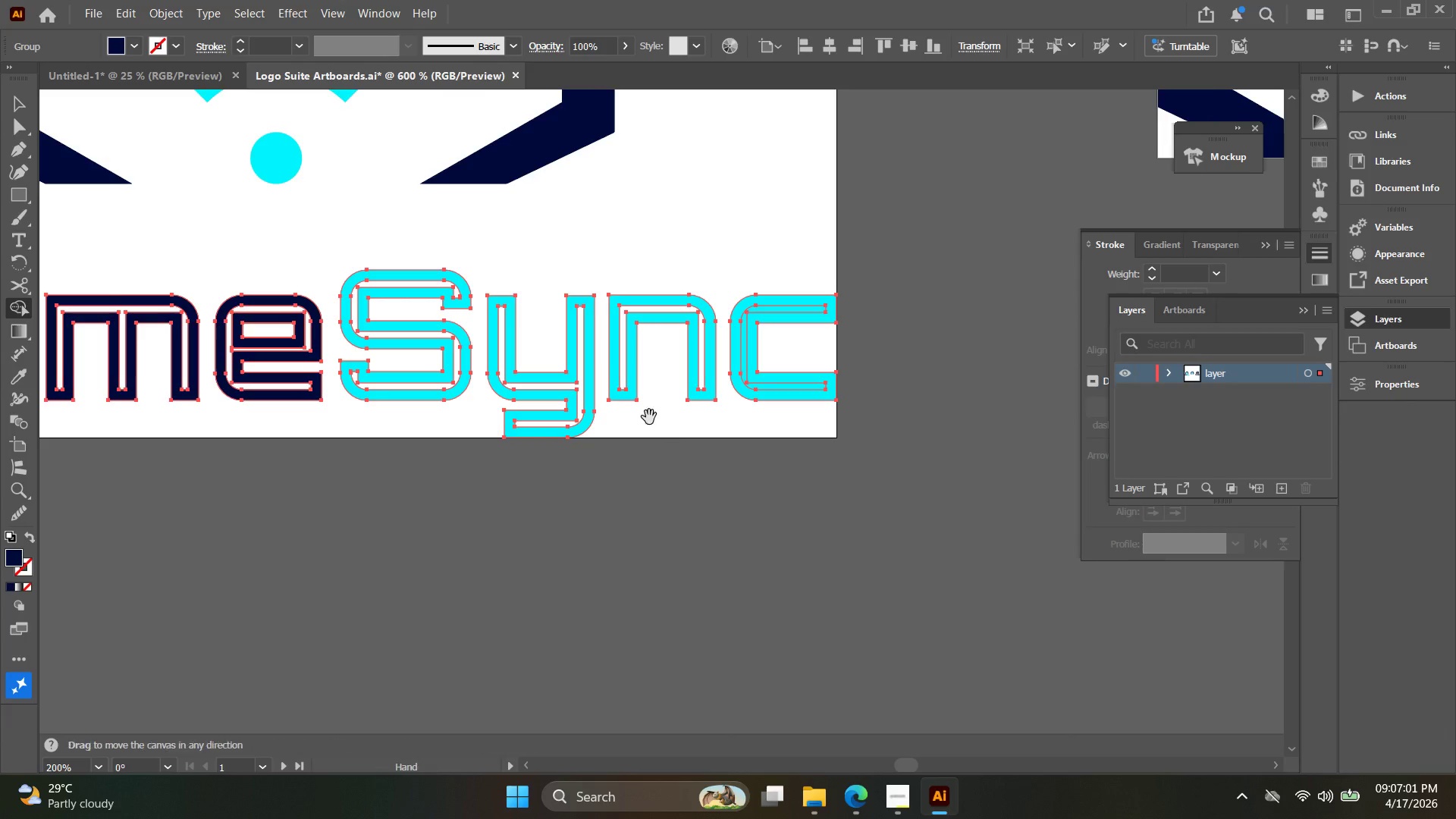 
left_click_drag(start_coordinate=[632, 413], to_coordinate=[478, 402])
 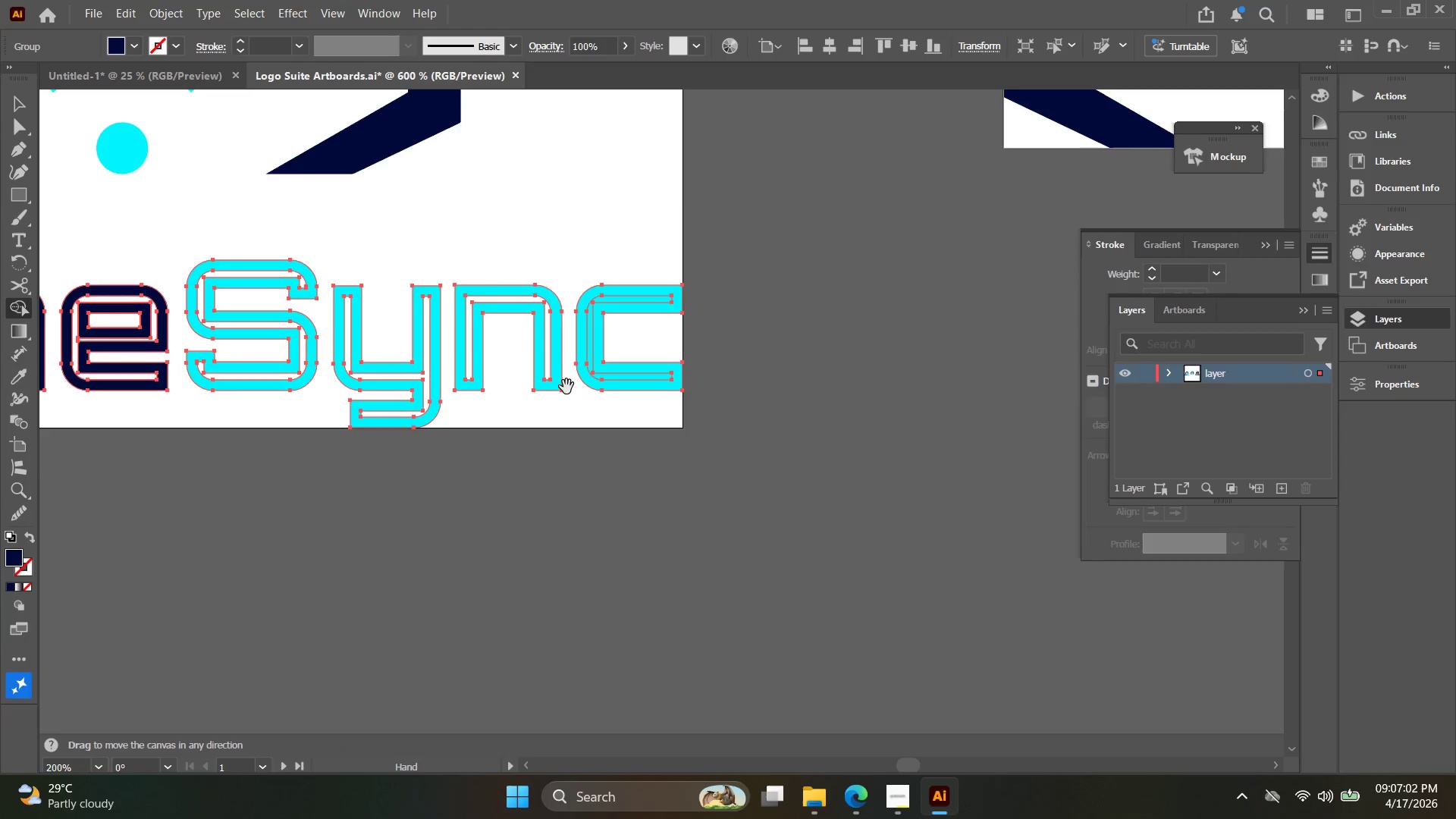 
scroll: coordinate [619, 384], scroll_direction: down, amount: 3.0
 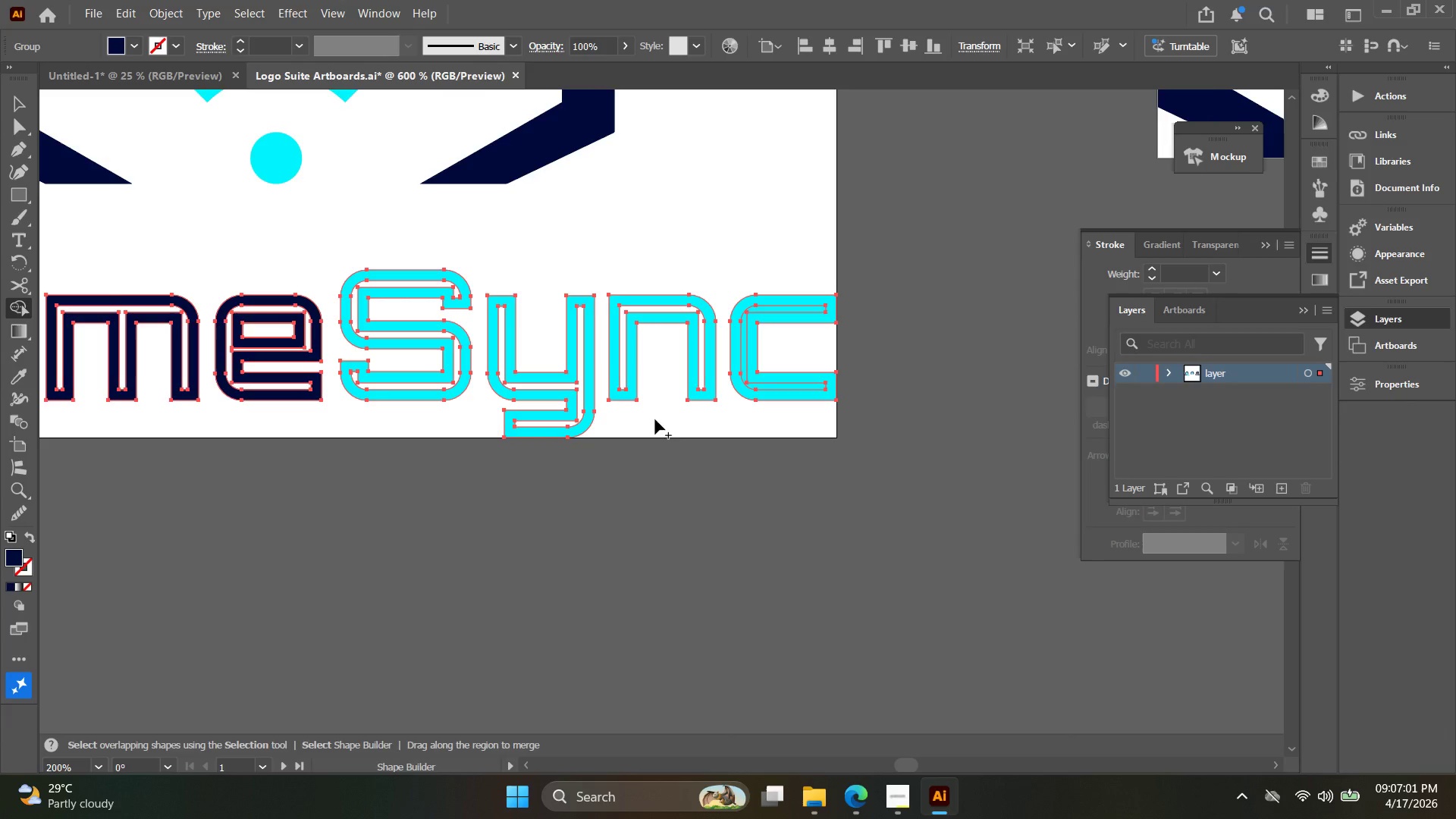 
hold_key(key=AltLeft, duration=1.09)
scroll: coordinate [599, 384], scroll_direction: up, amount: 3.0
 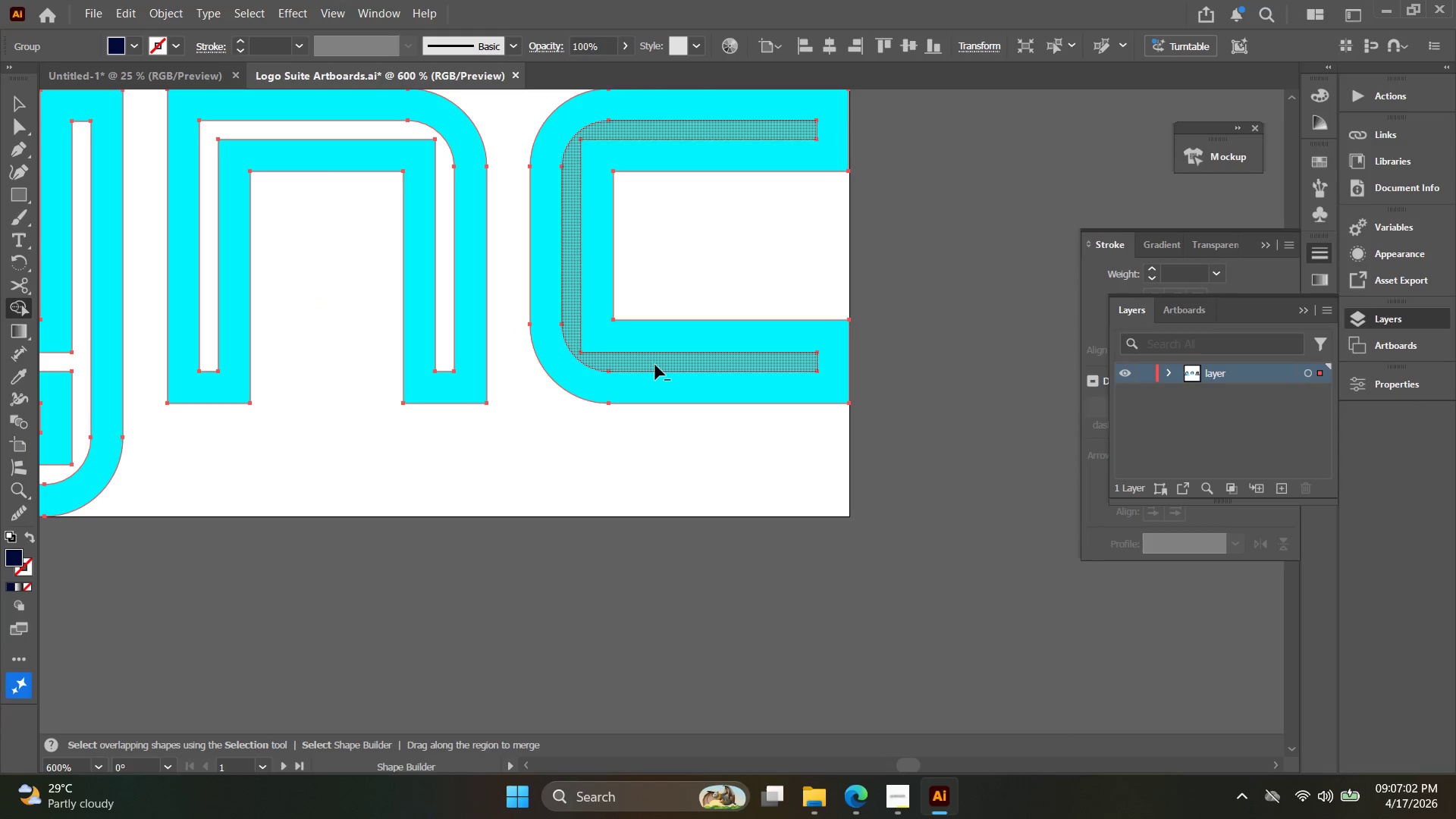 
key(V)
 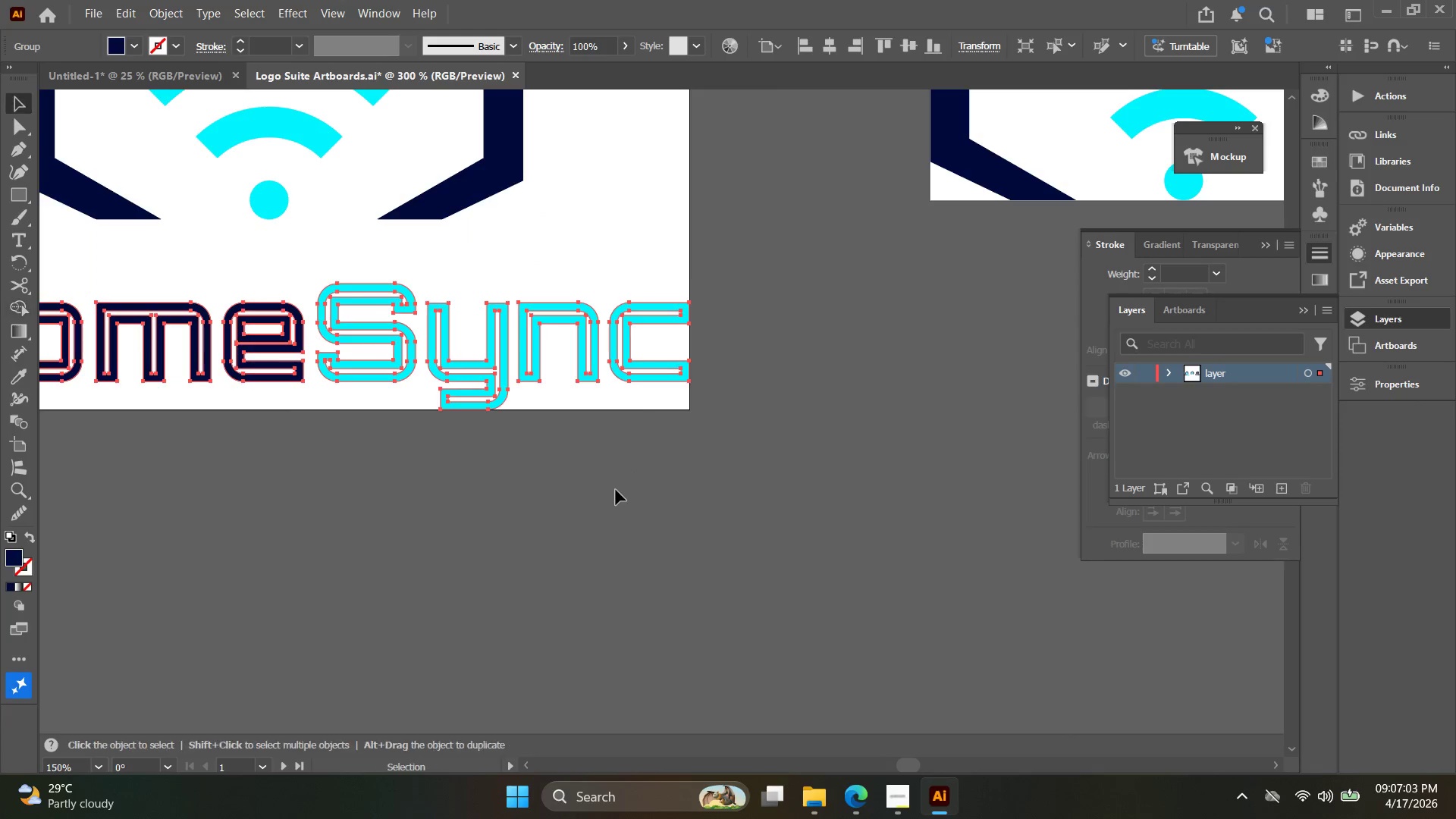 
left_click([616, 491])
 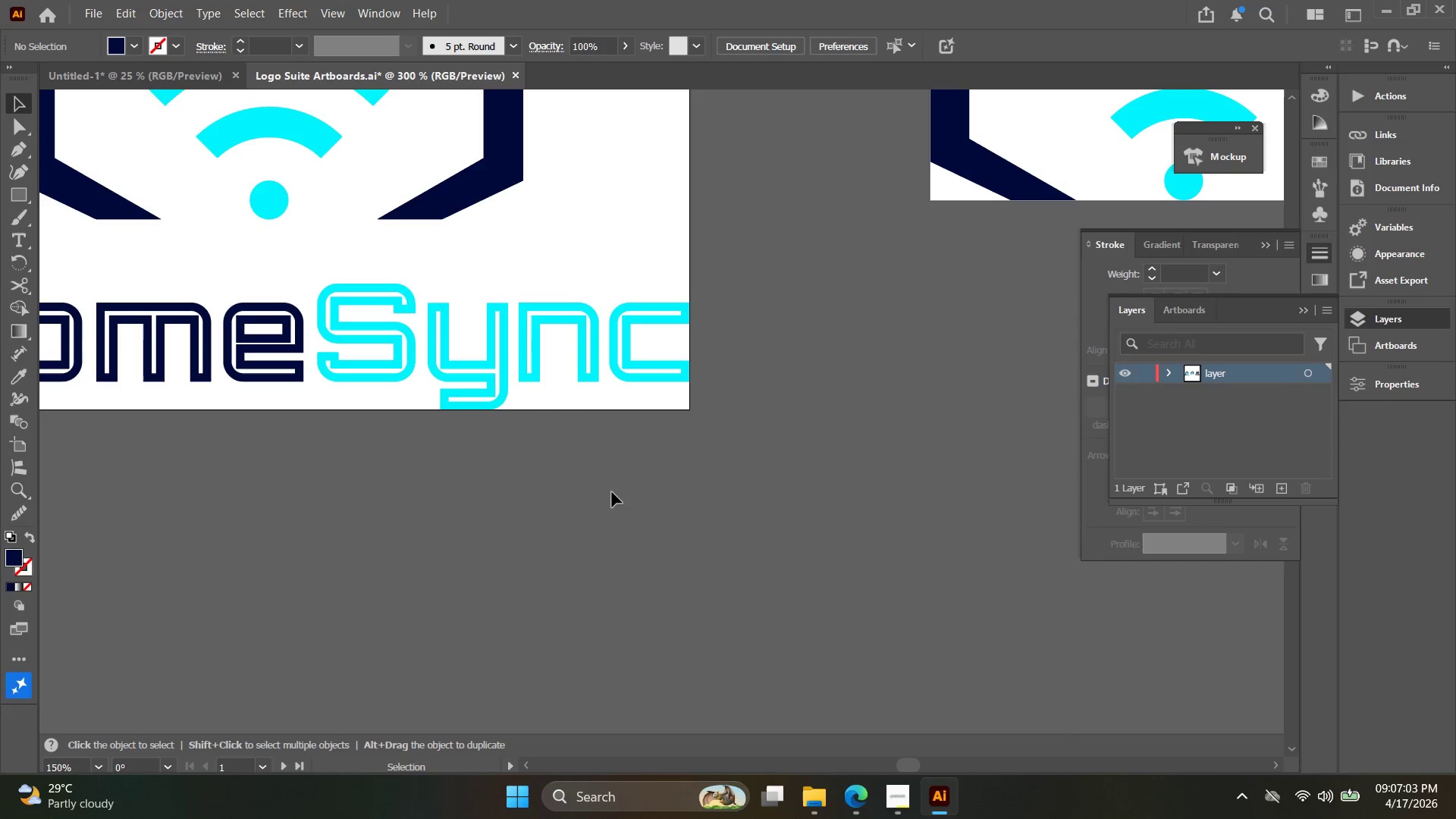 
scroll: coordinate [635, 375], scroll_direction: down, amount: 4.0
 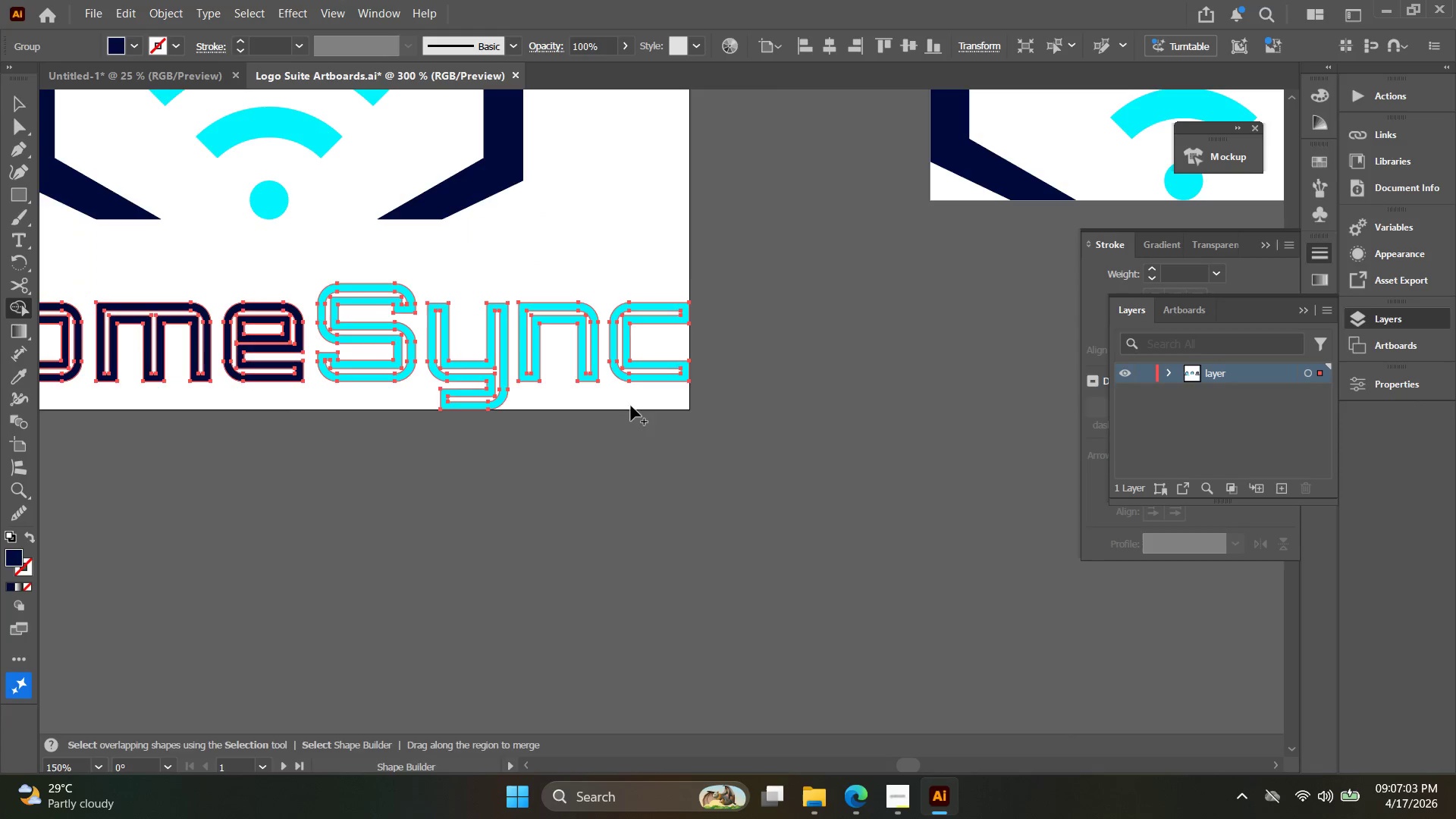 
hold_key(key=Space, duration=0.38)
 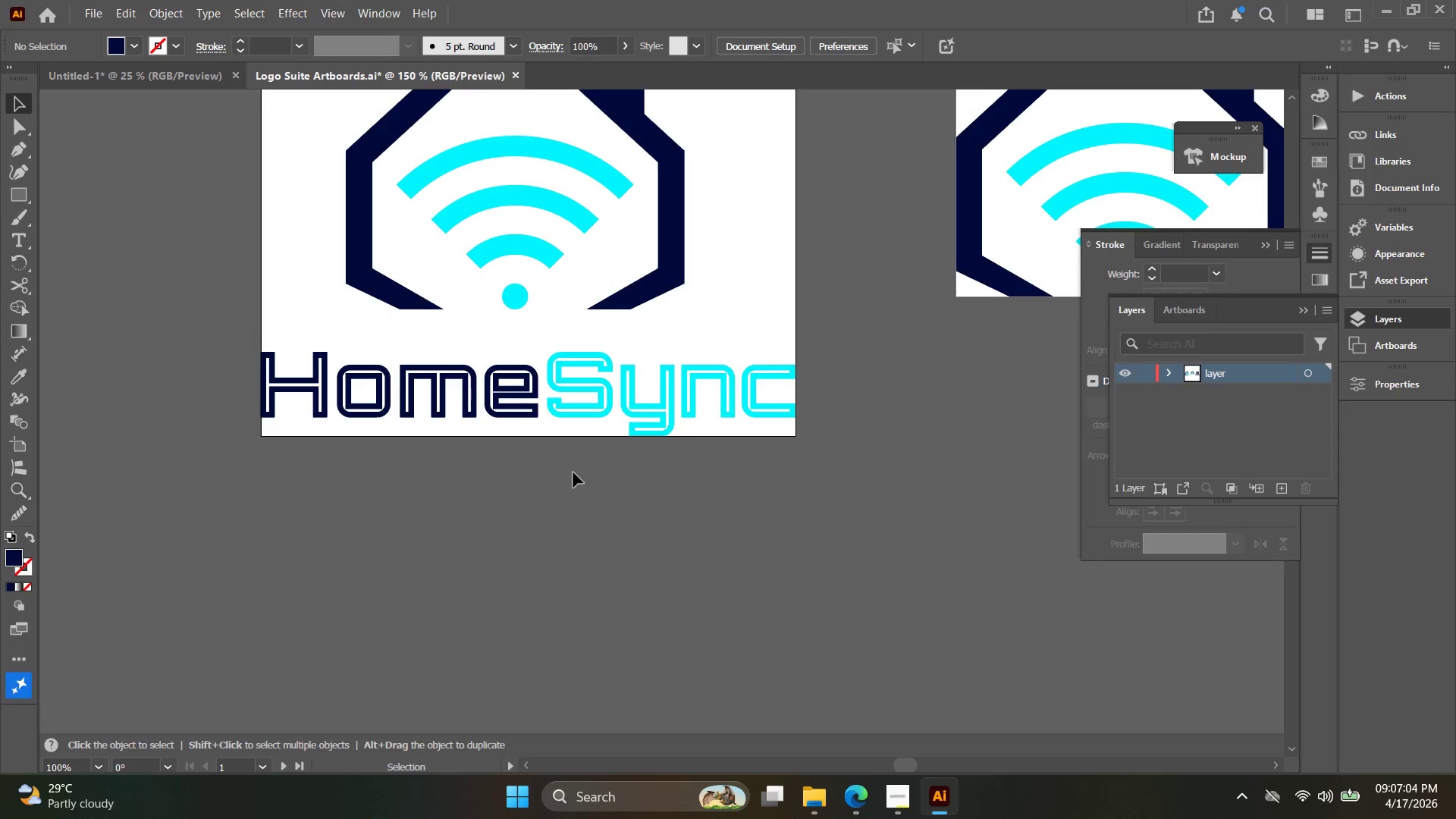 
left_click_drag(start_coordinate=[461, 491], to_coordinate=[678, 500])
 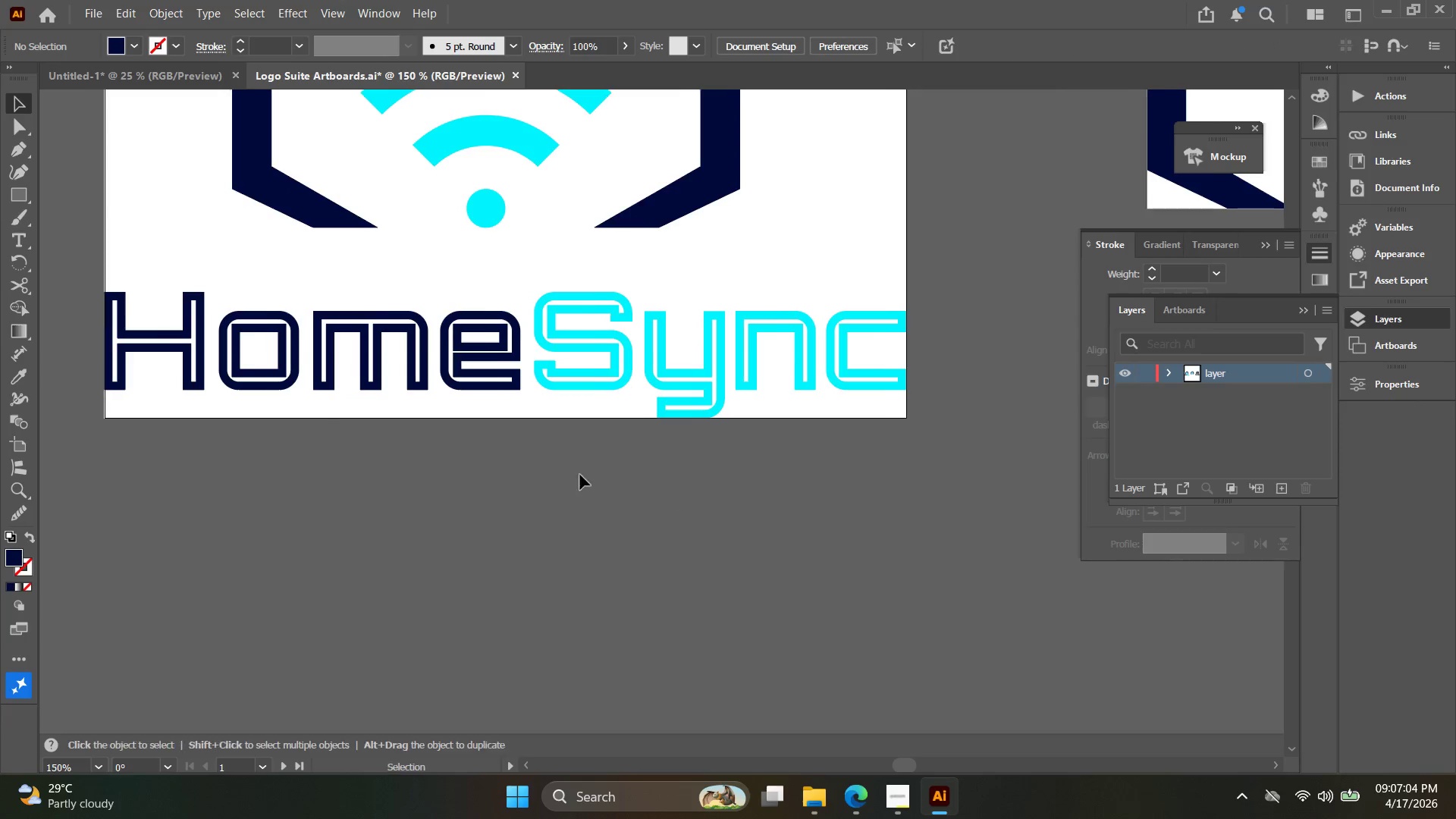 
key(Alt+AltLeft)
 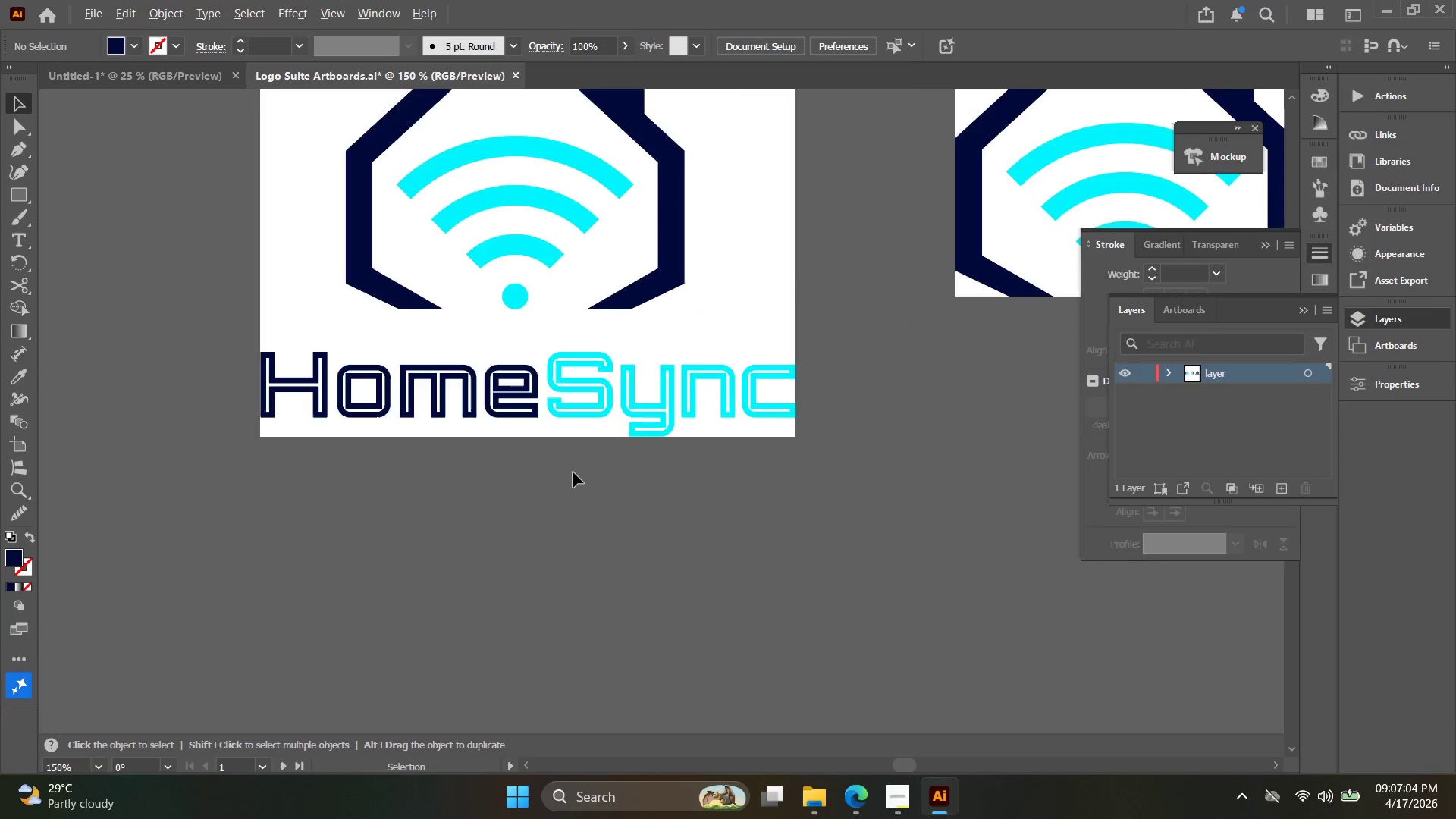 
hold_key(key=Space, duration=0.38)
 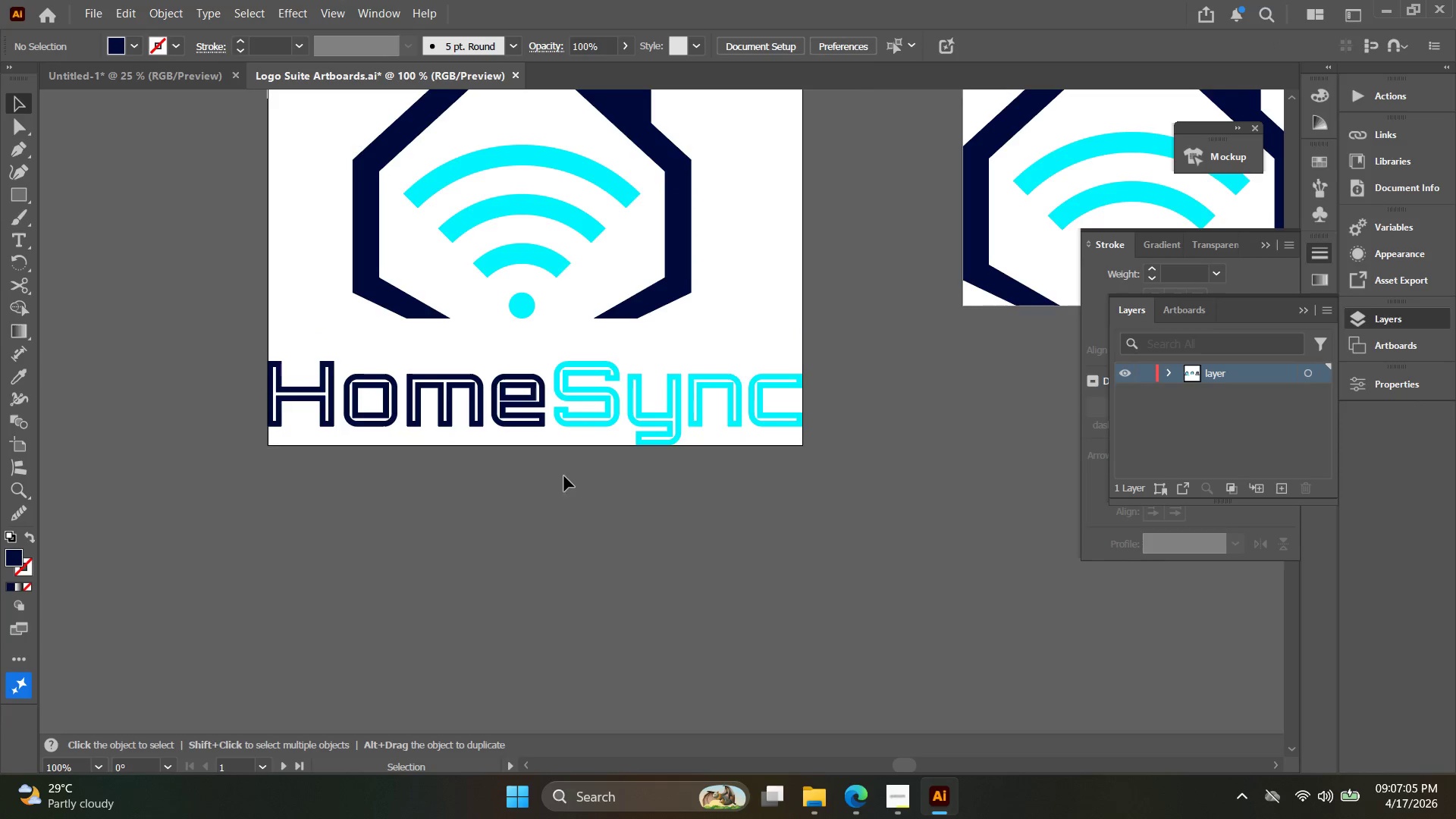 
left_click_drag(start_coordinate=[573, 472], to_coordinate=[580, 482])
 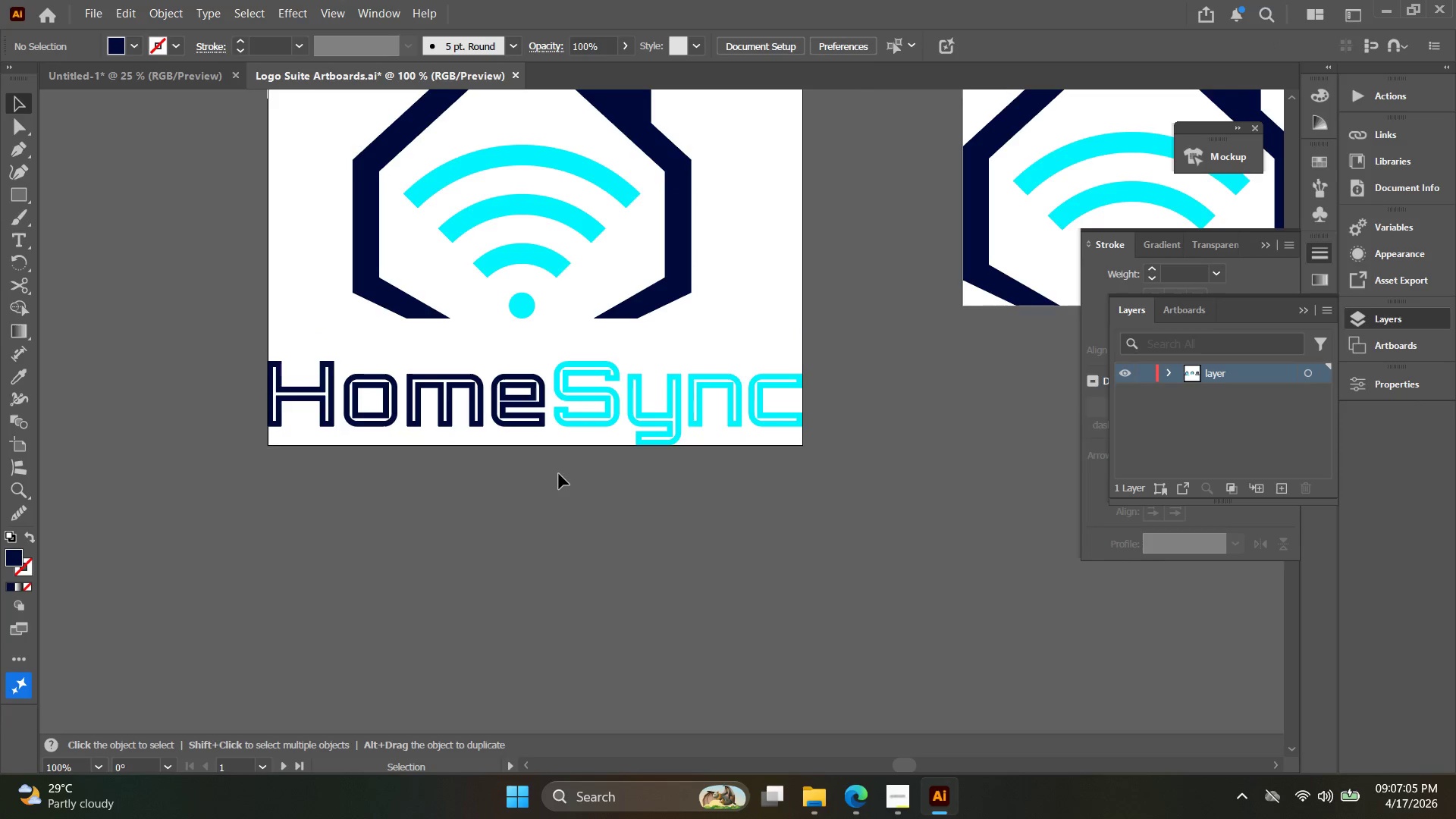 
scroll: coordinate [573, 472], scroll_direction: down, amount: 1.0
 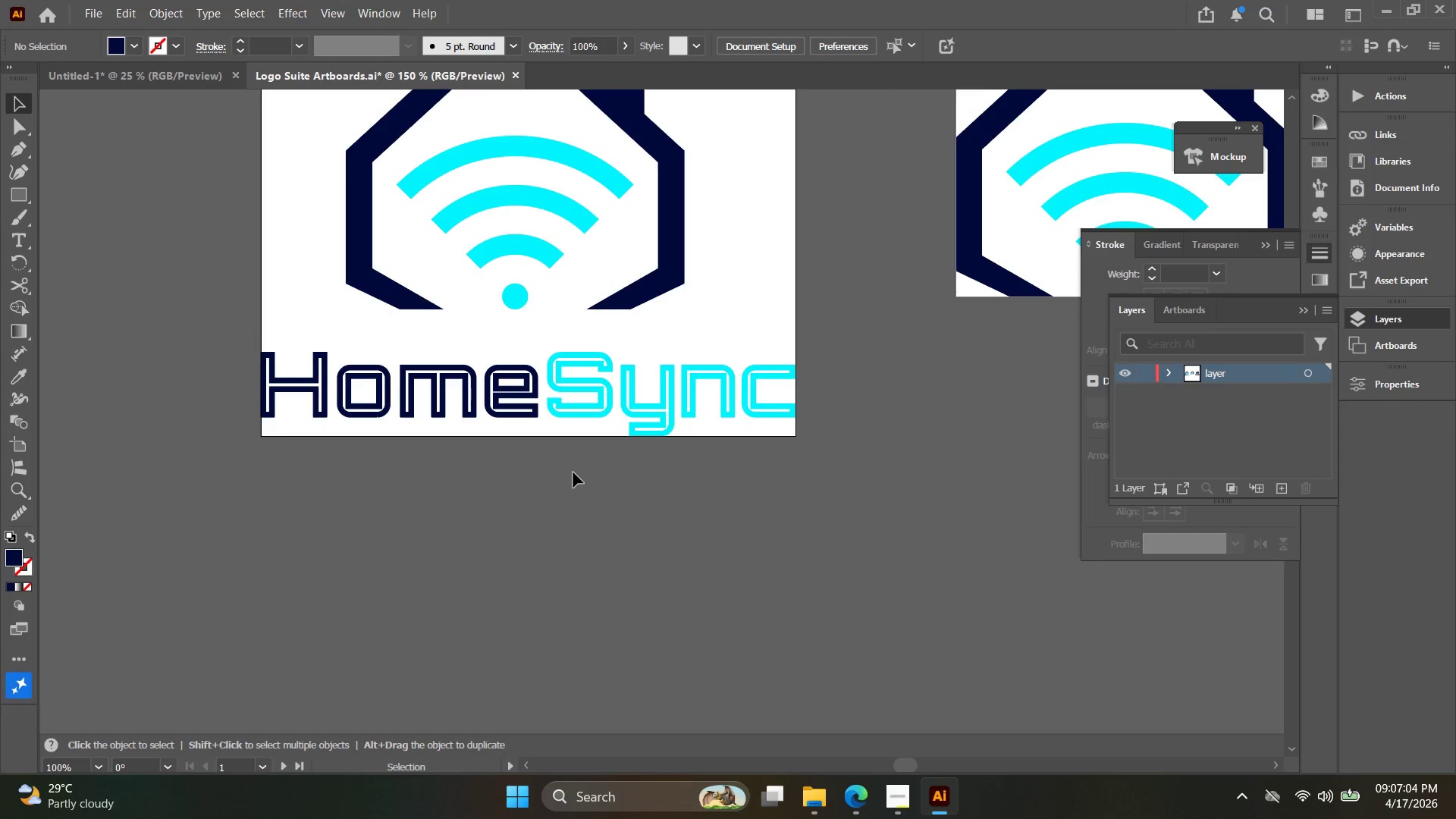 
key(Control+Z)
 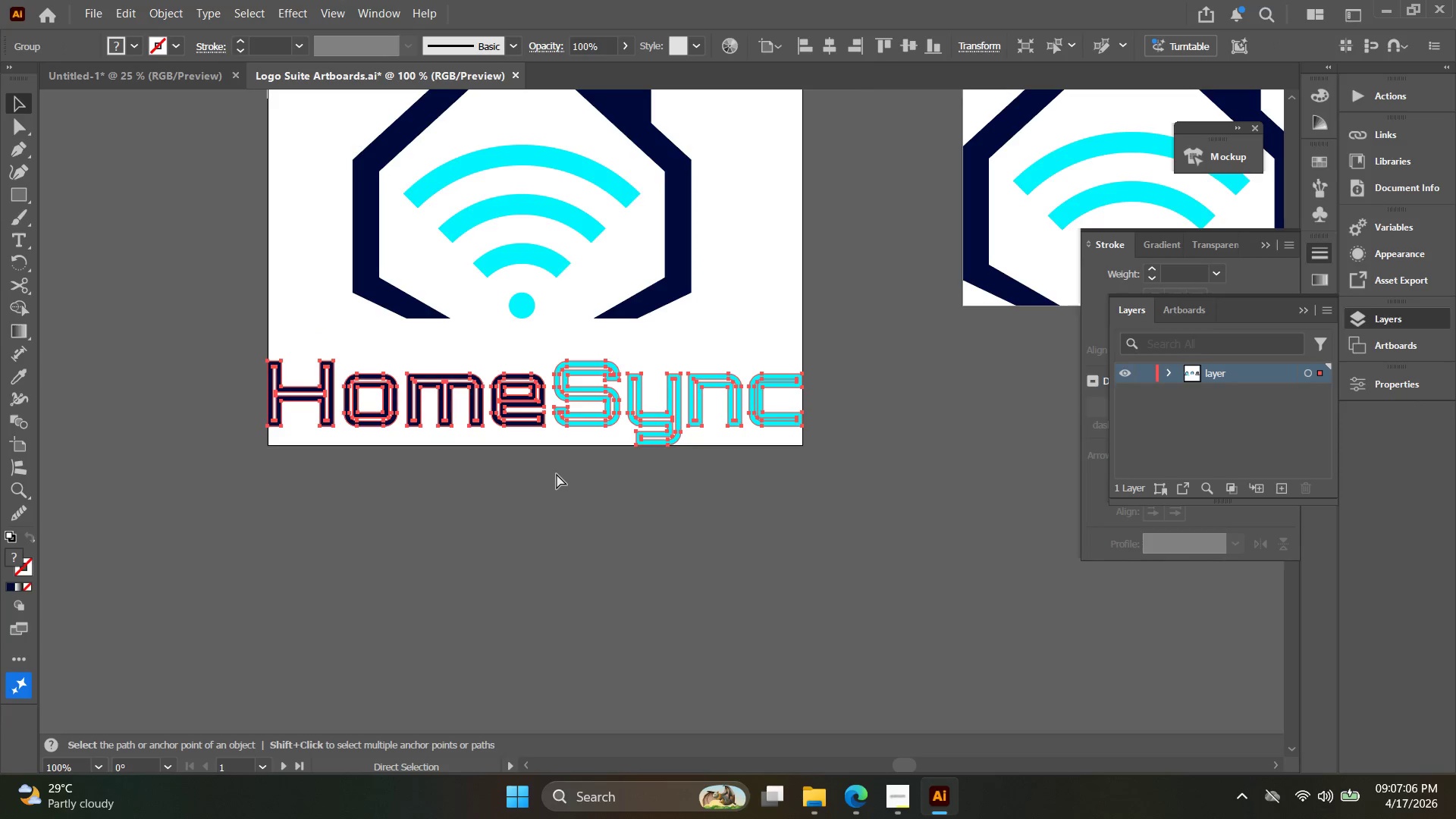 
key(Control+Z)
 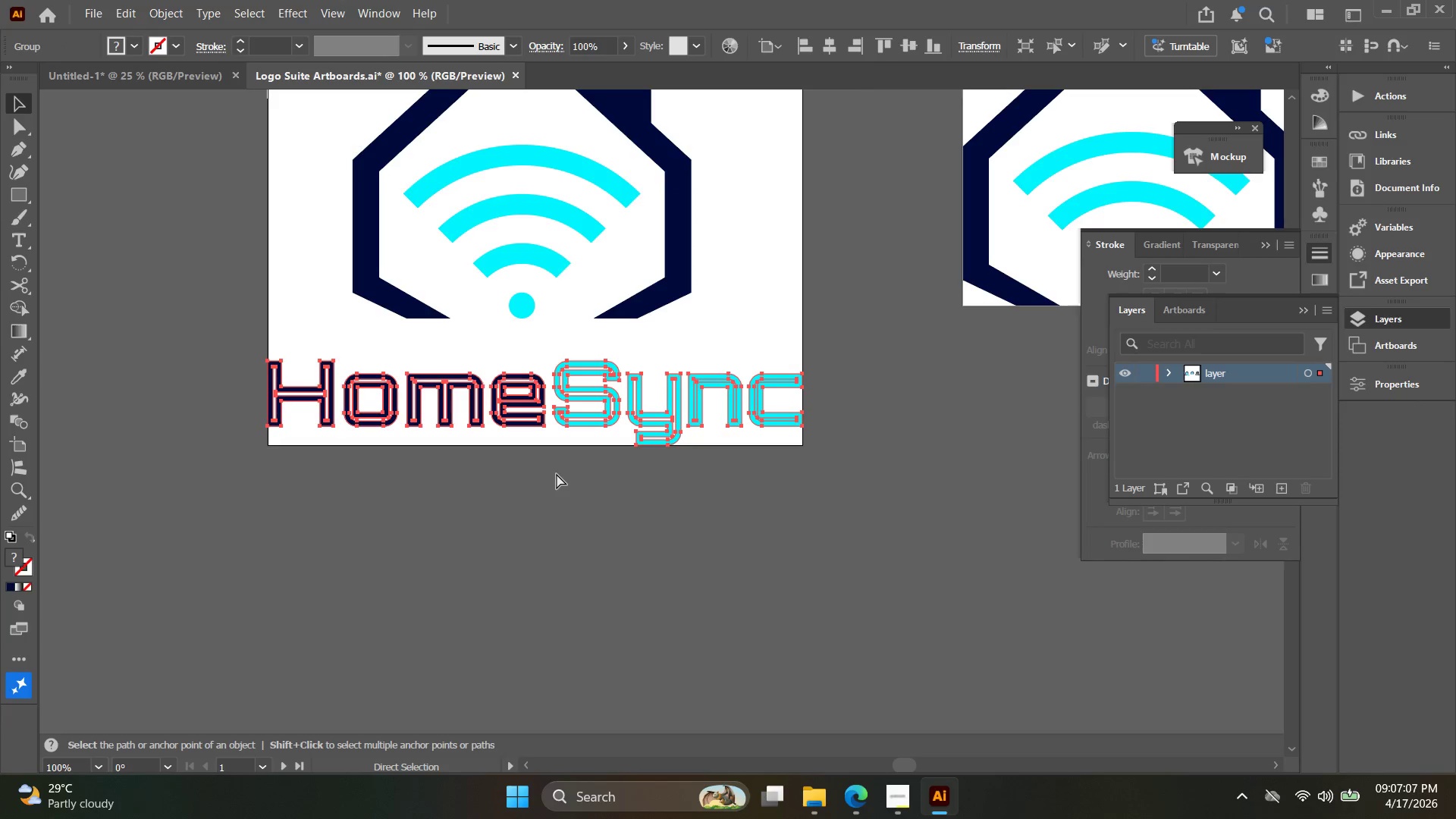 
key(Control+Z)
 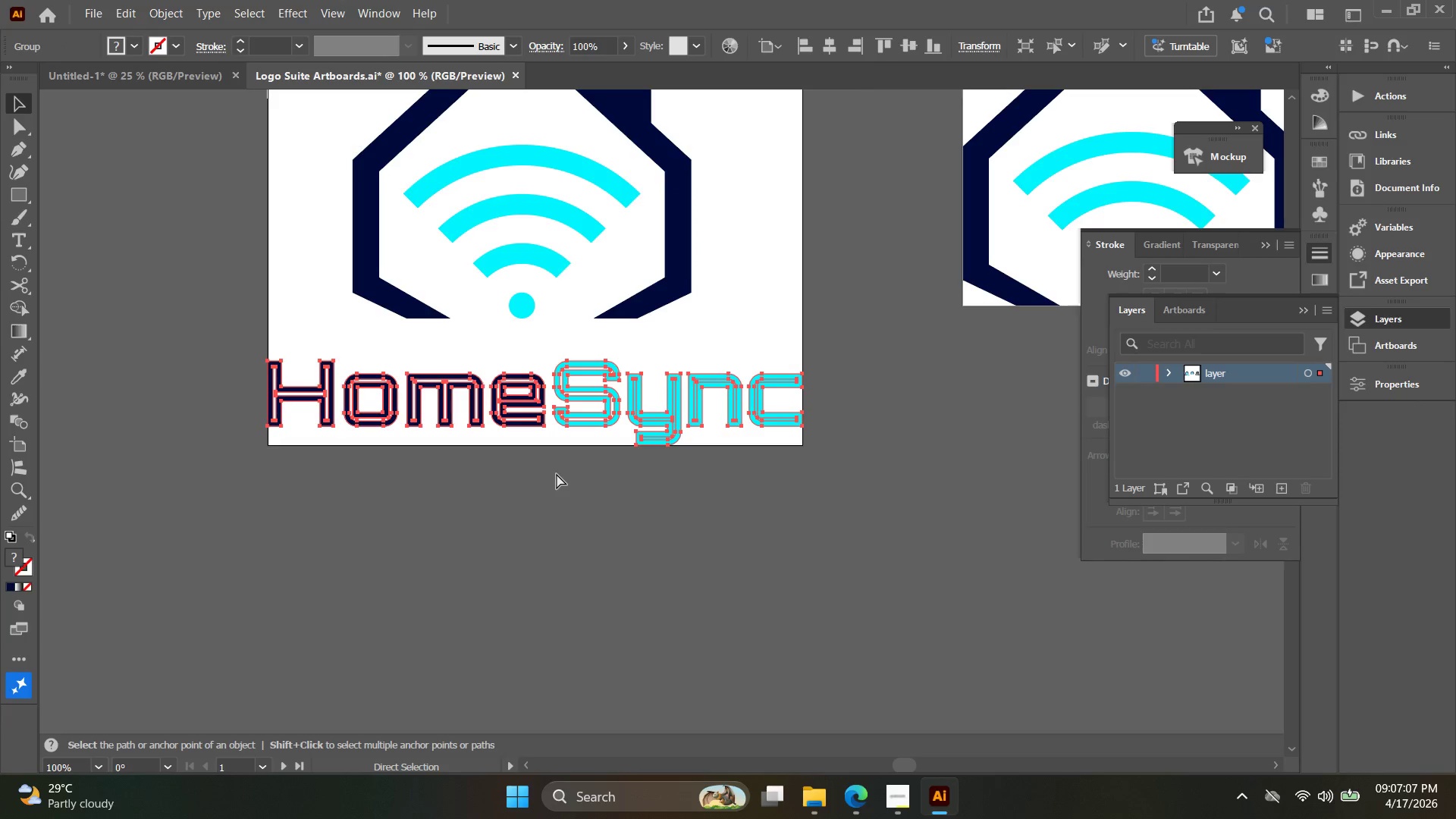 
key(Control+Z)
 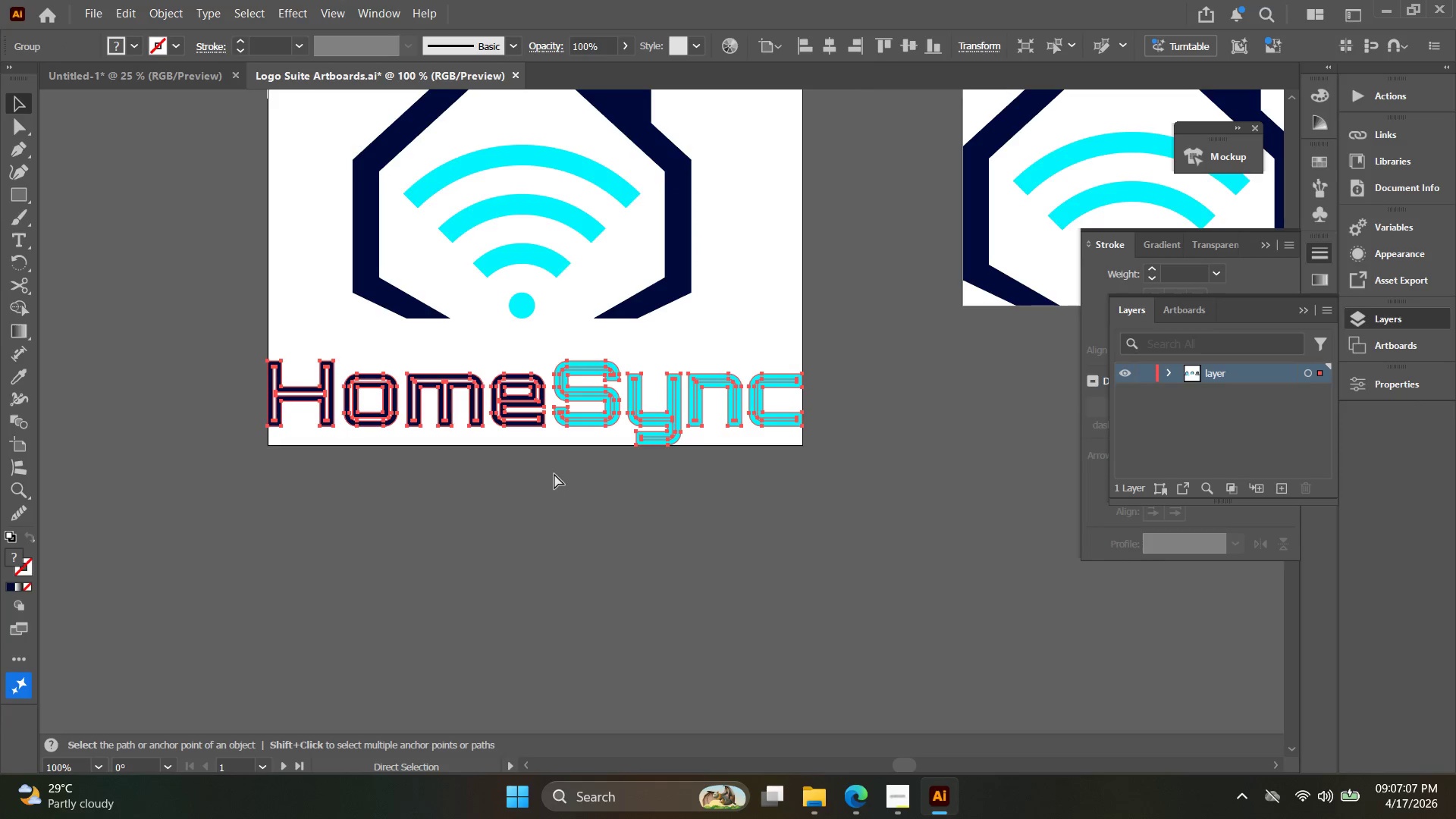 
key(Control+Z)
 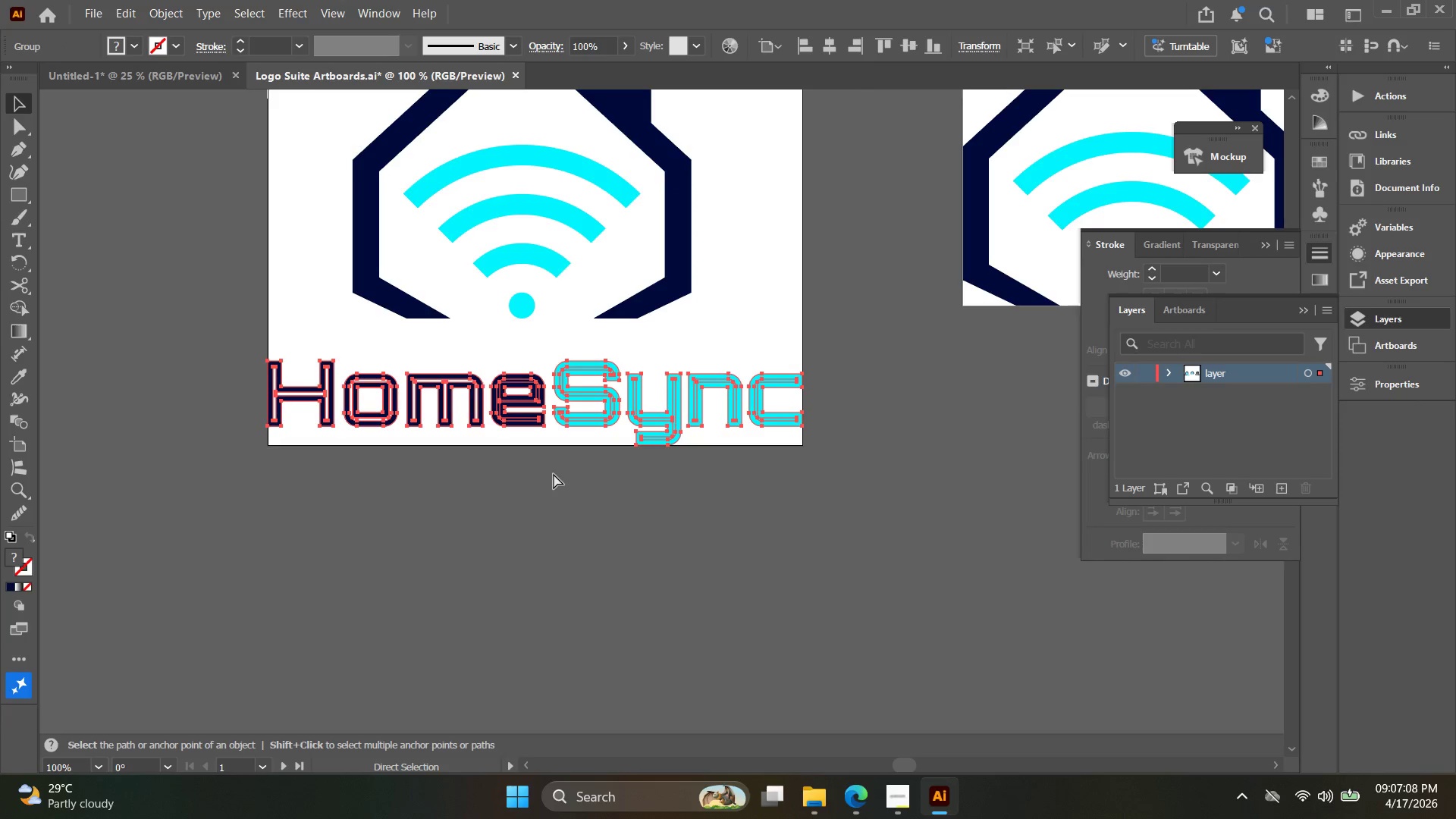 
key(Control+Z)
 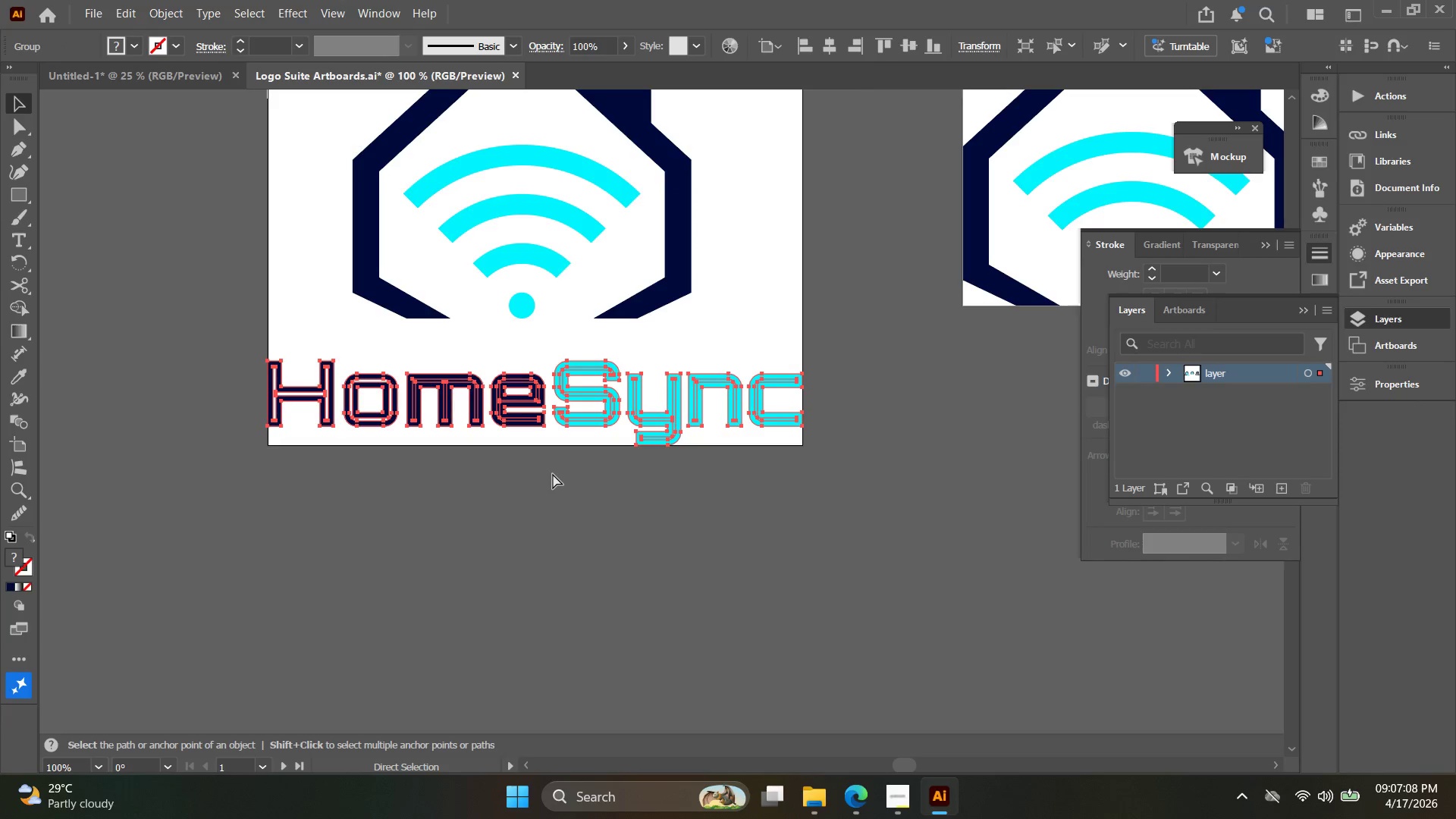 
key(Control+Z)
 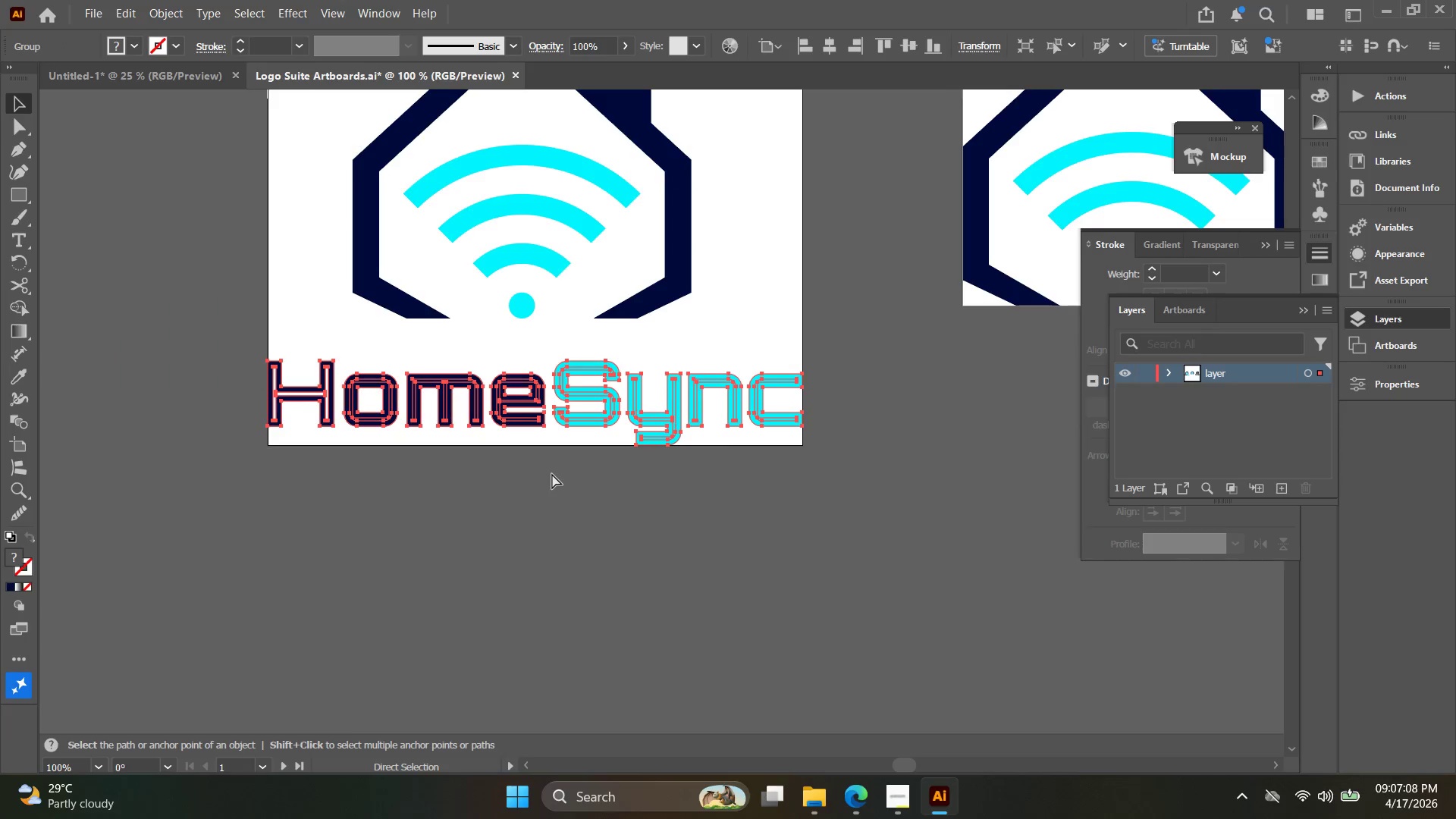 
key(Control+Z)
 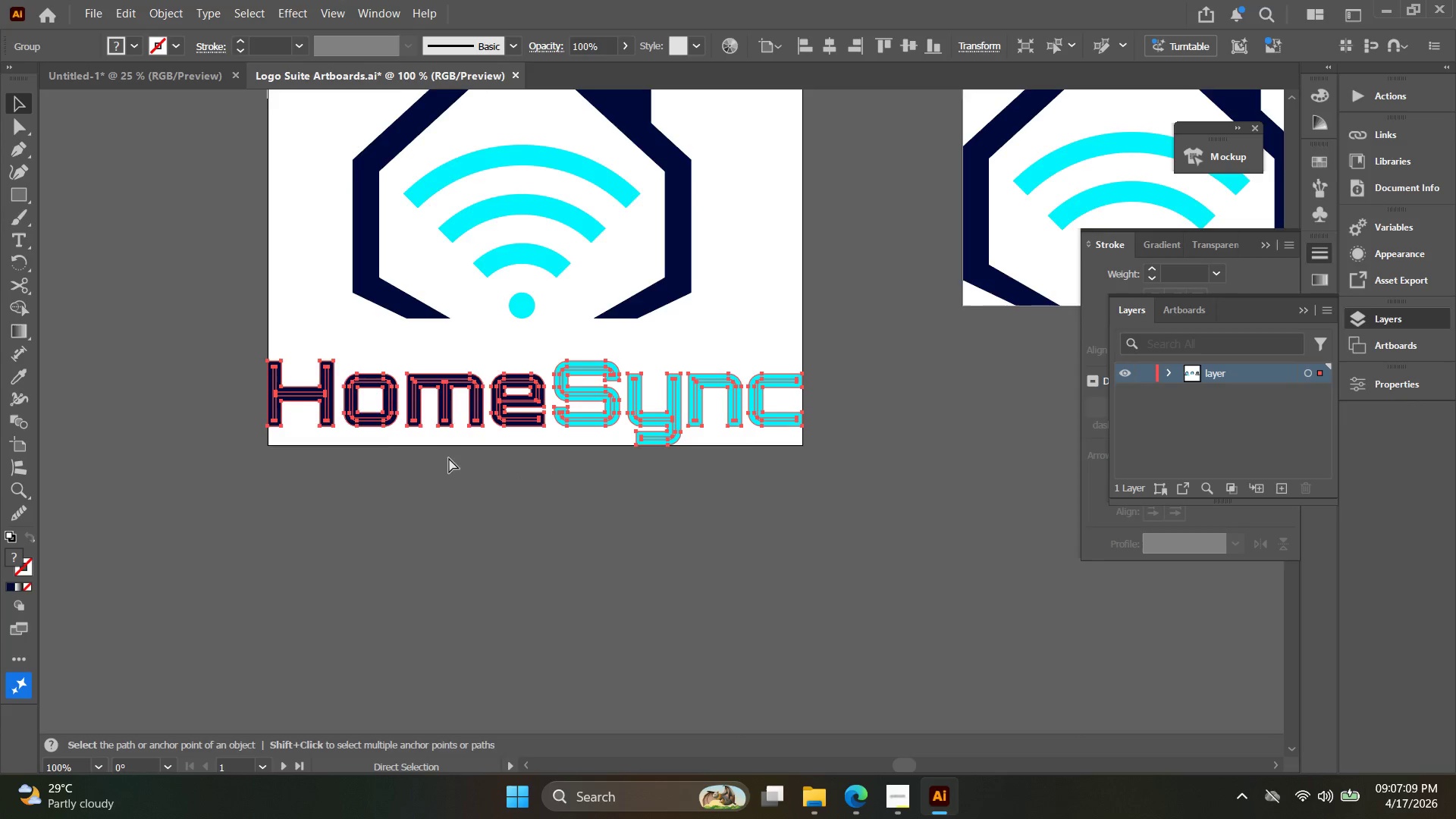 
key(Alt+Control+AltLeft)
 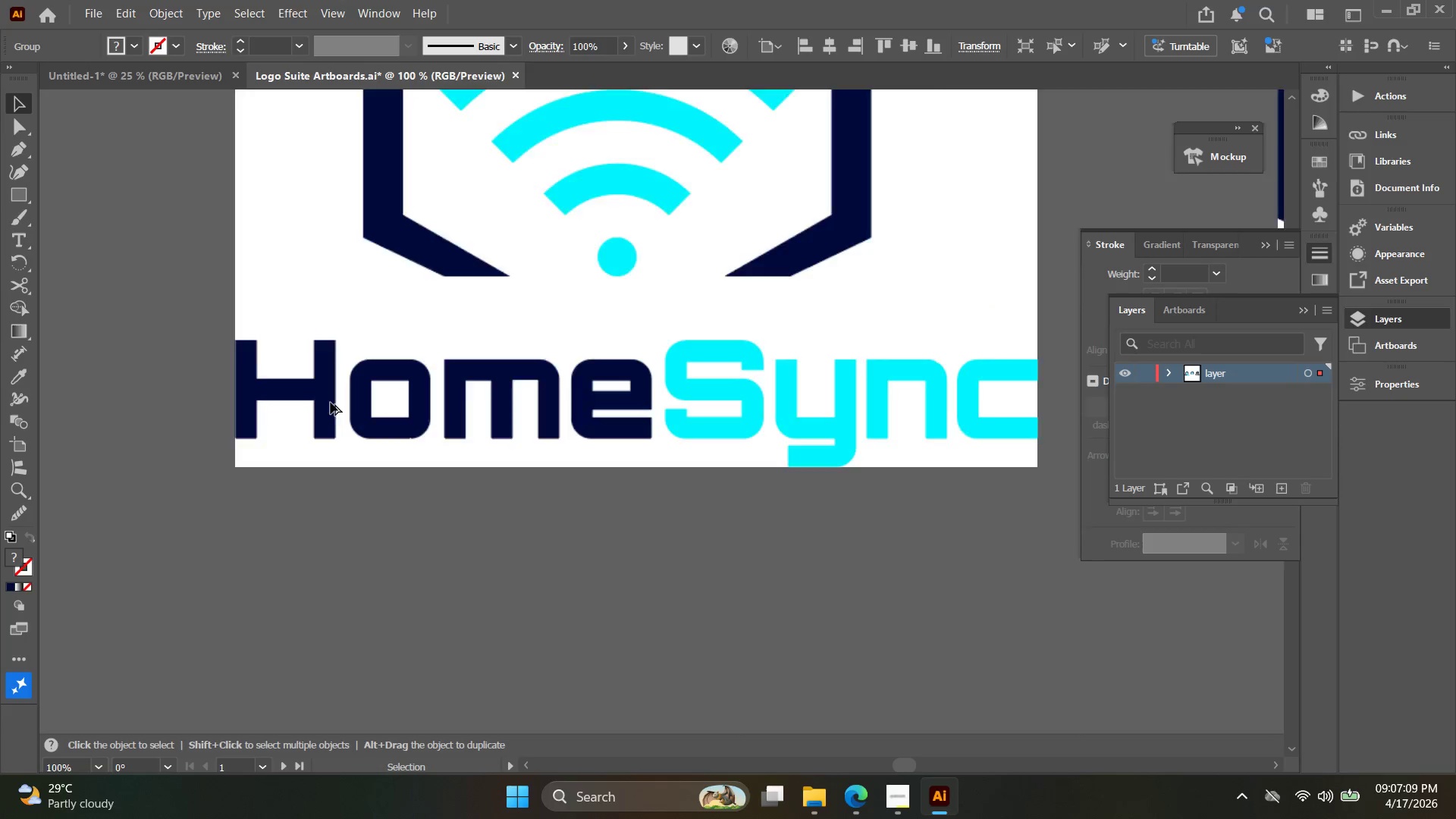 
scroll: coordinate [331, 403], scroll_direction: up, amount: 3.0
 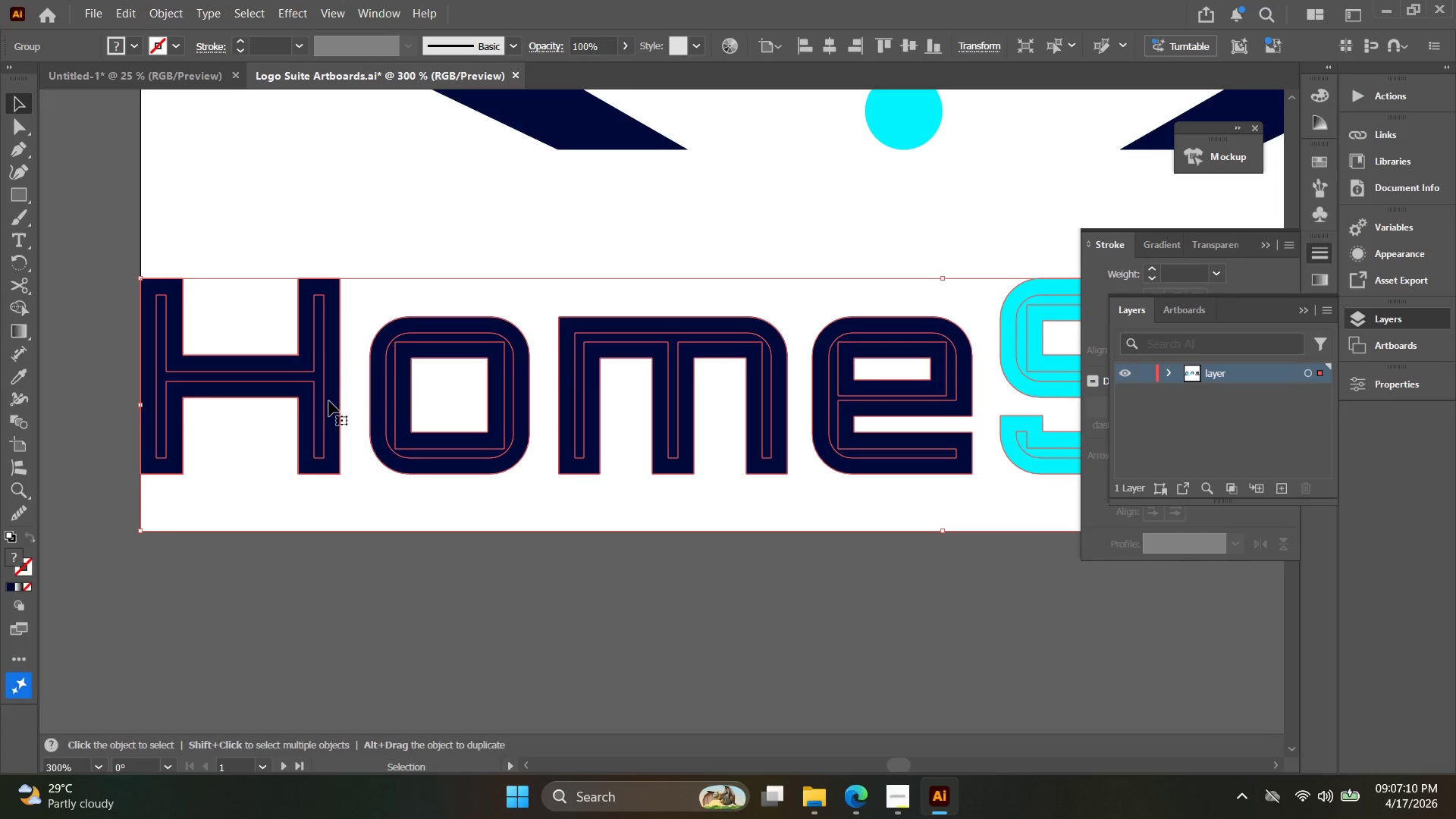 
key(Control+Z)
 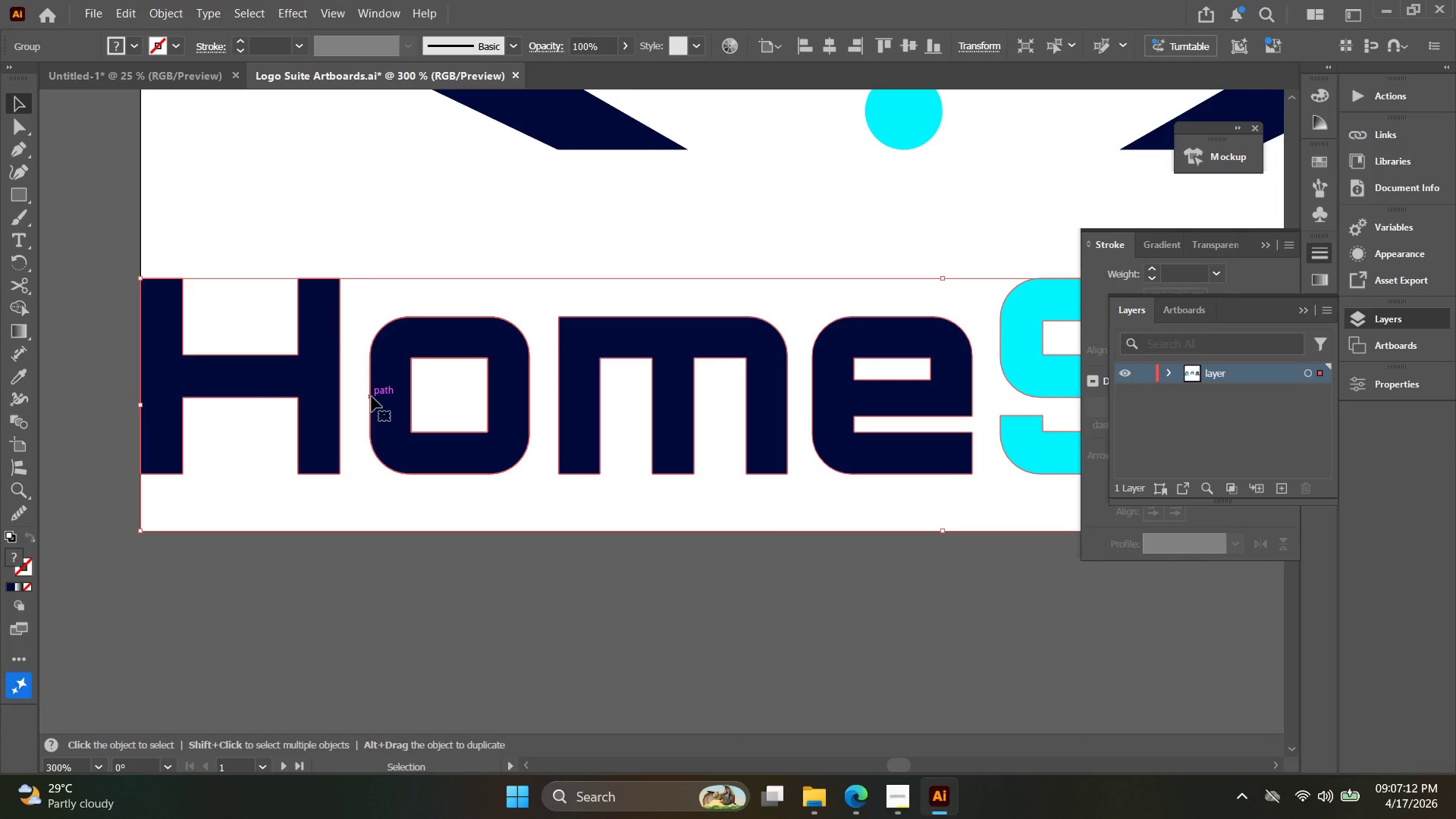 
key(Alt+AltLeft)
 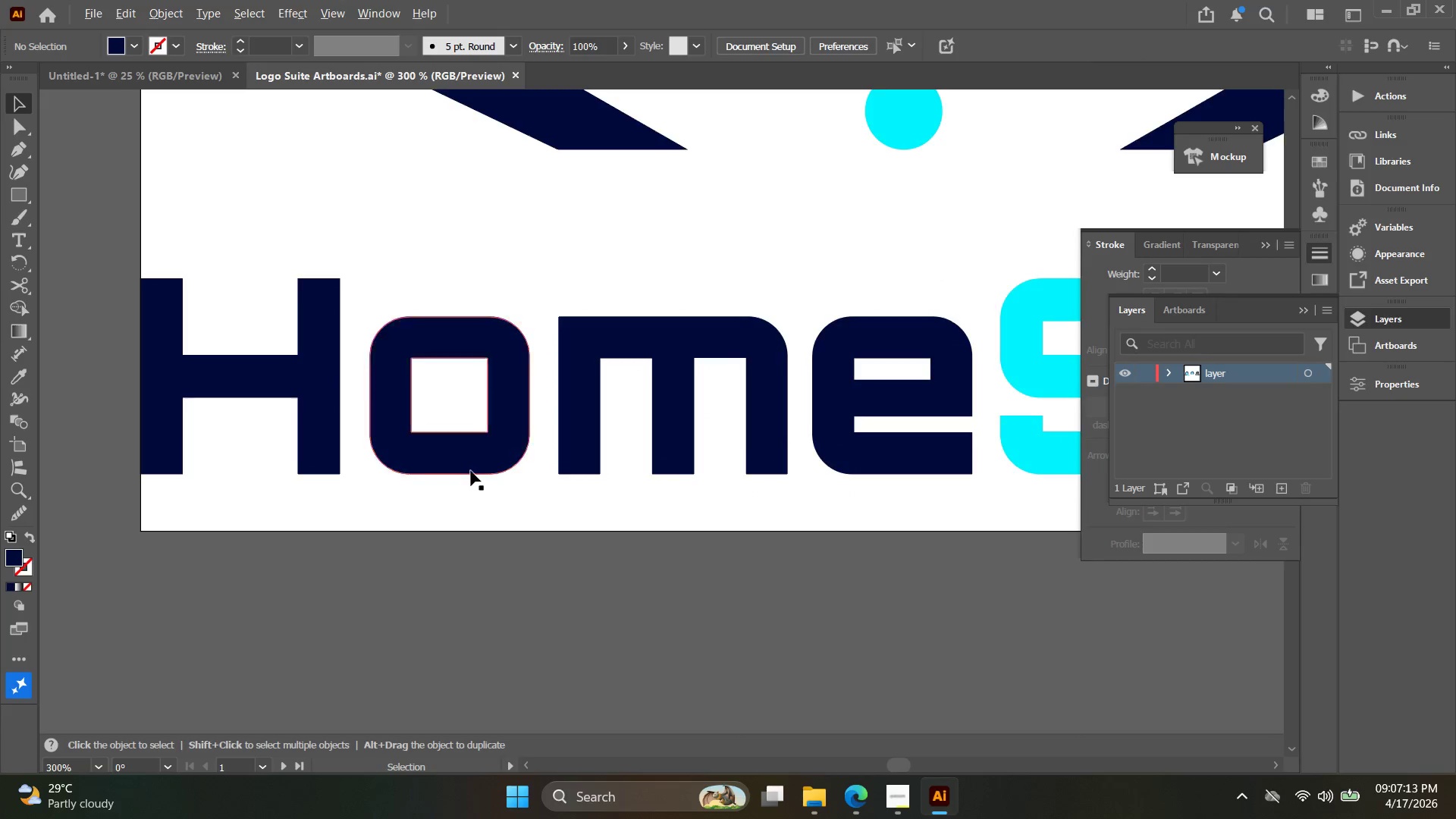 
left_click_drag(start_coordinate=[589, 522], to_coordinate=[475, 386])
 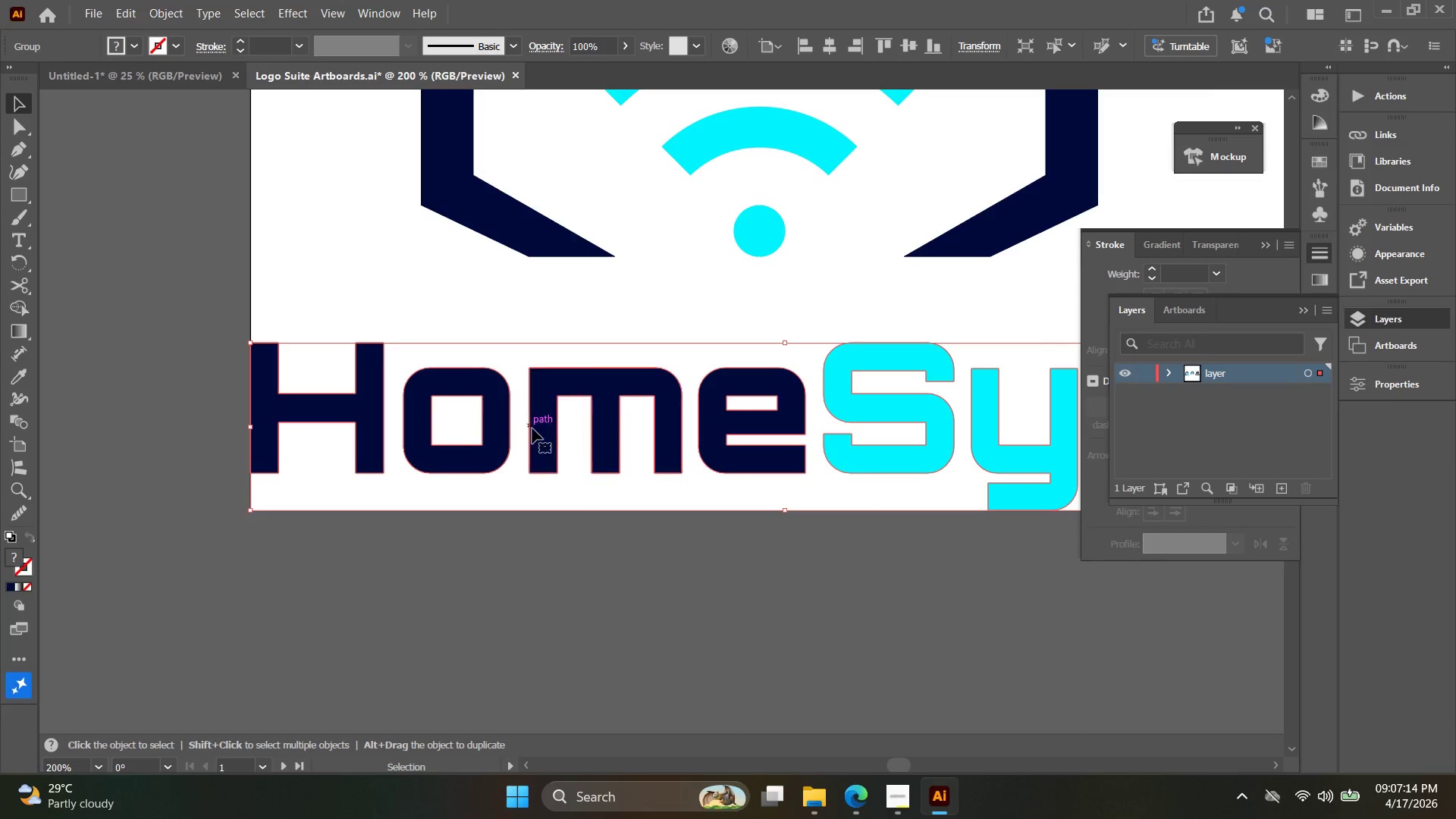 
scroll: coordinate [471, 471], scroll_direction: down, amount: 1.0
 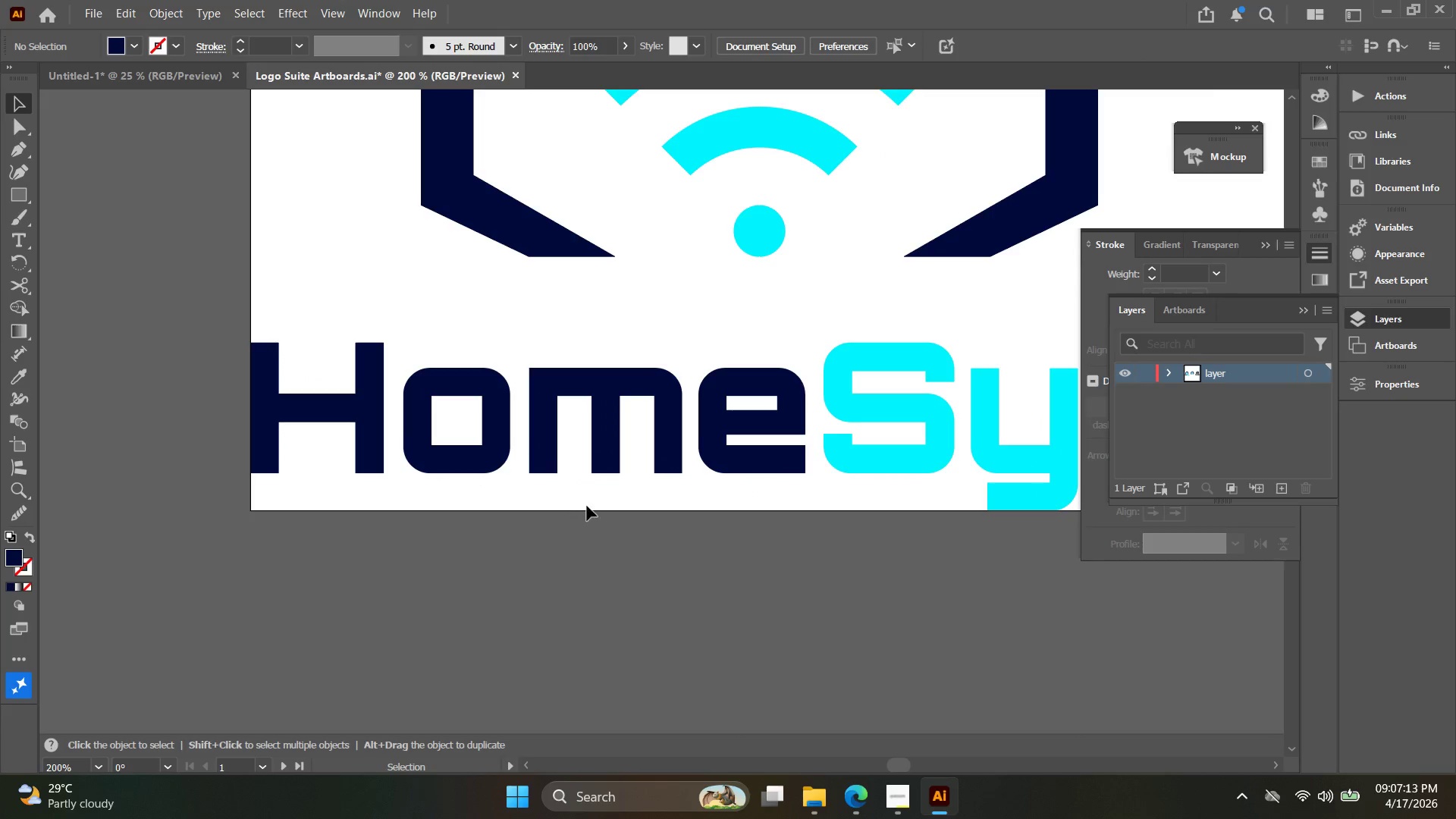 
key(Alt+AltLeft)
 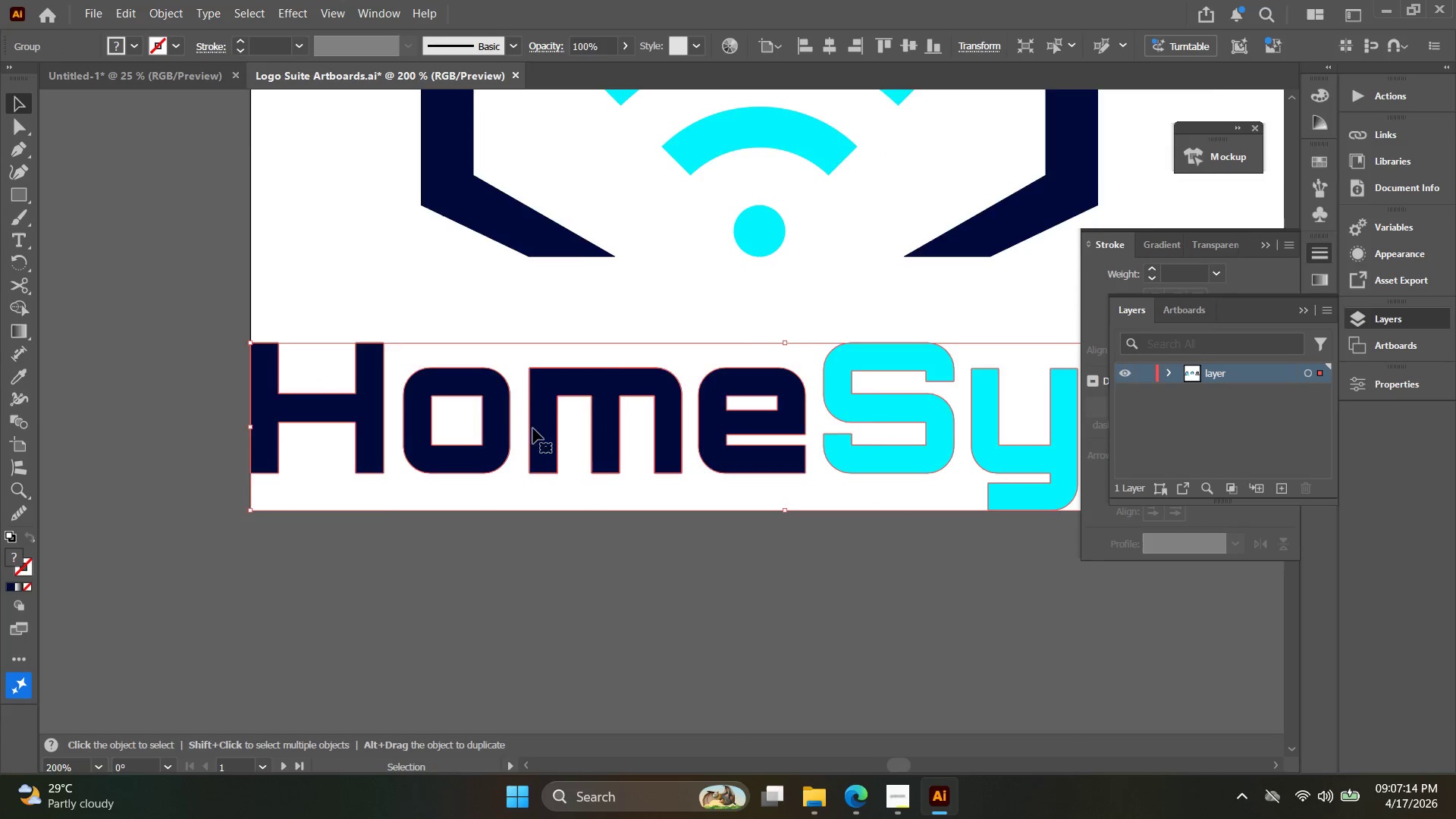 
hold_key(key=Space, duration=0.31)
 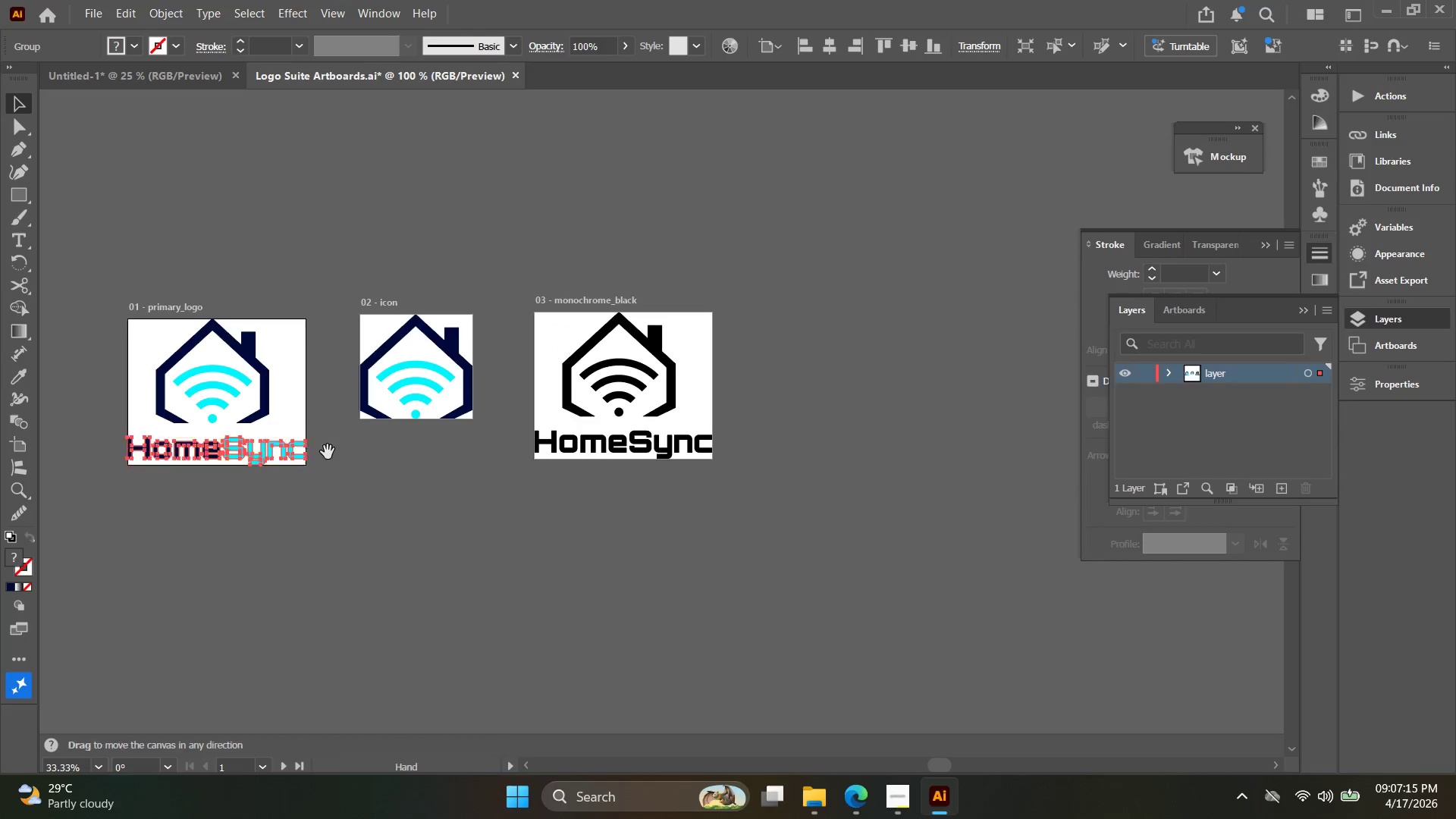 
left_click_drag(start_coordinate=[669, 473], to_coordinate=[103, 474])
 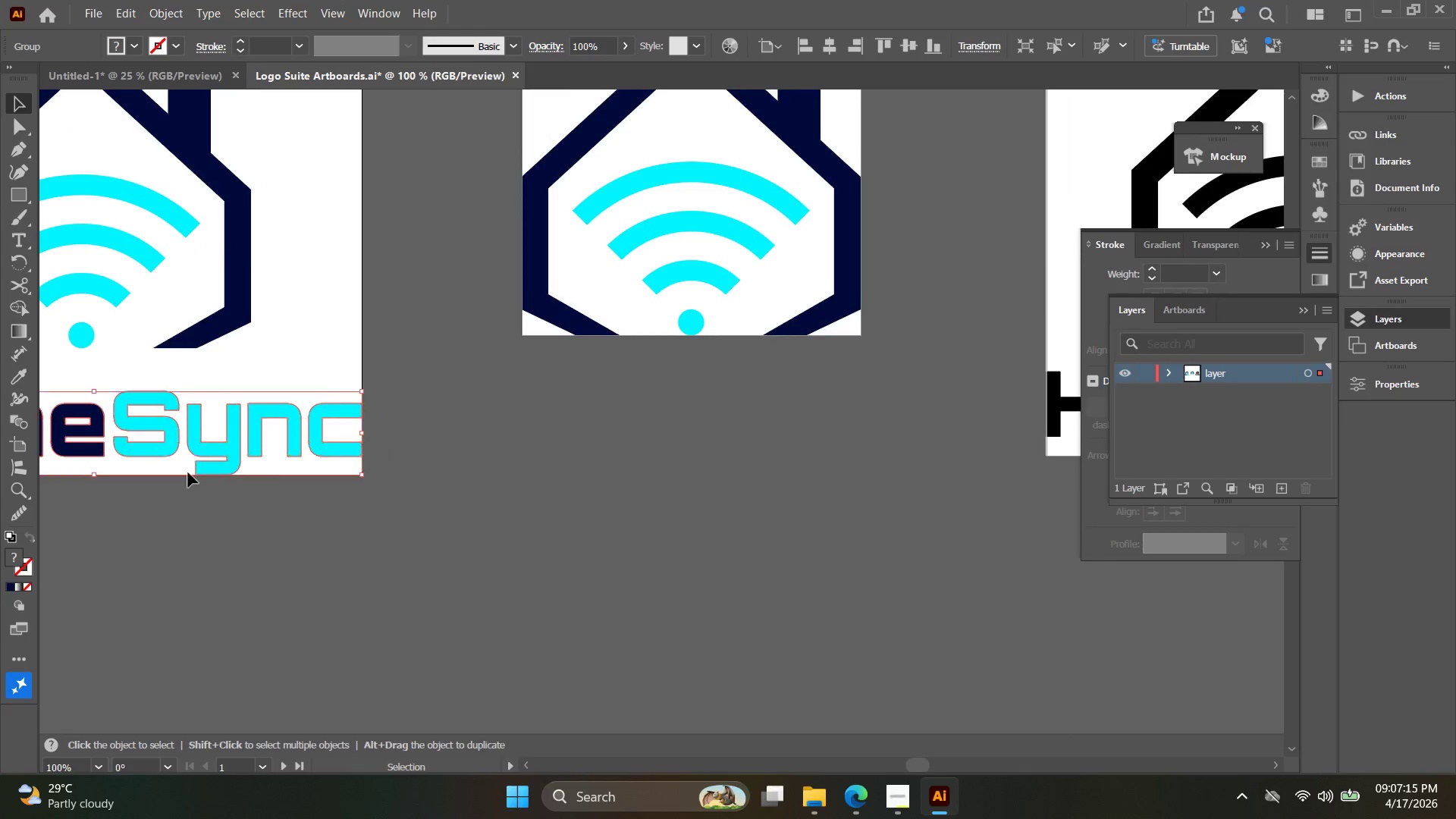 
scroll: coordinate [535, 441], scroll_direction: down, amount: 2.0
 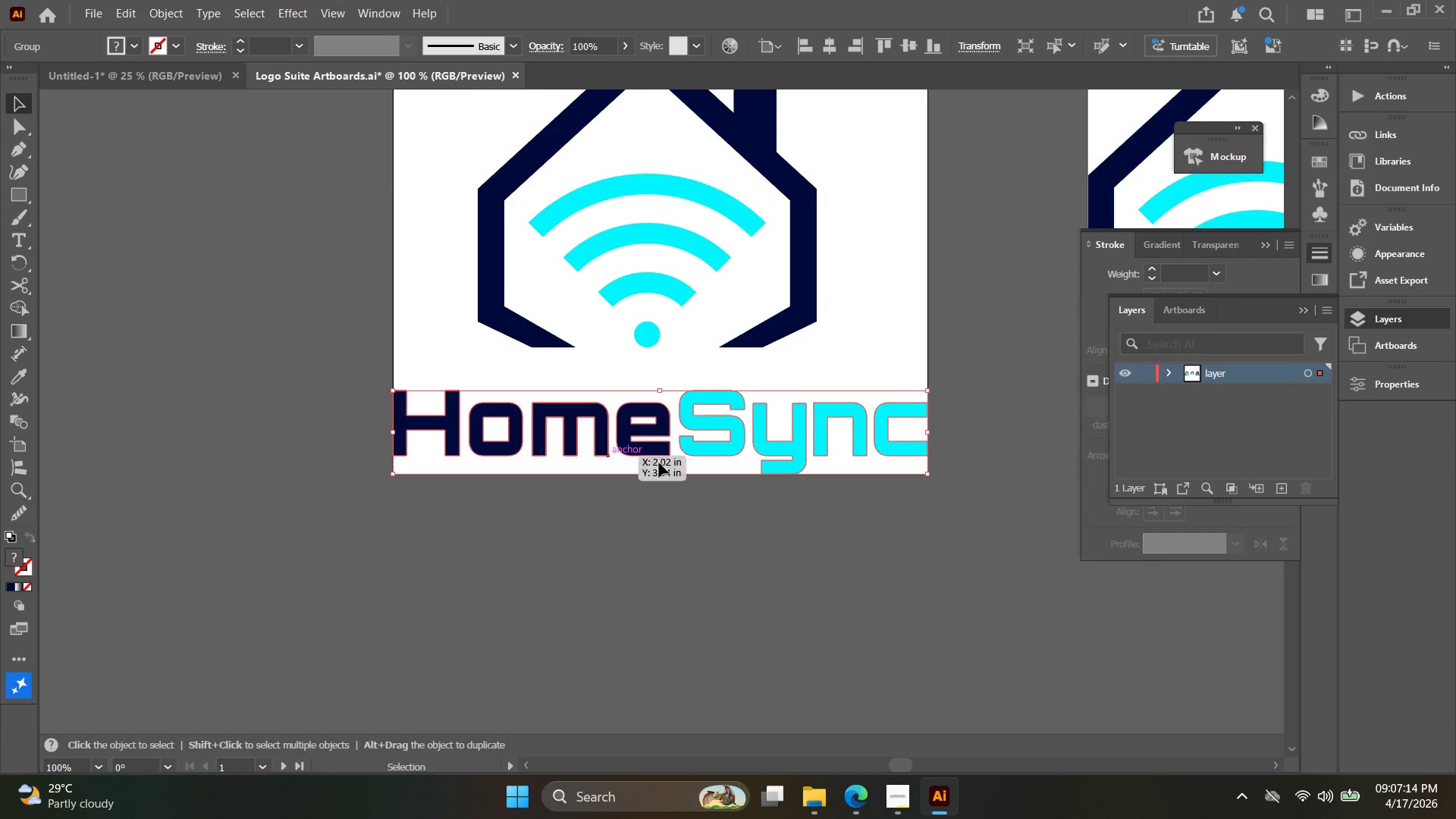 
key(Alt+AltLeft)
 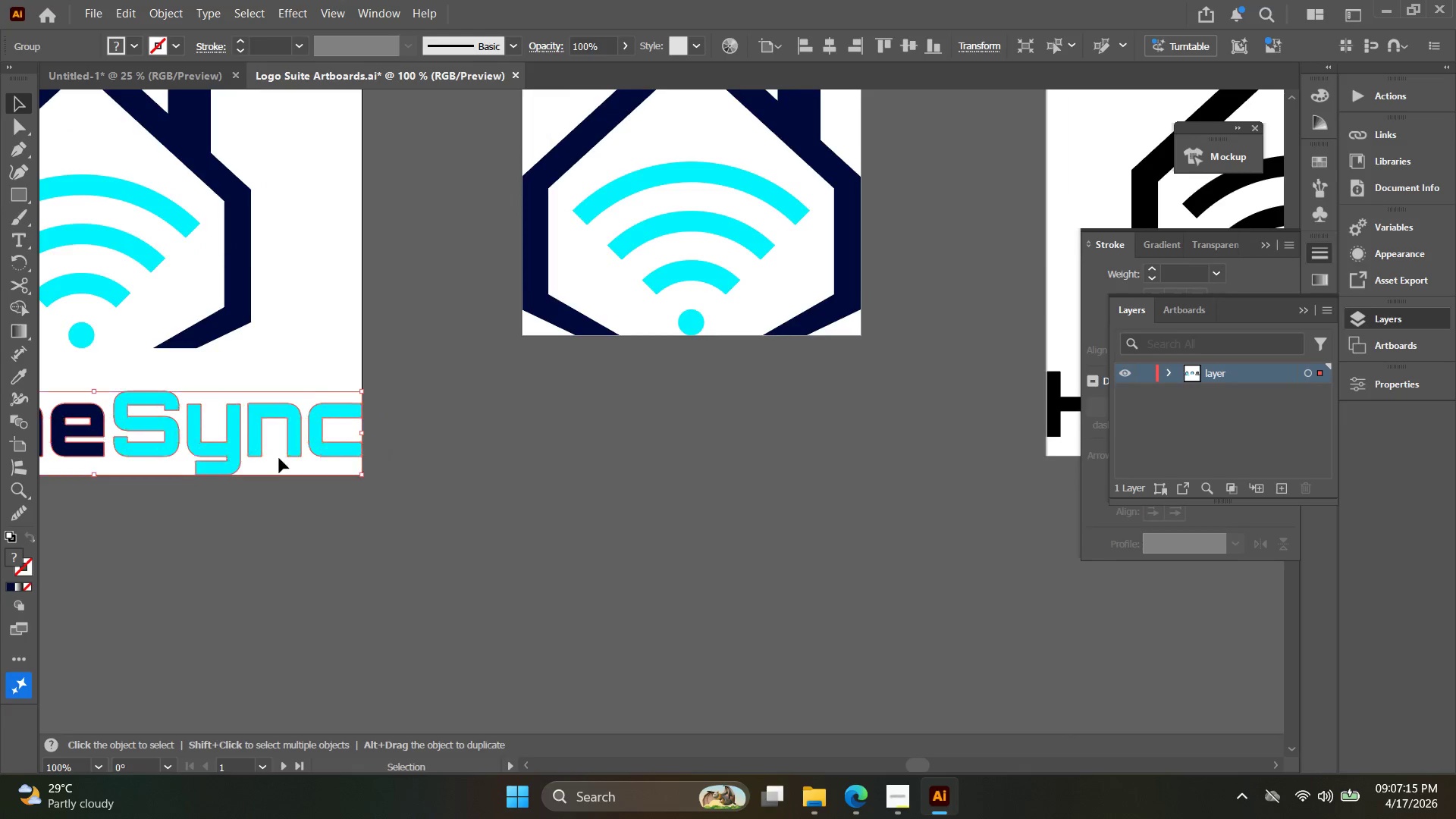 
key(Space)
 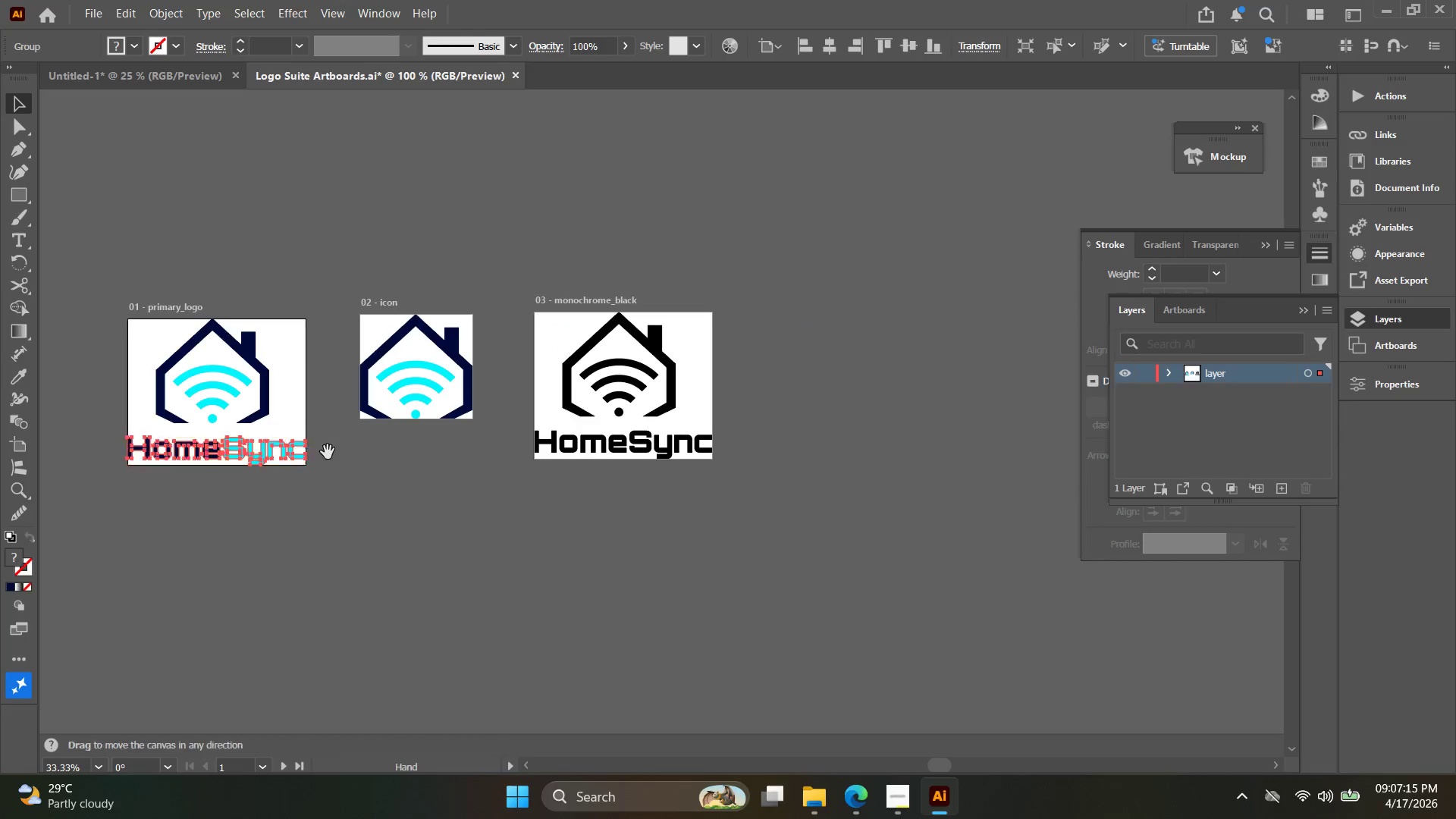 
left_click_drag(start_coordinate=[328, 453], to_coordinate=[423, 466])
 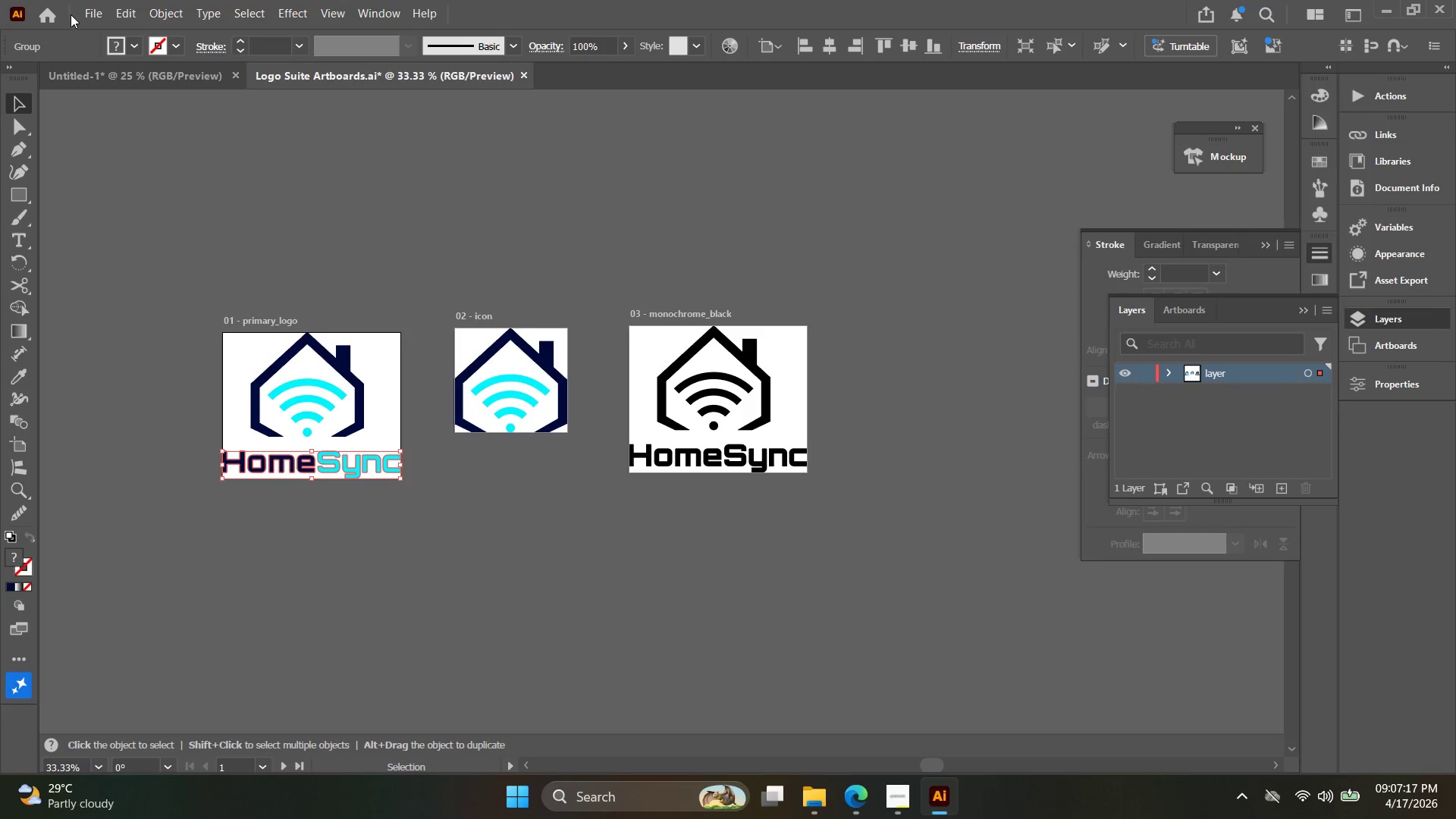 
scroll: coordinate [278, 461], scroll_direction: down, amount: 3.0
 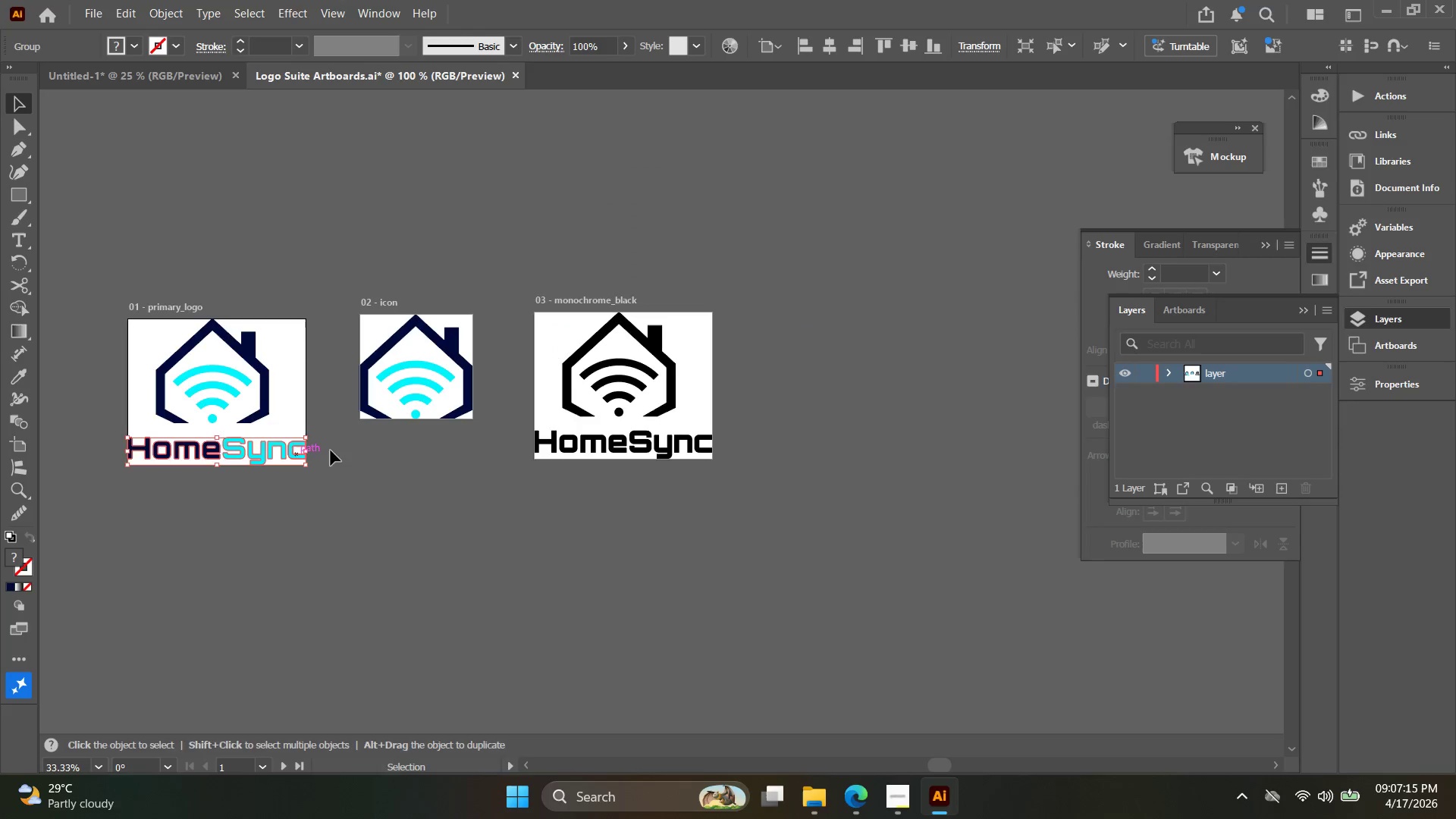 
left_click([96, 12])
 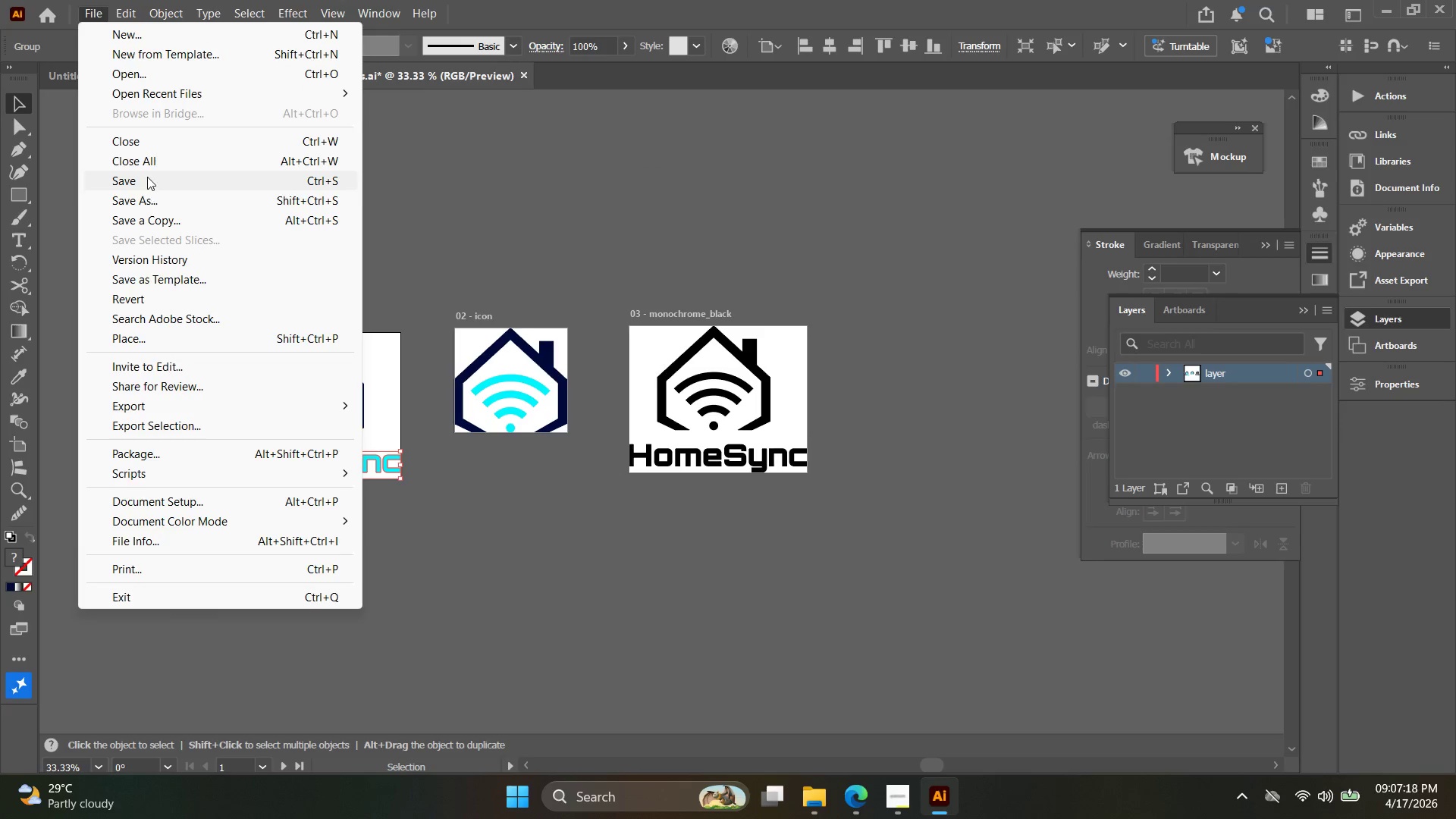 
left_click([147, 185])
 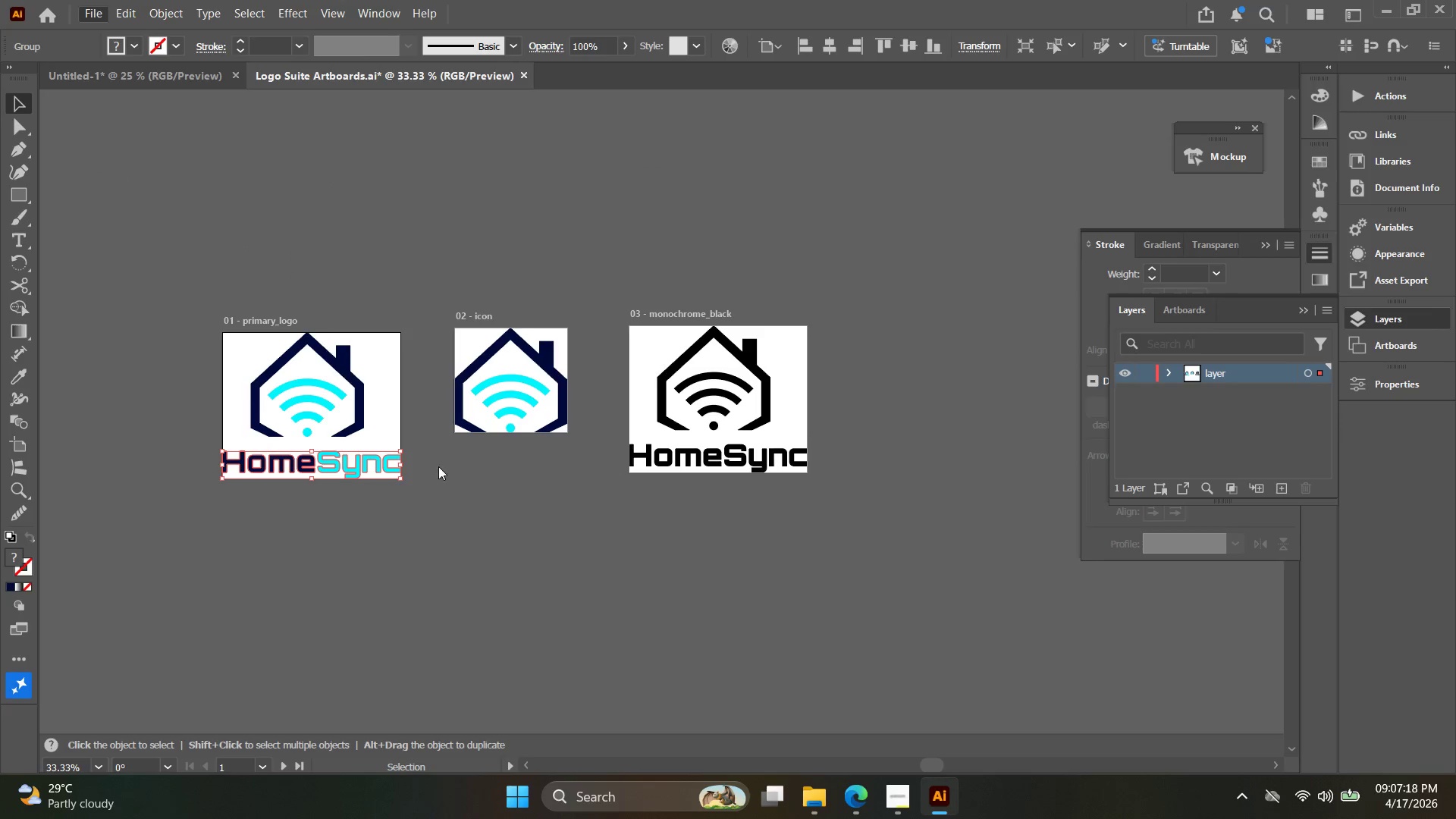 
left_click([537, 556])
 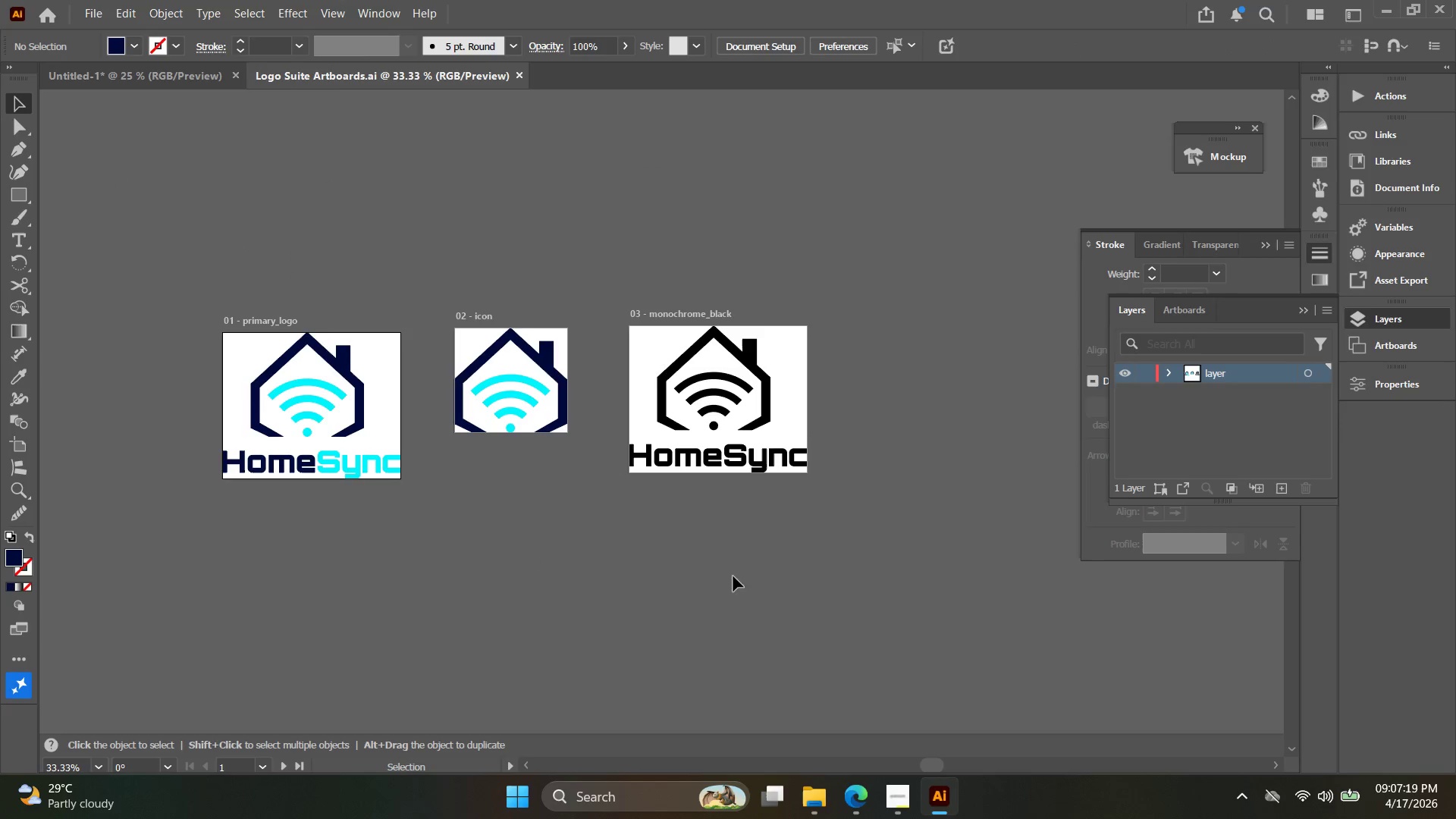 
left_click_drag(start_coordinate=[748, 580], to_coordinate=[292, 306])
 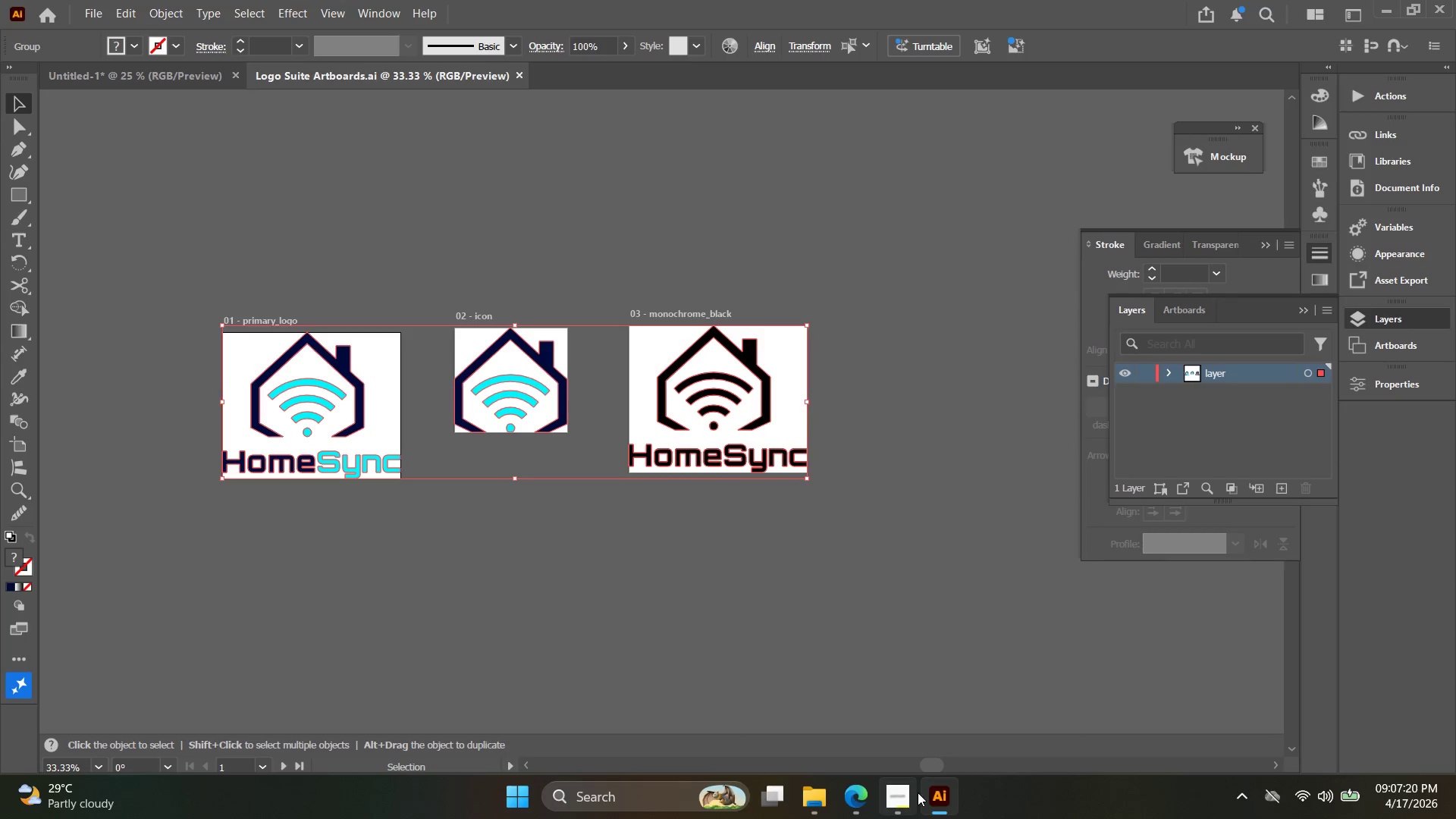 
left_click([913, 793])
 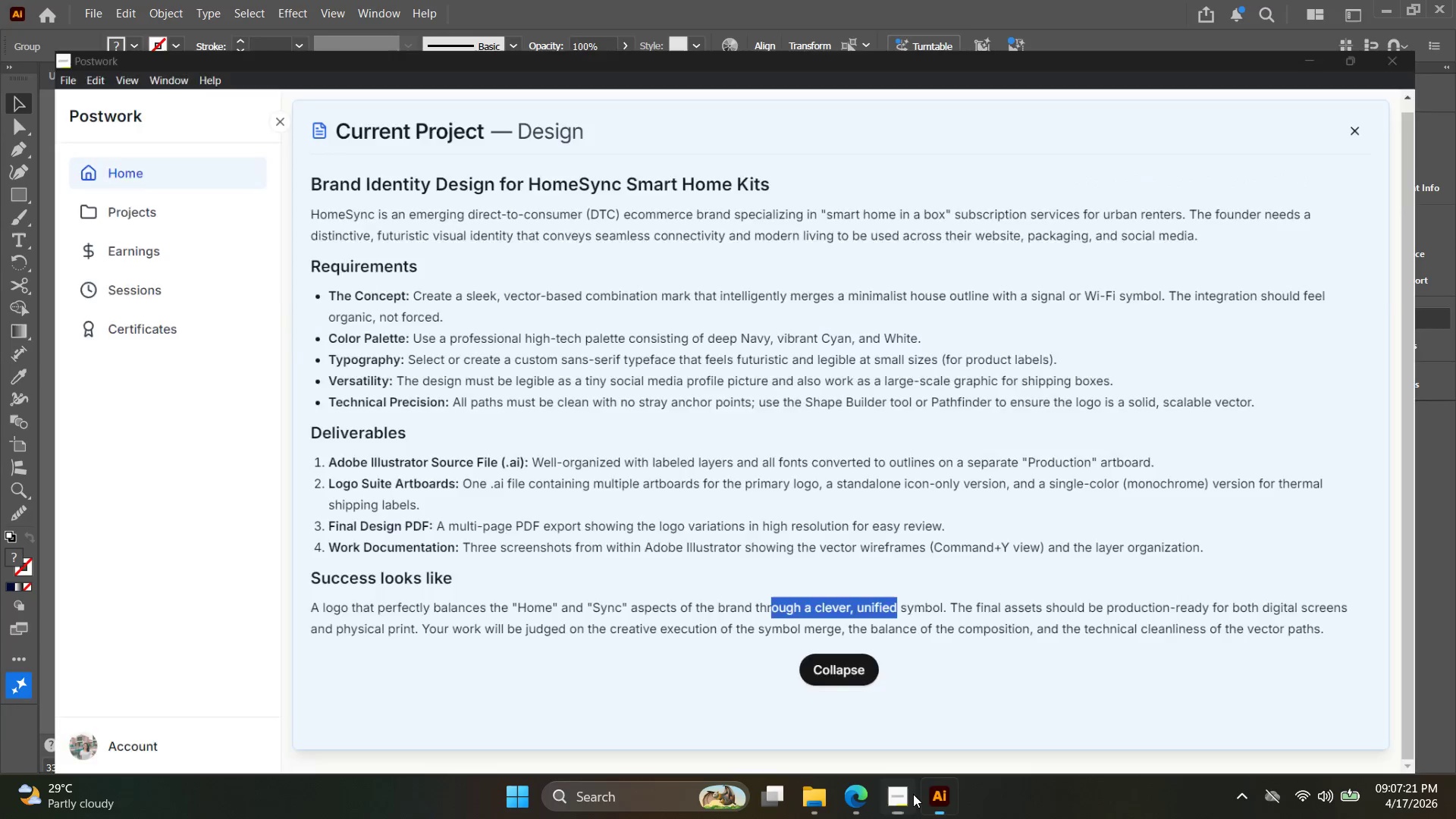 
double_click([913, 794])